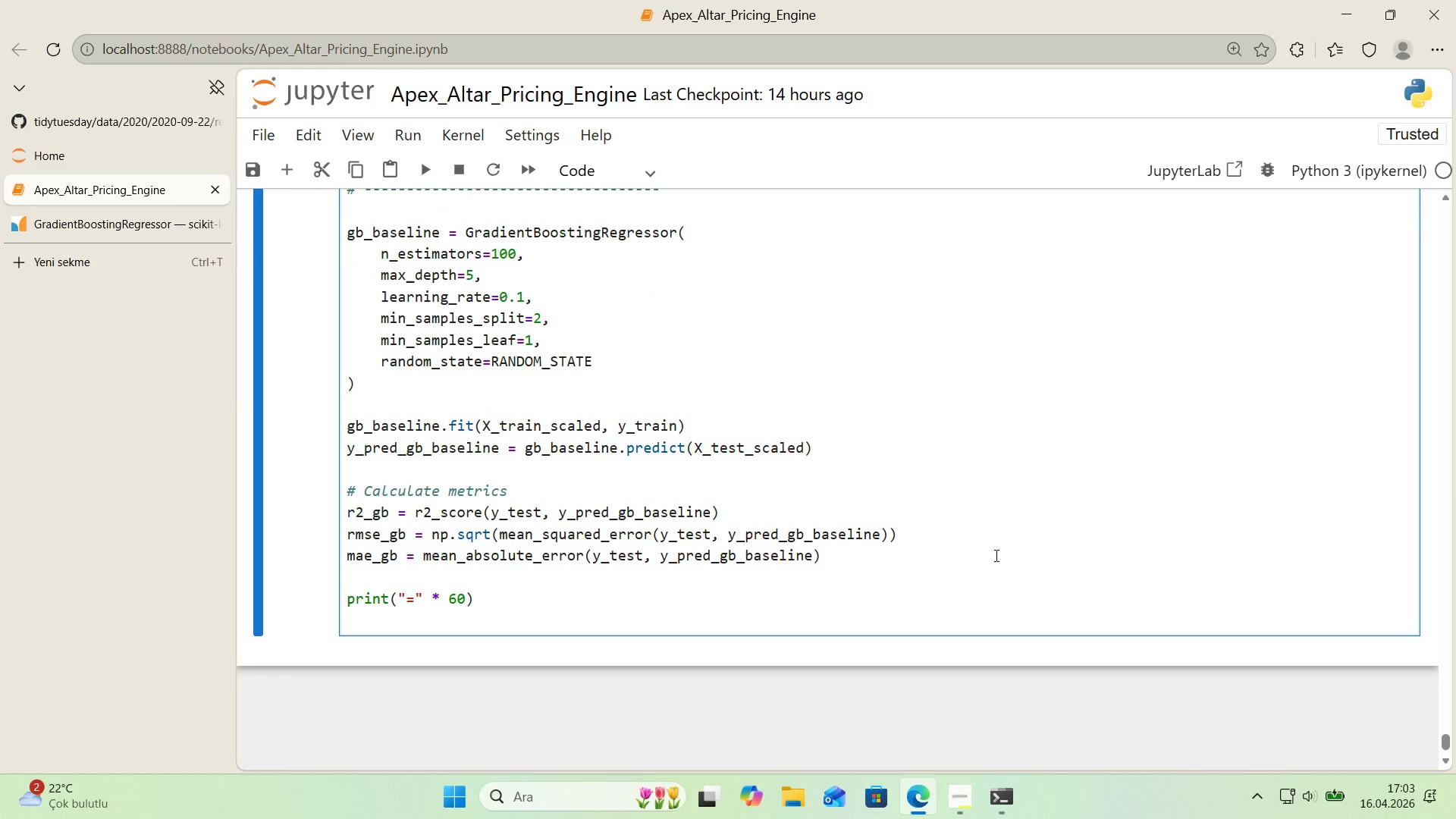 
type(pr'nt*()
 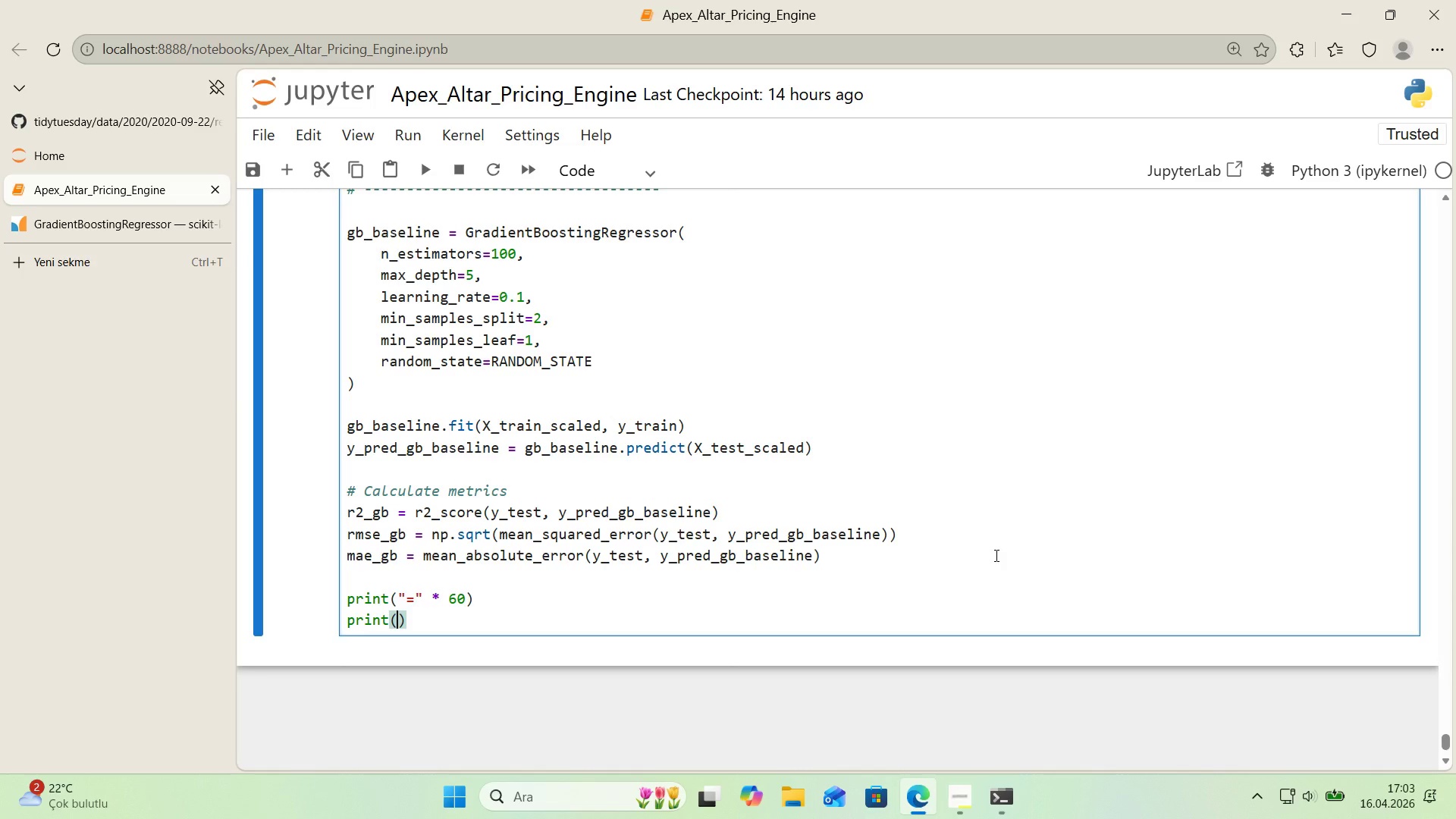 
 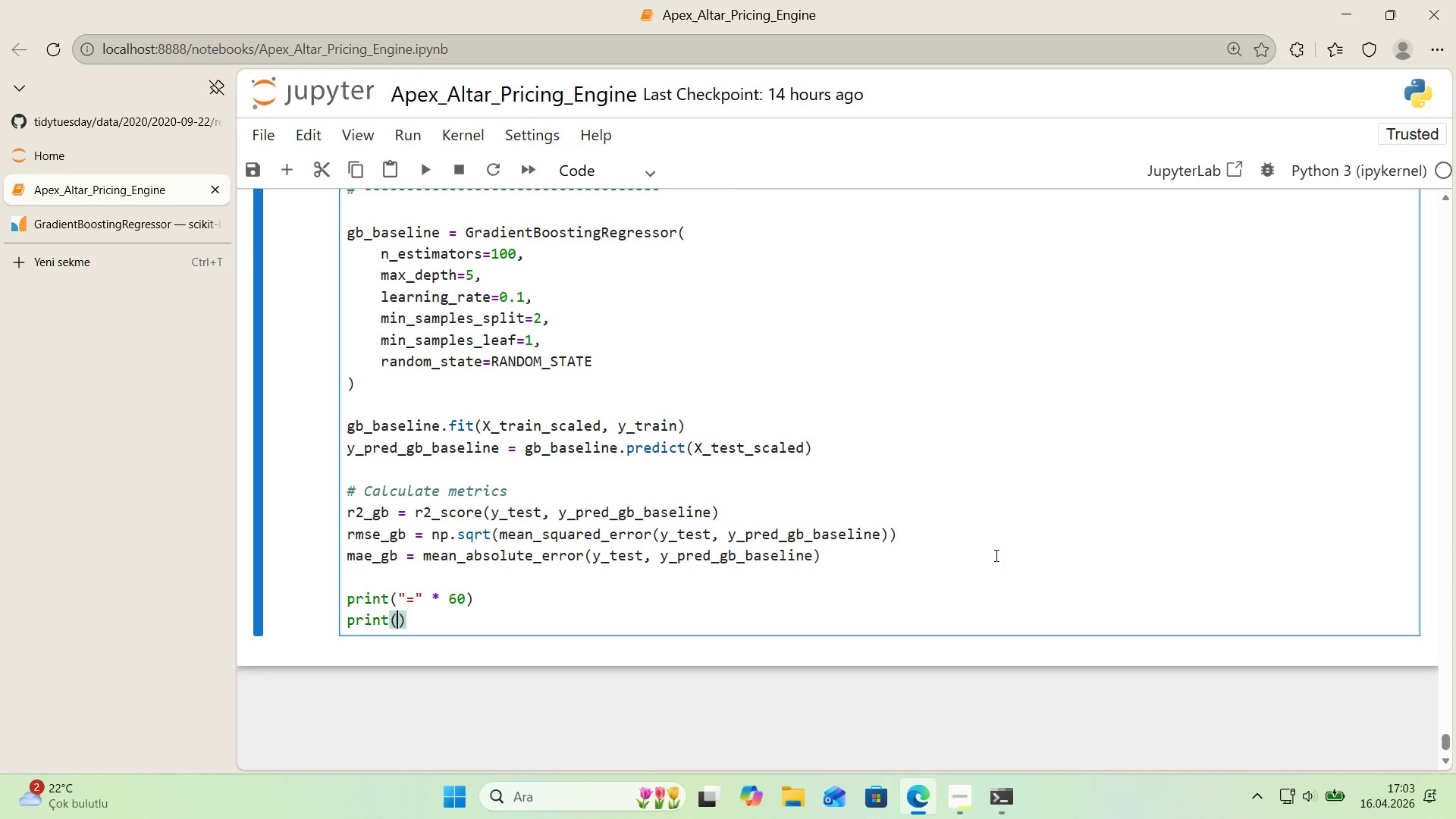 
key(ArrowLeft)
 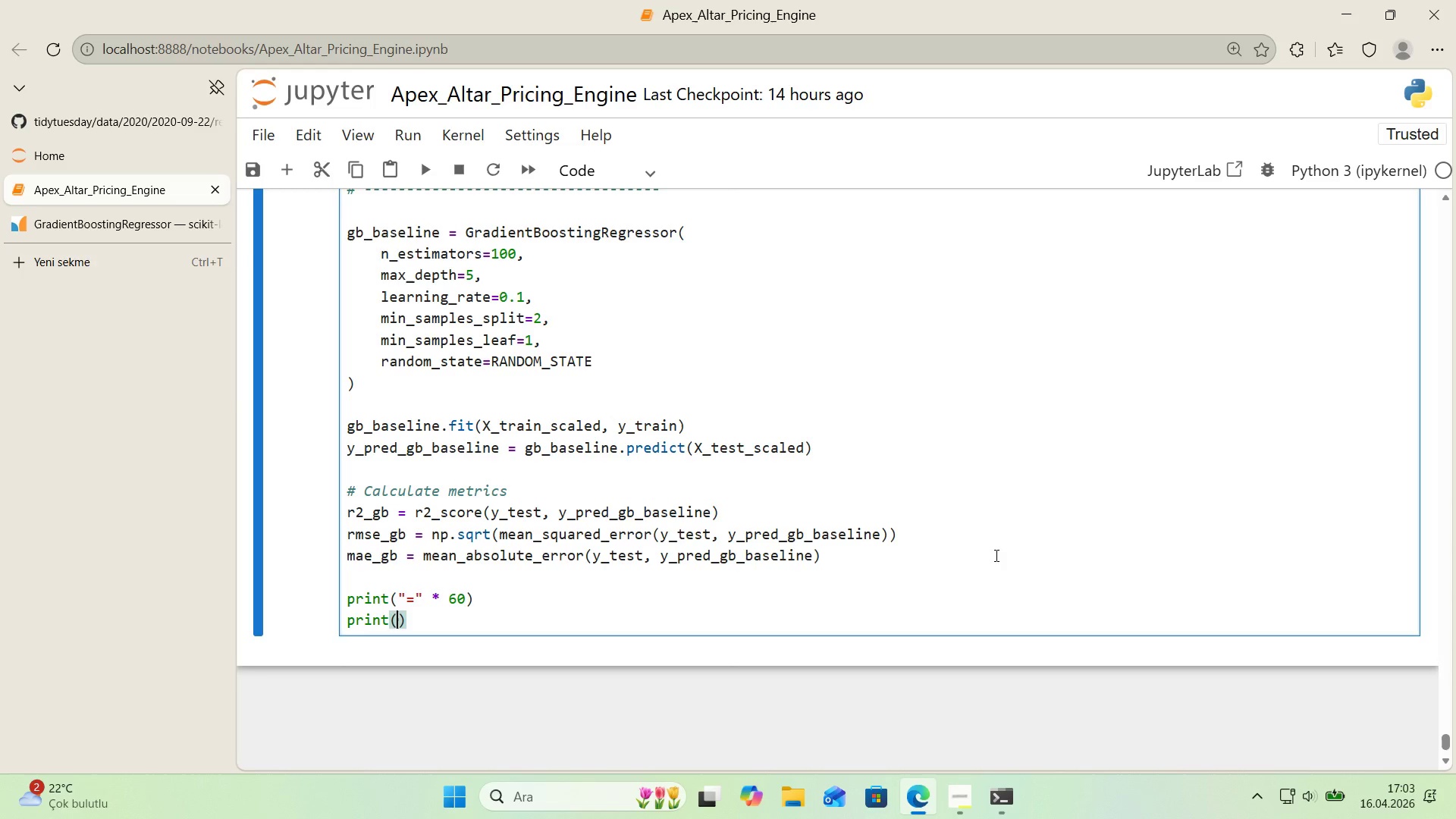 
key(Backquote)
 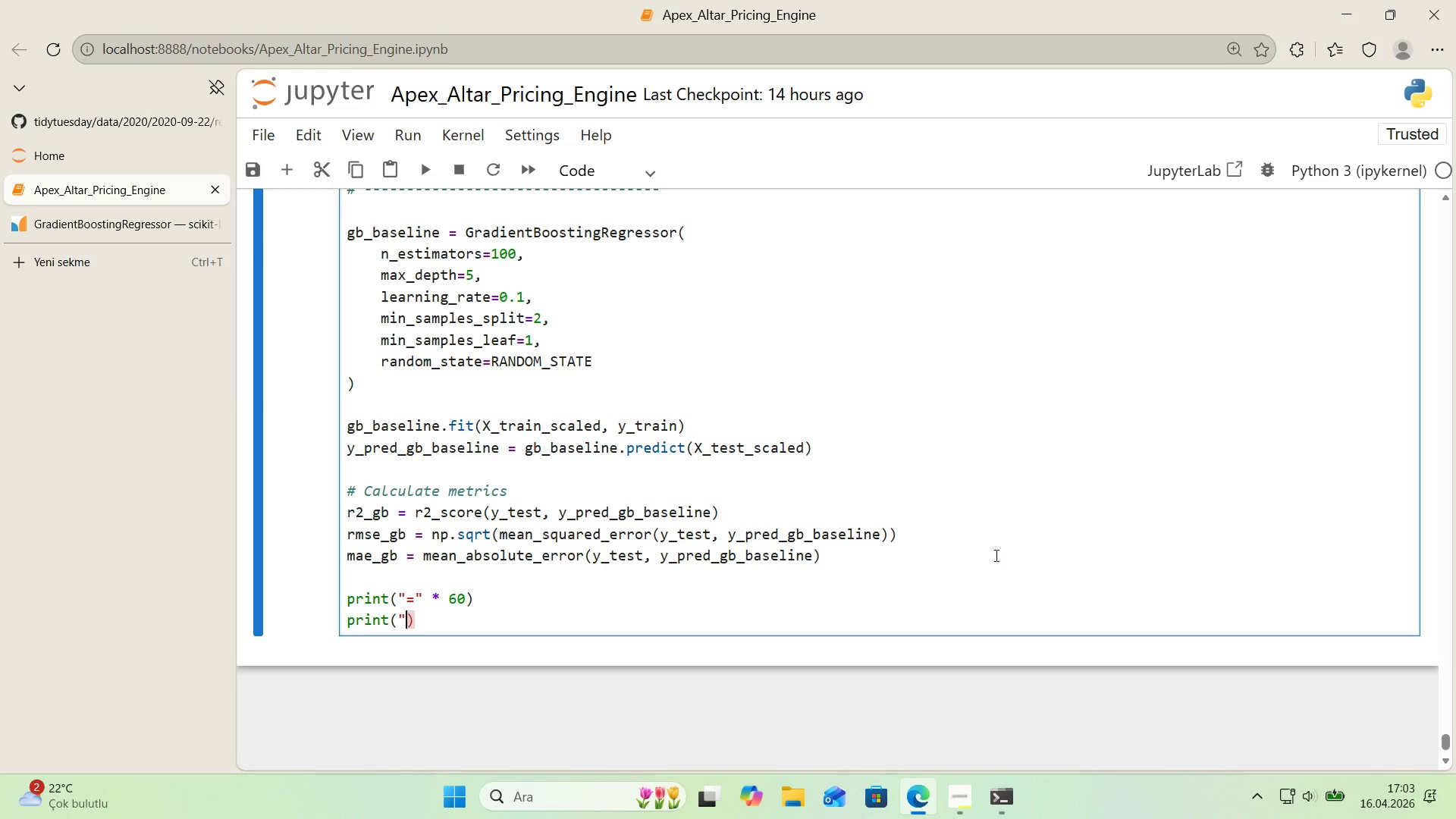 
key(Backquote)
 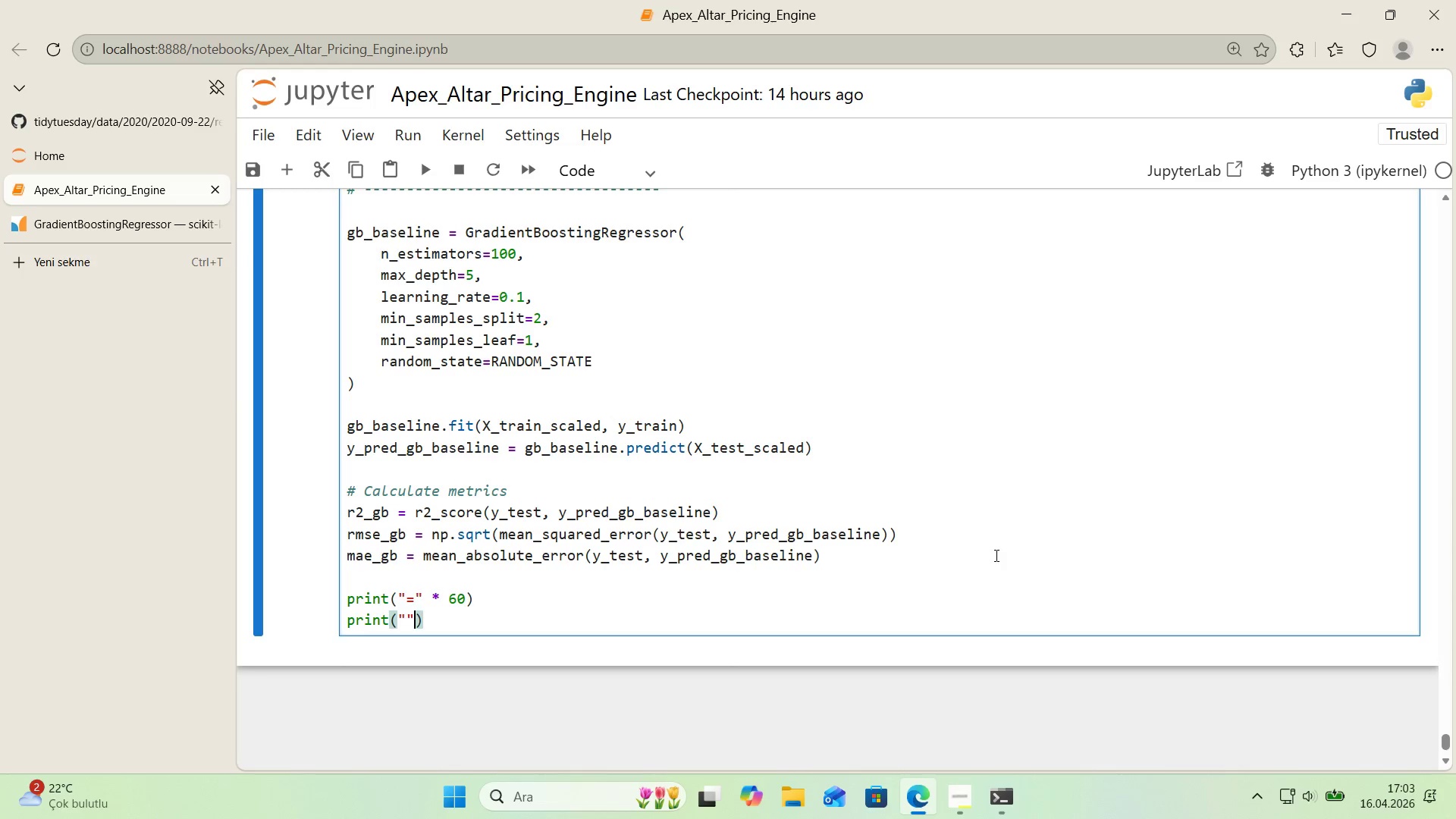 
key(ArrowLeft)
 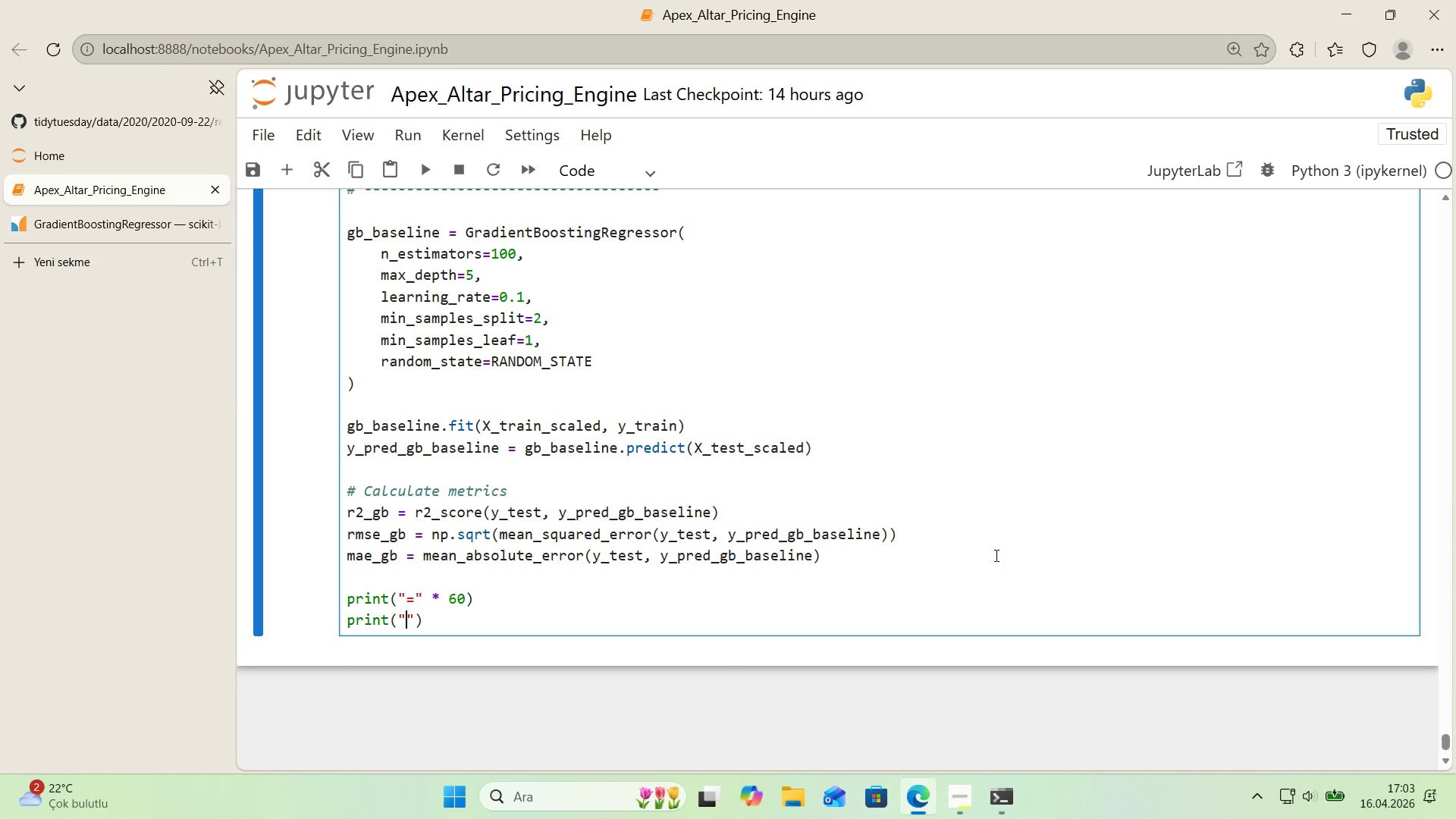 
type(GRADIENT BOOSTING - BASELINE RESULTS)
 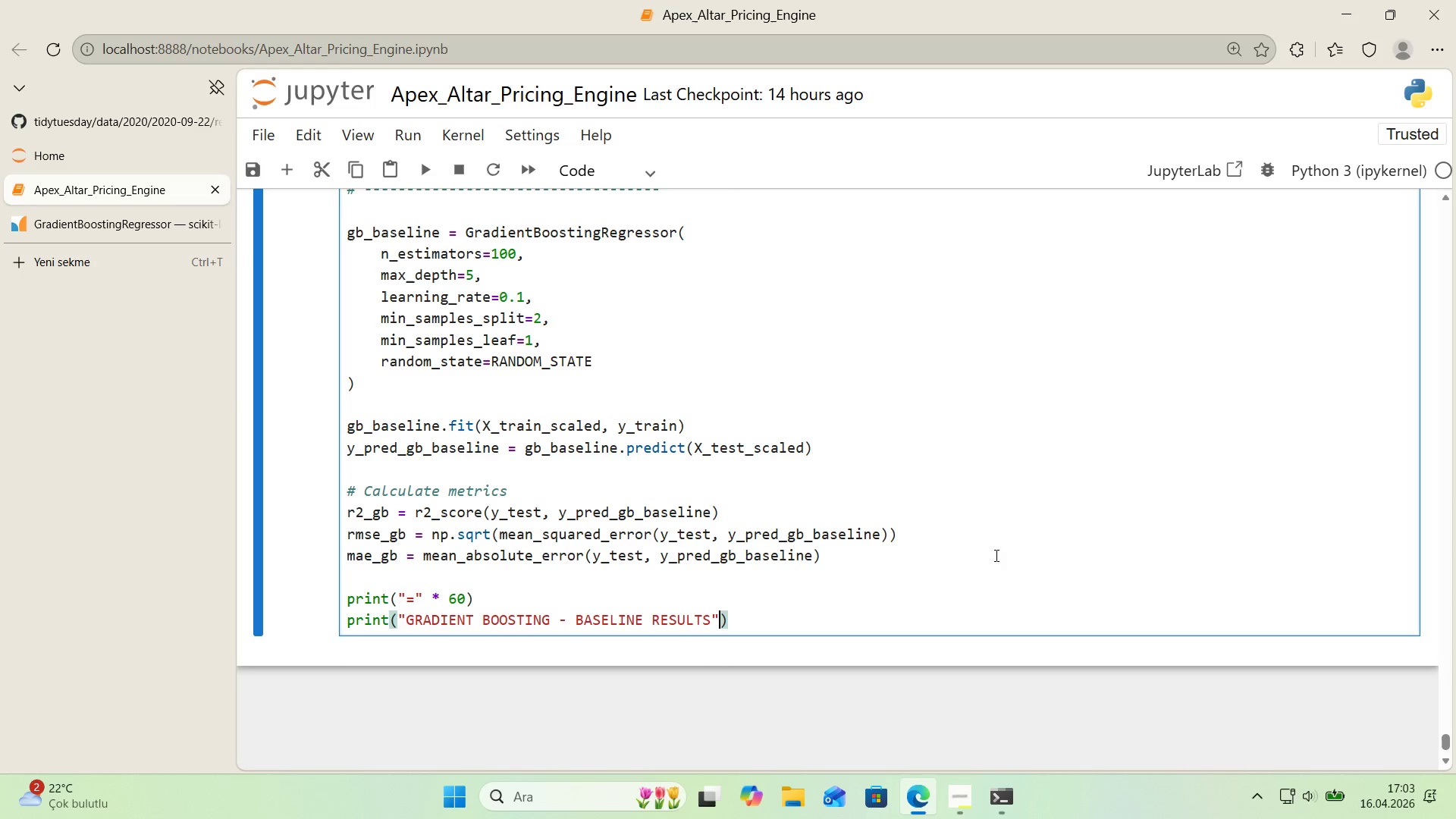 
key(ArrowRight)
 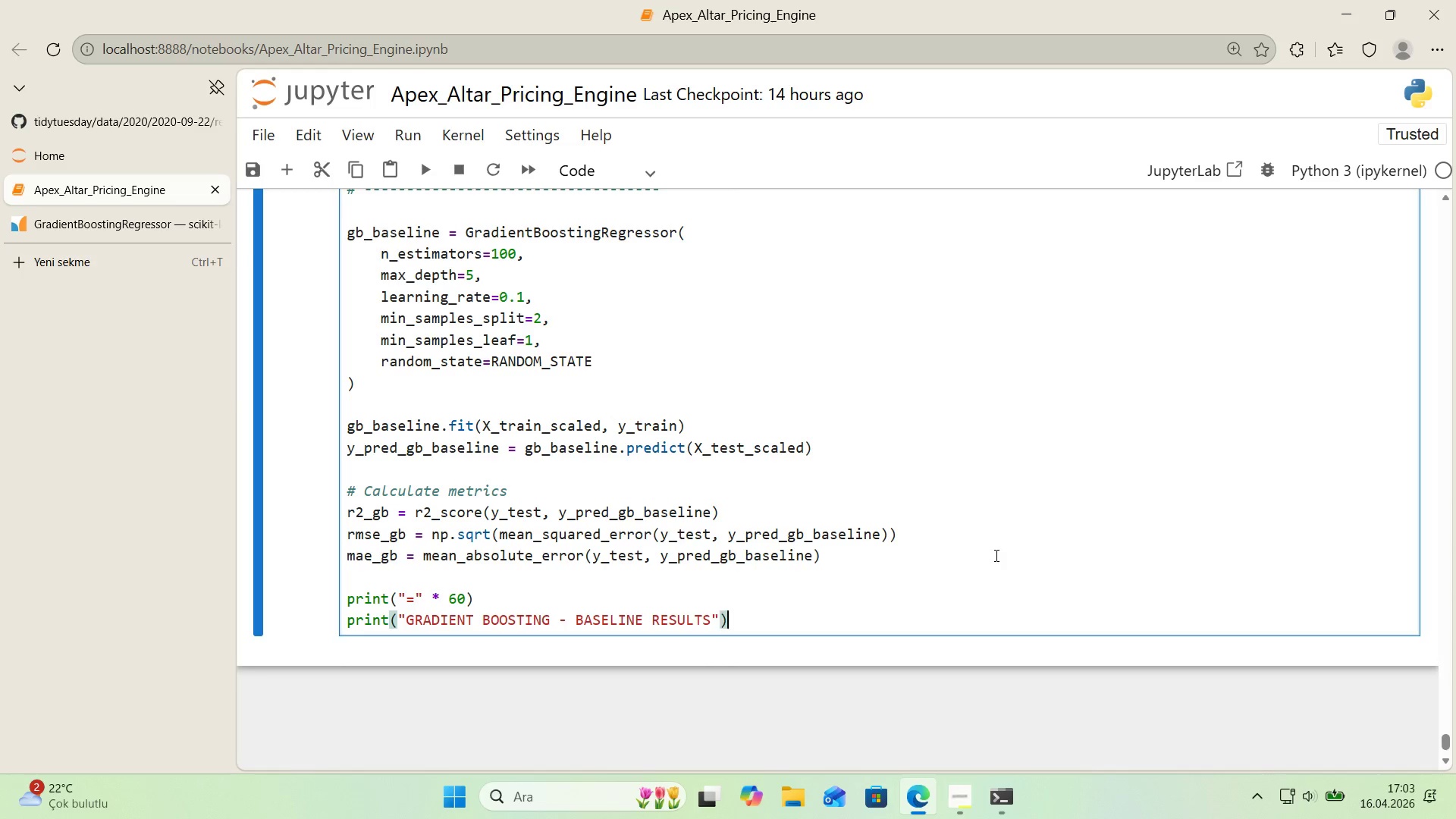 
key(ArrowRight)
 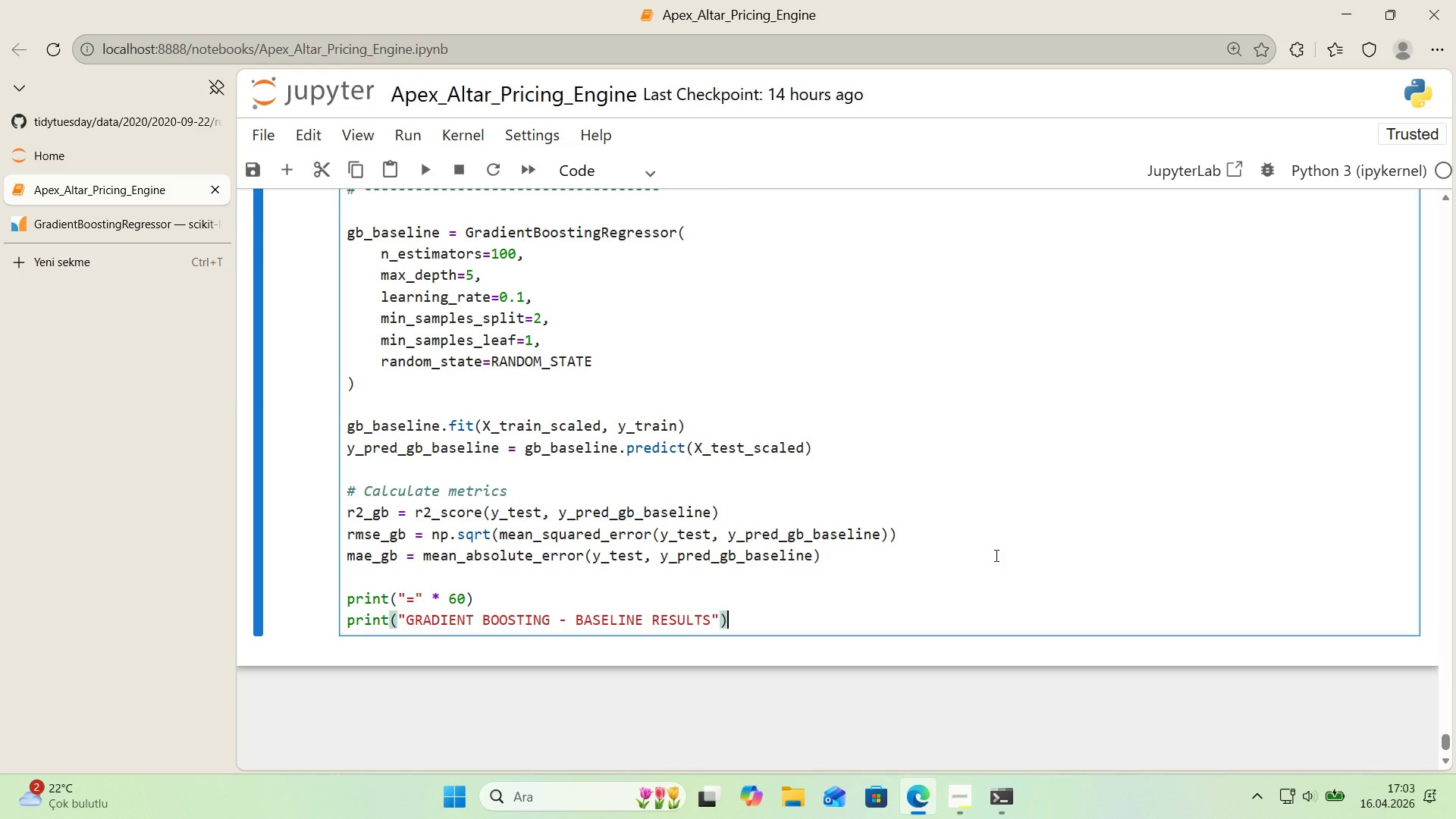 
key(CapsLock)
 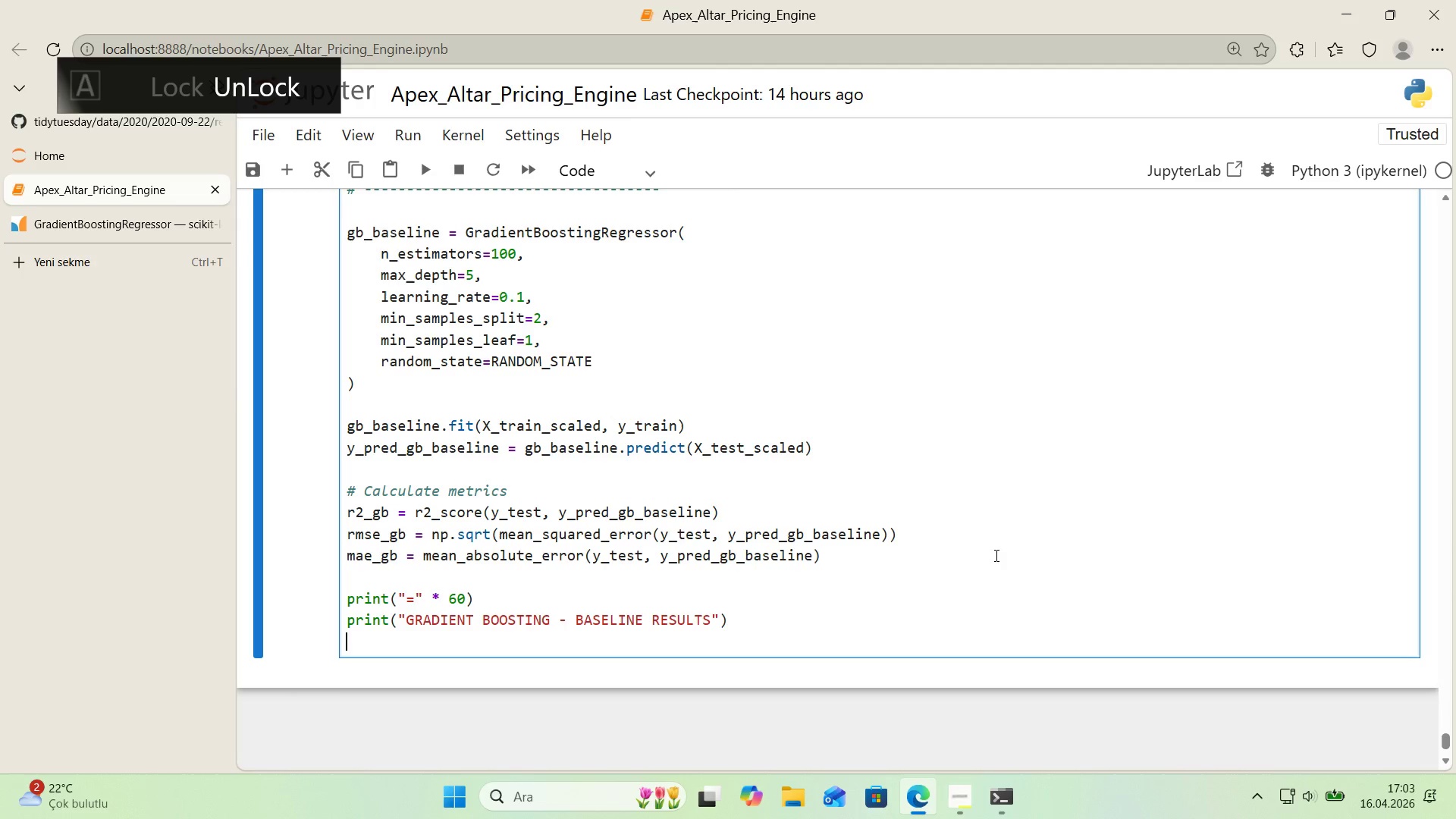 
key(Enter)
 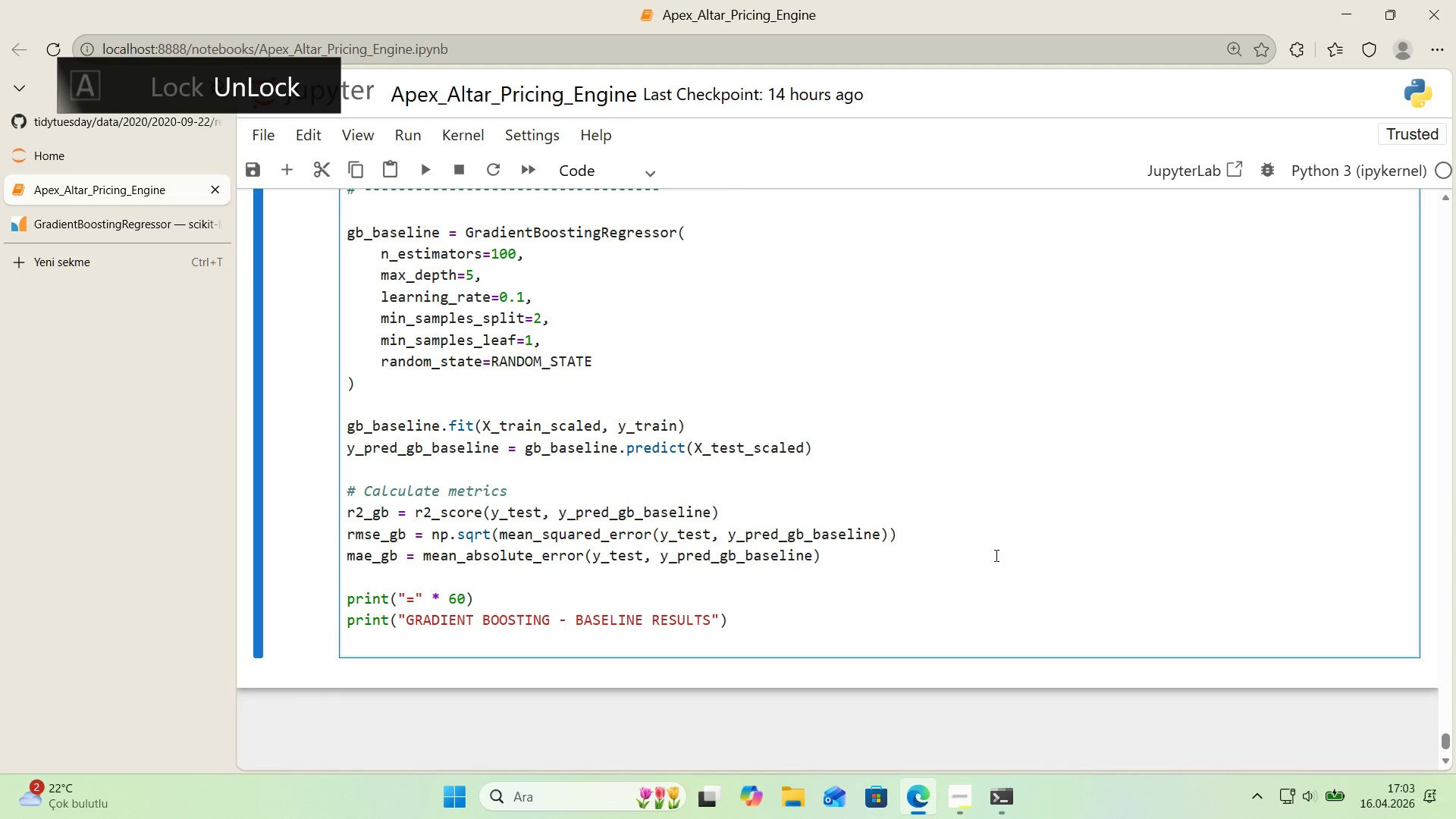 
type(pr'nt*()
 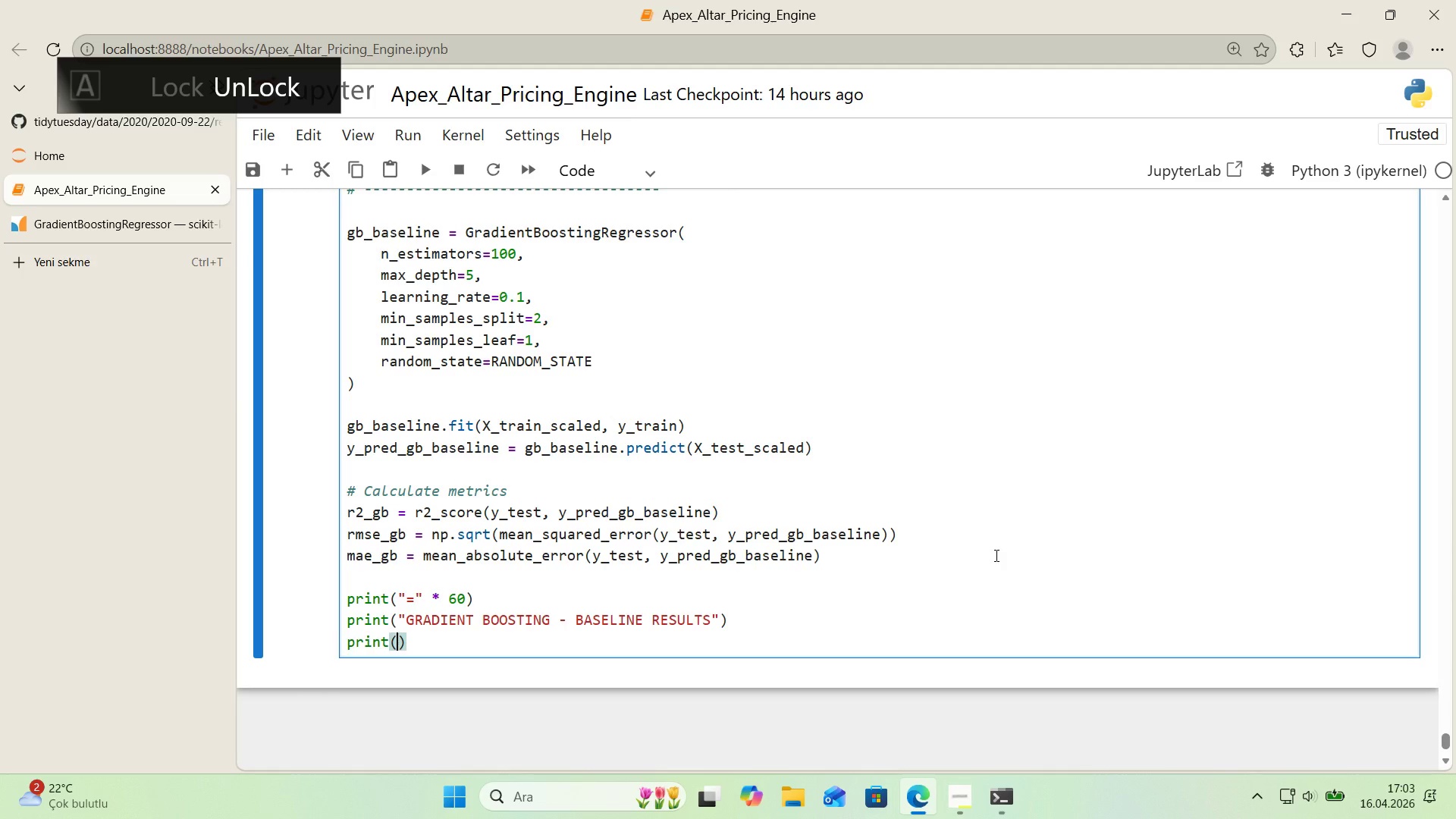 
 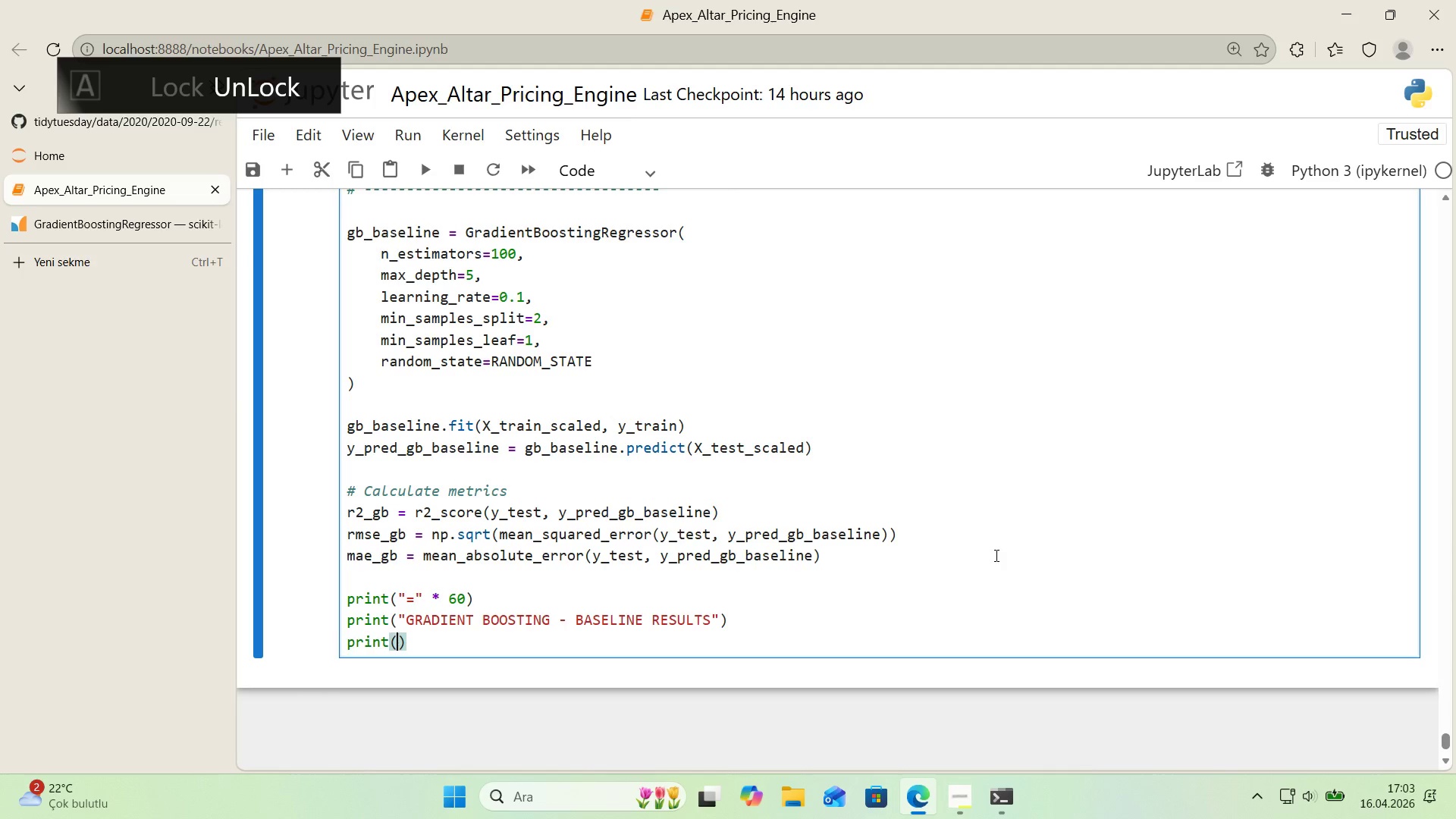 
key(ArrowLeft)
 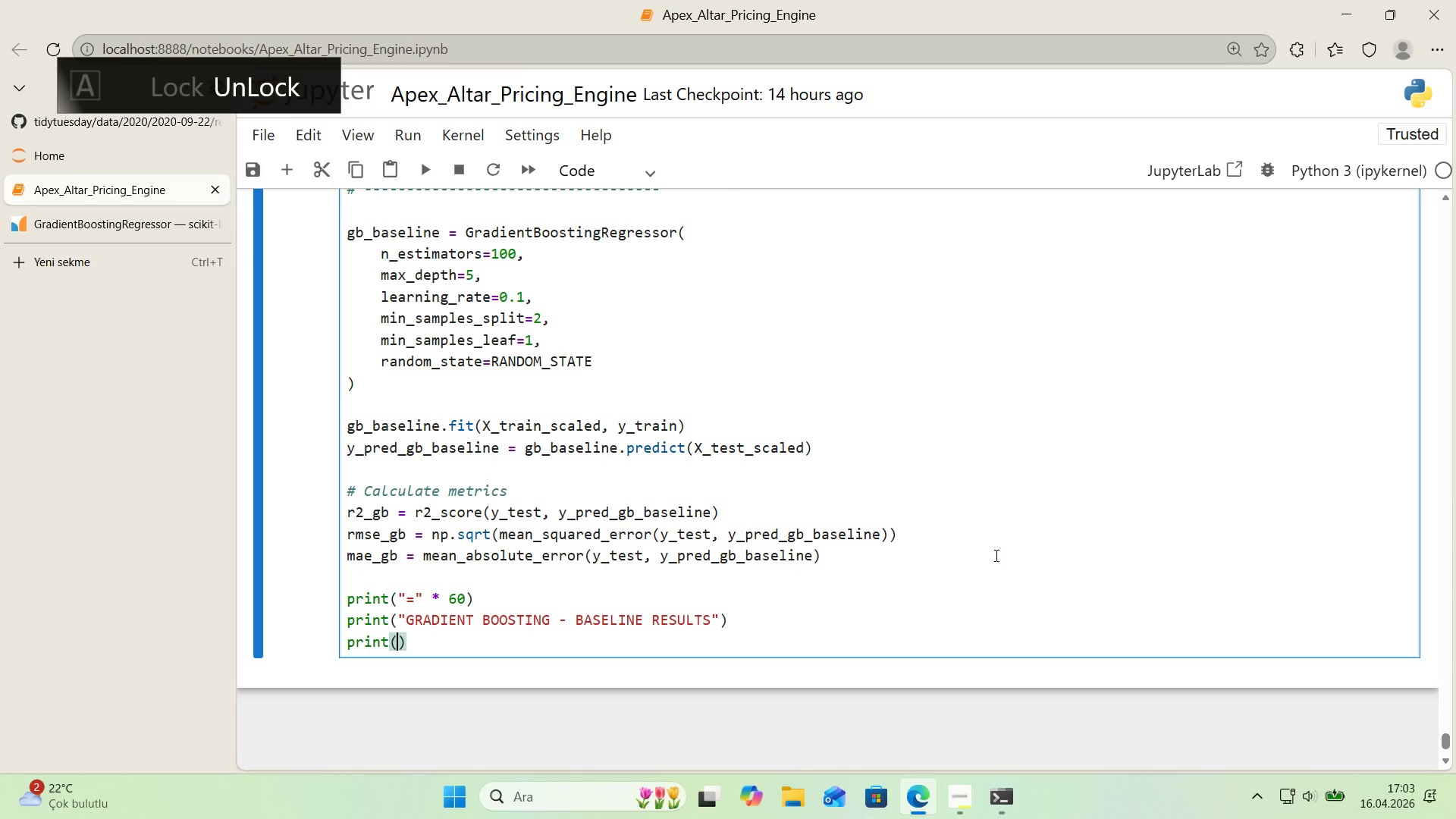 
key(Backquote)
 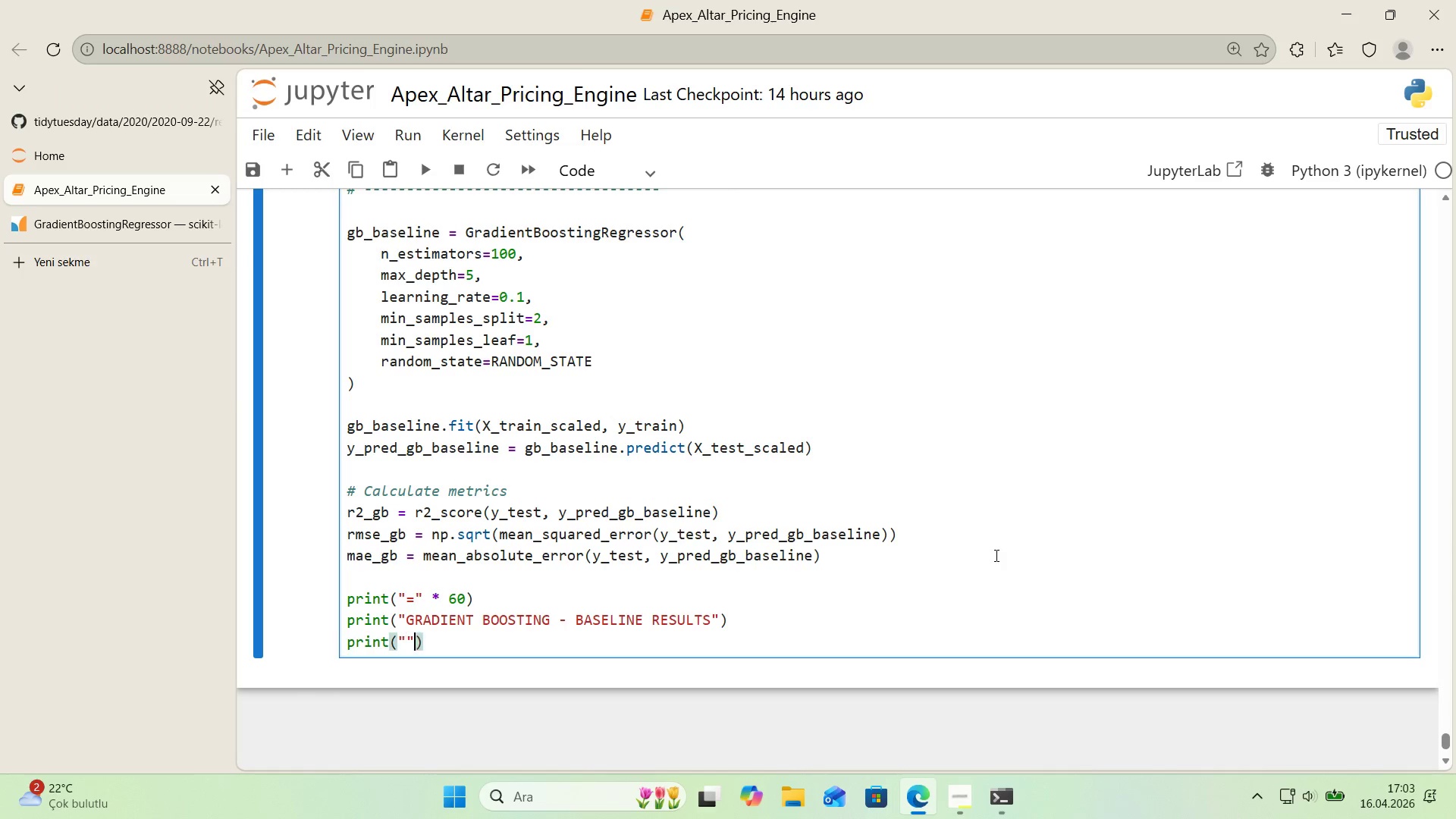 
key(Backquote)
 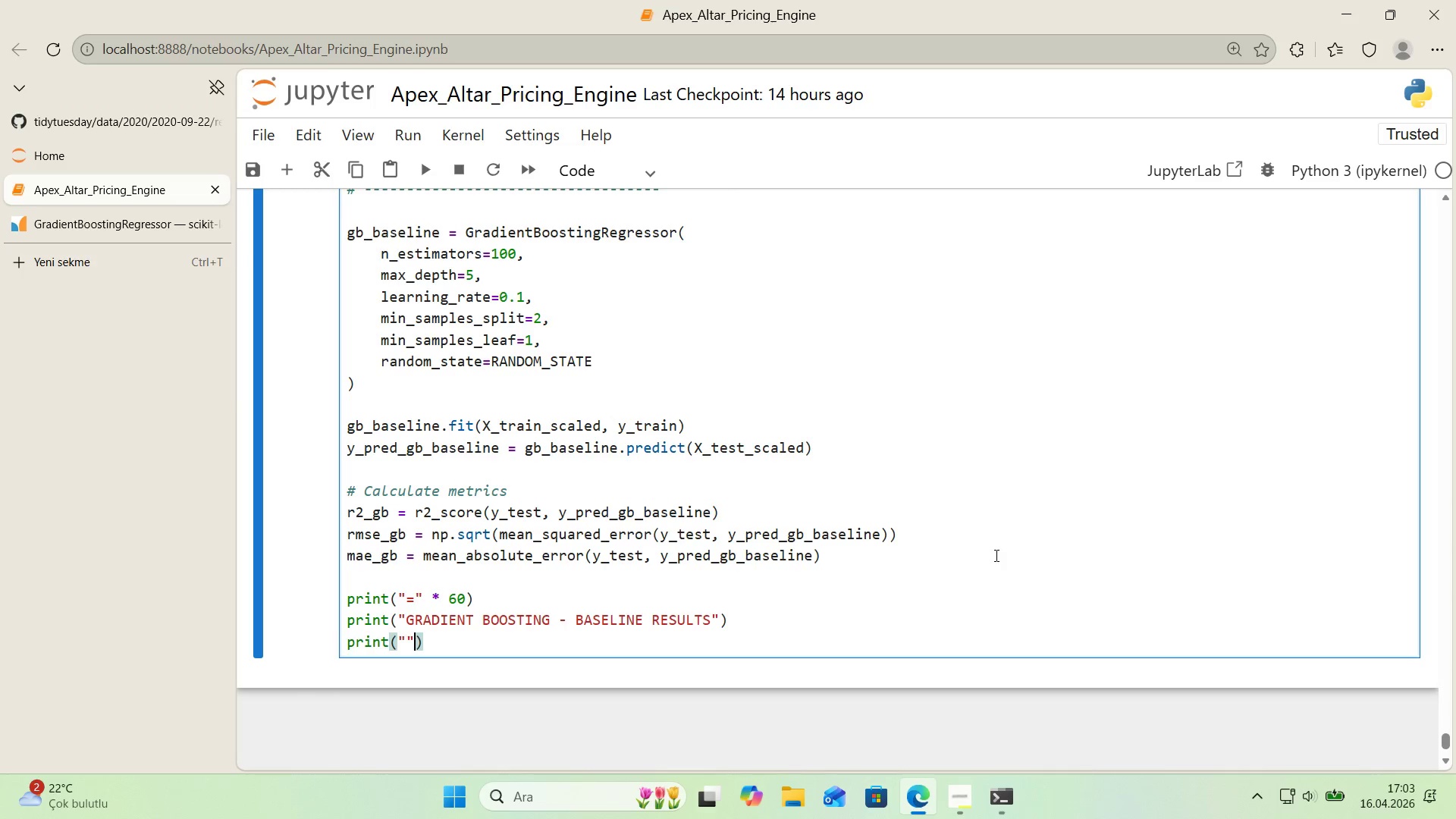 
key(ArrowLeft)
 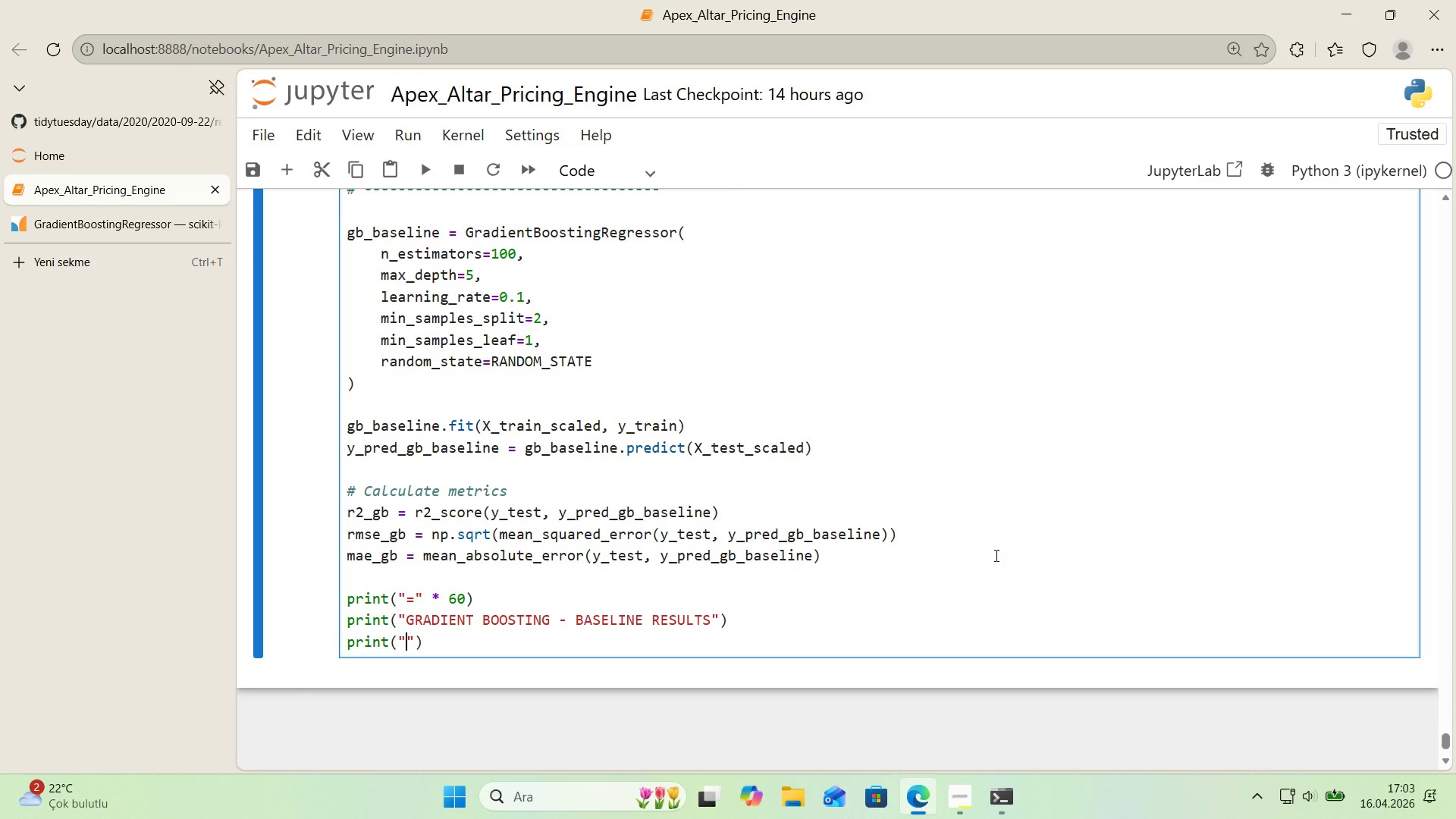 
key(Shift+0)
 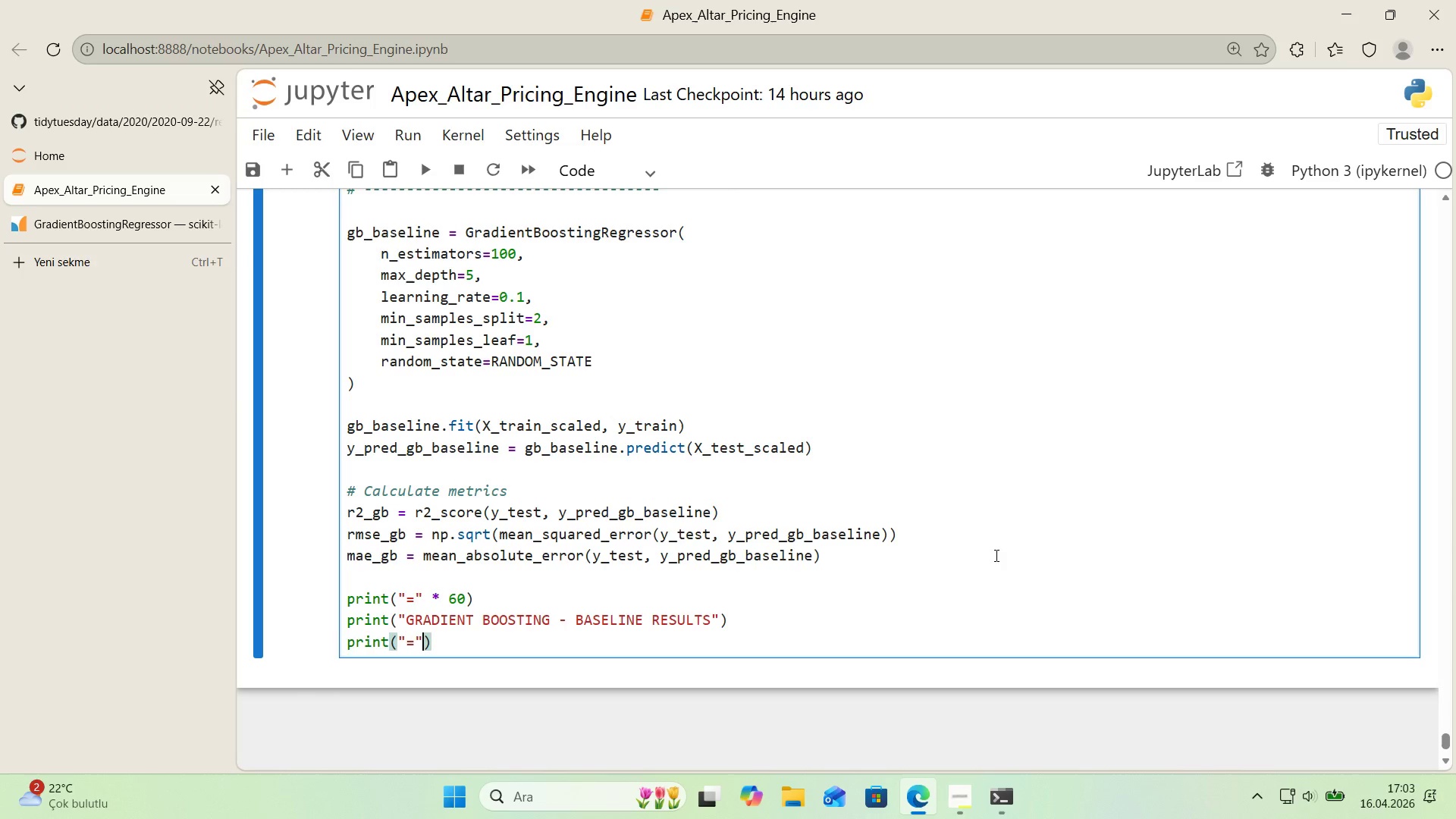 
key(ArrowRight)
 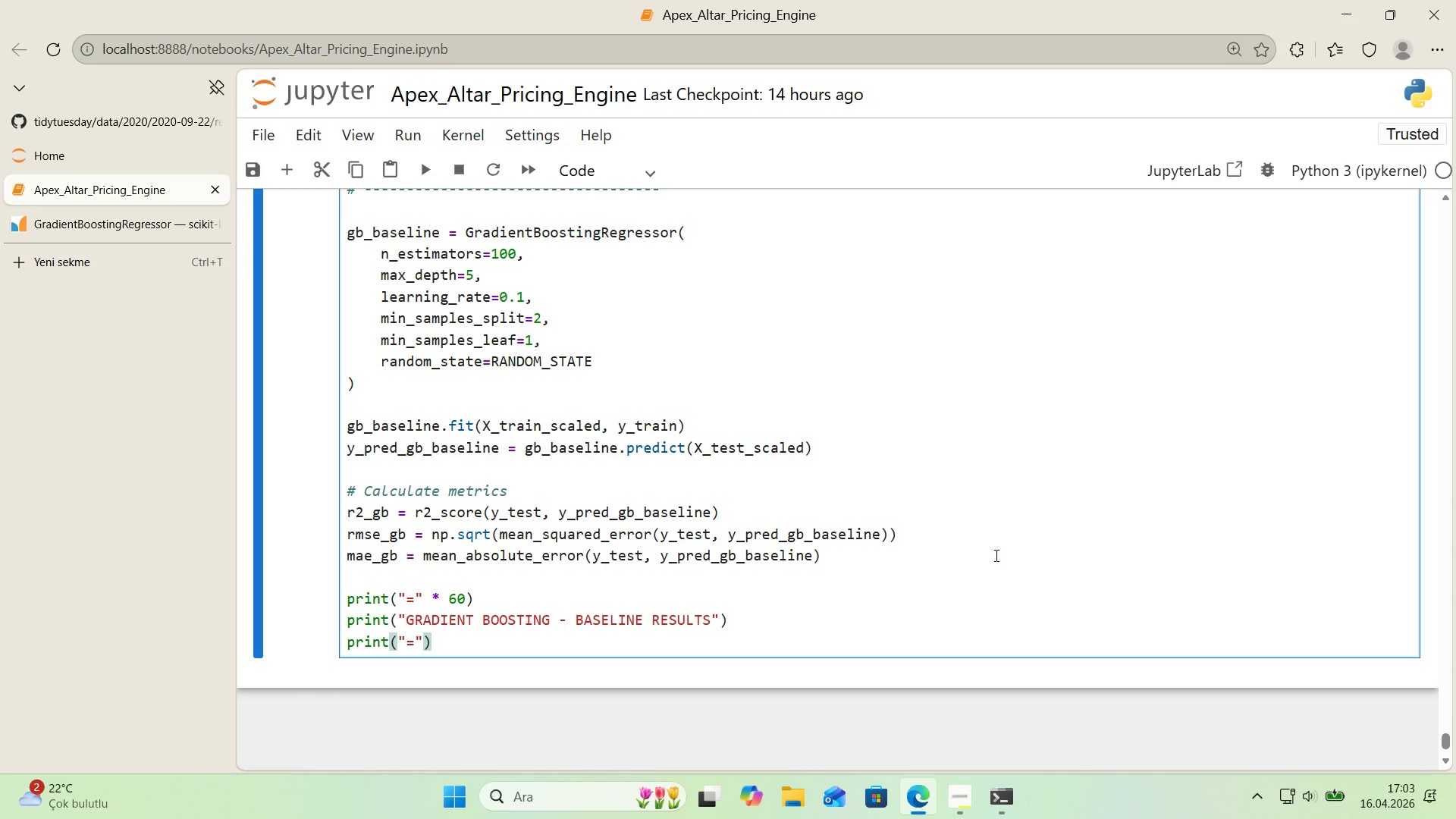 
key(Space)
 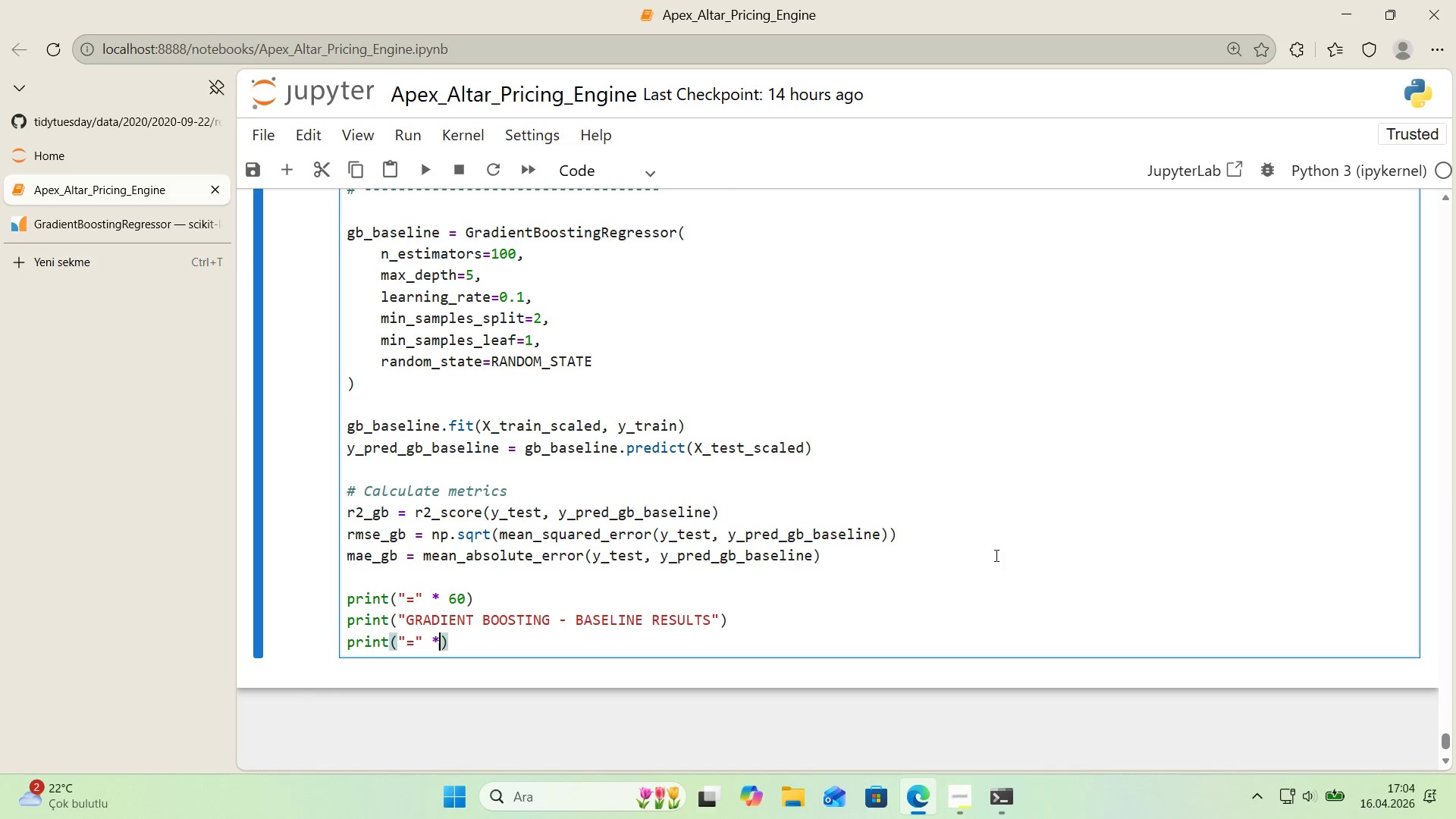 
key(NumpadMultiply)
 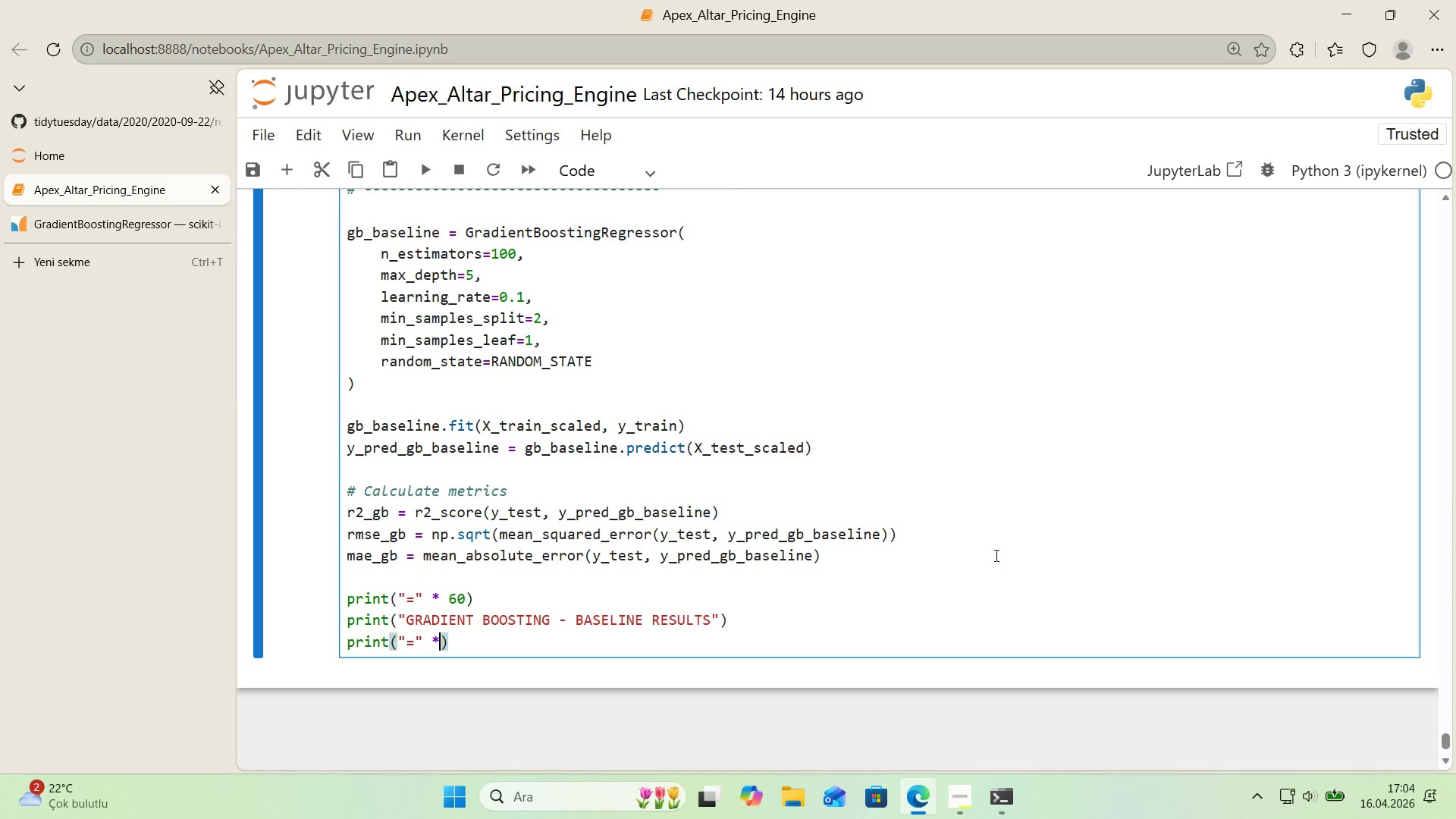 
key(Space)
 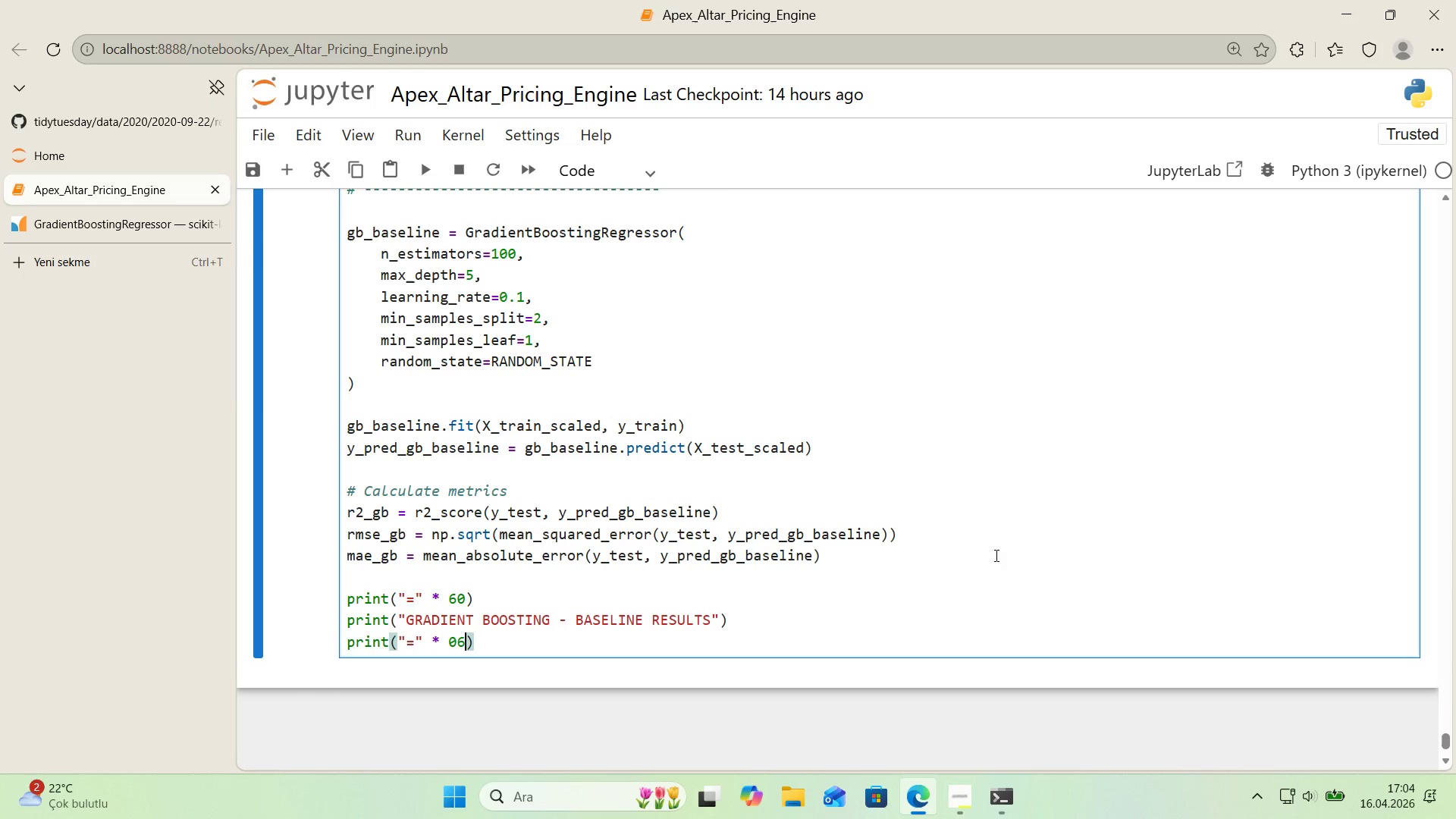 
key(Numpad0)
 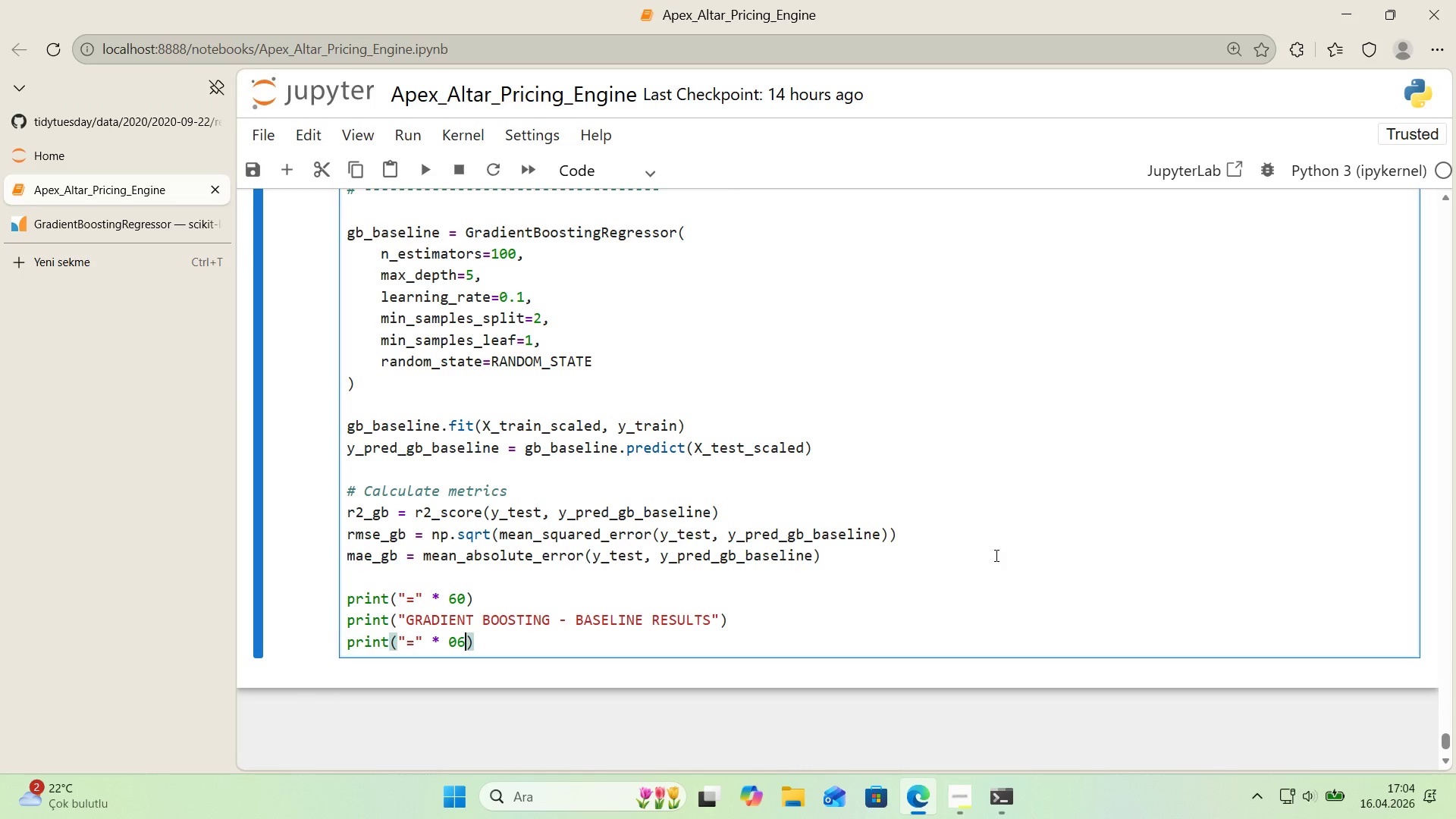 
key(Numpad6)
 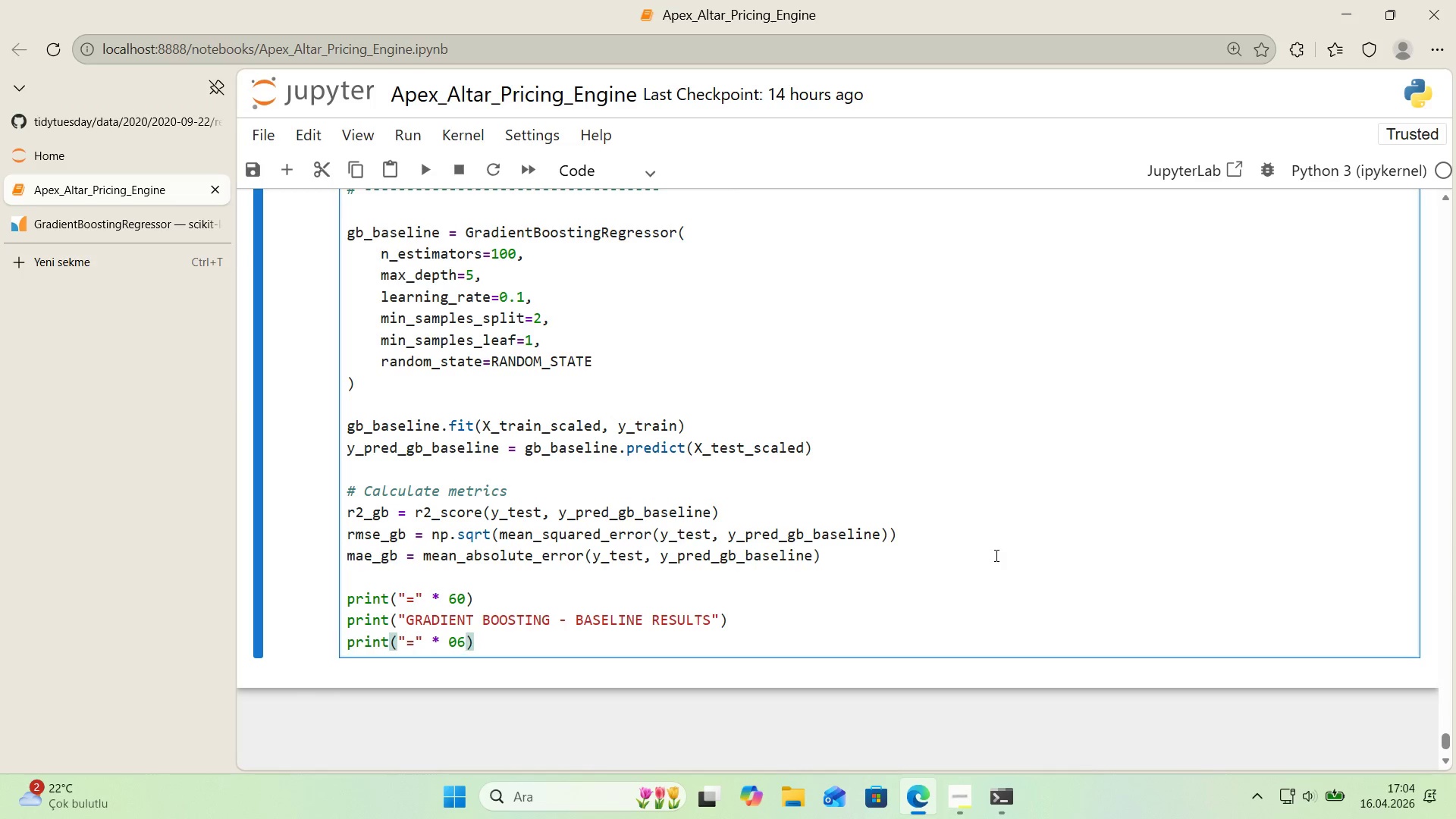 
key(Backspace)
 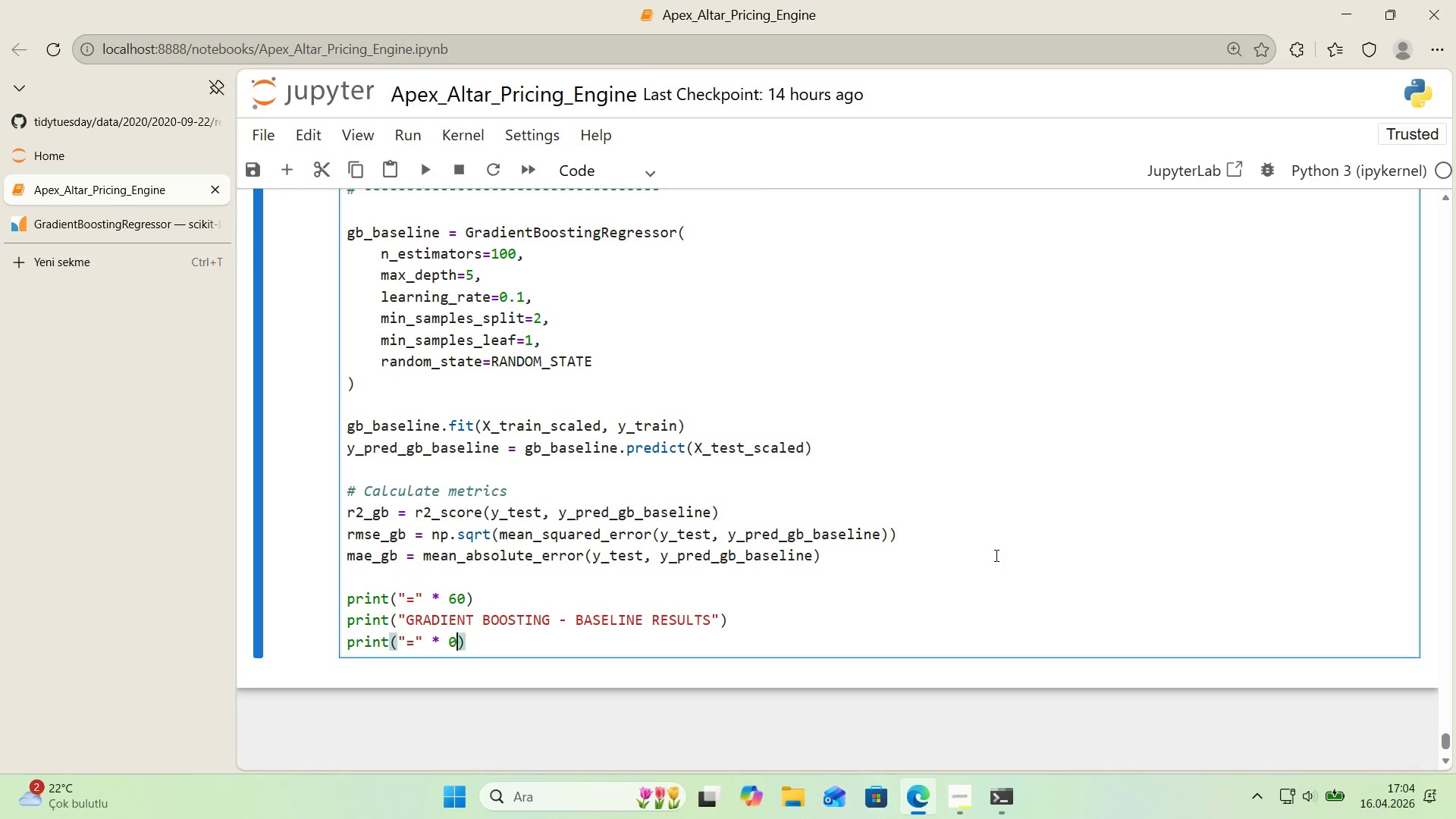 
key(Backspace)
 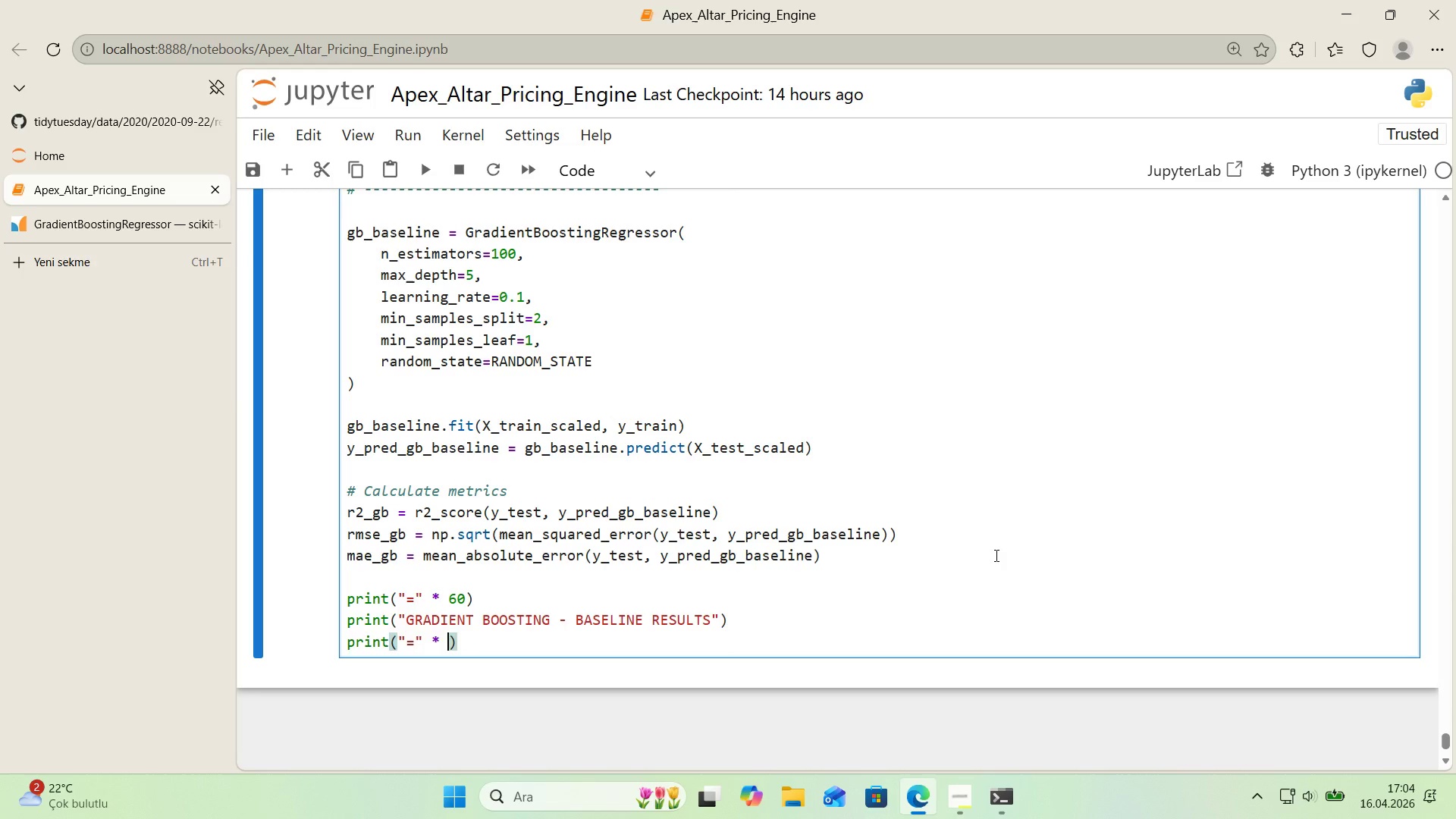 
key(Numpad6)
 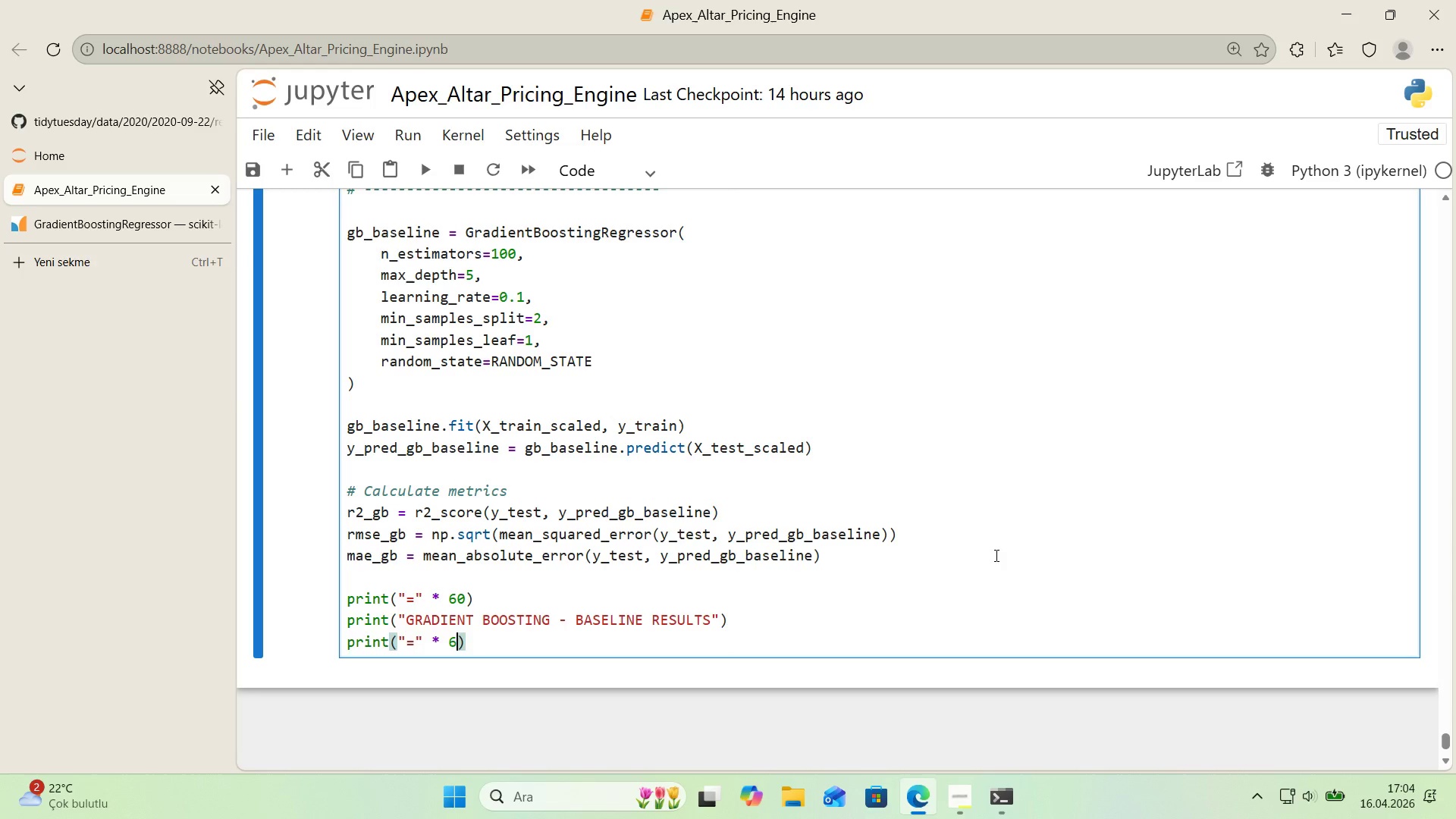 
key(Numpad0)
 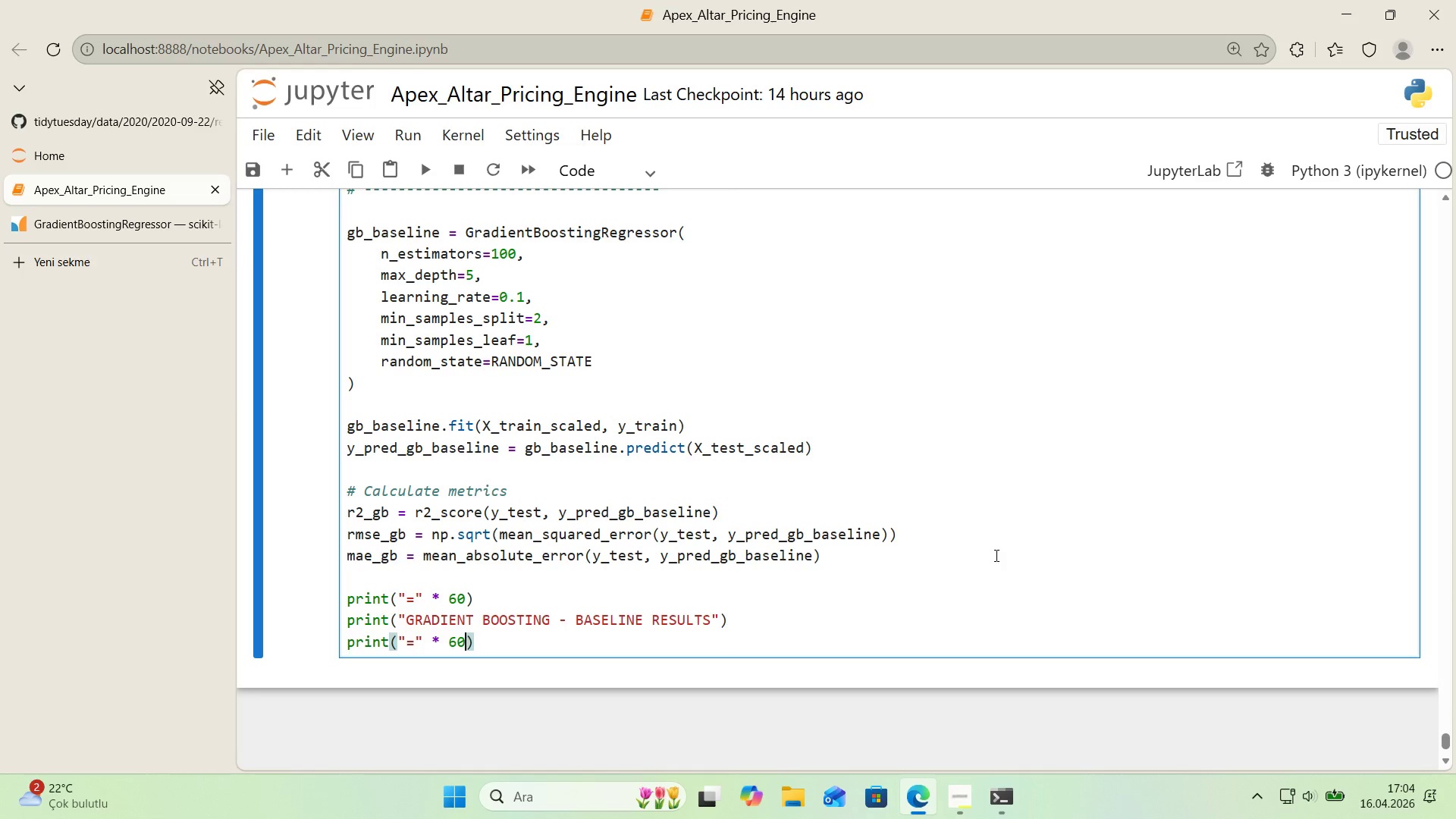 
key(ArrowRight)
 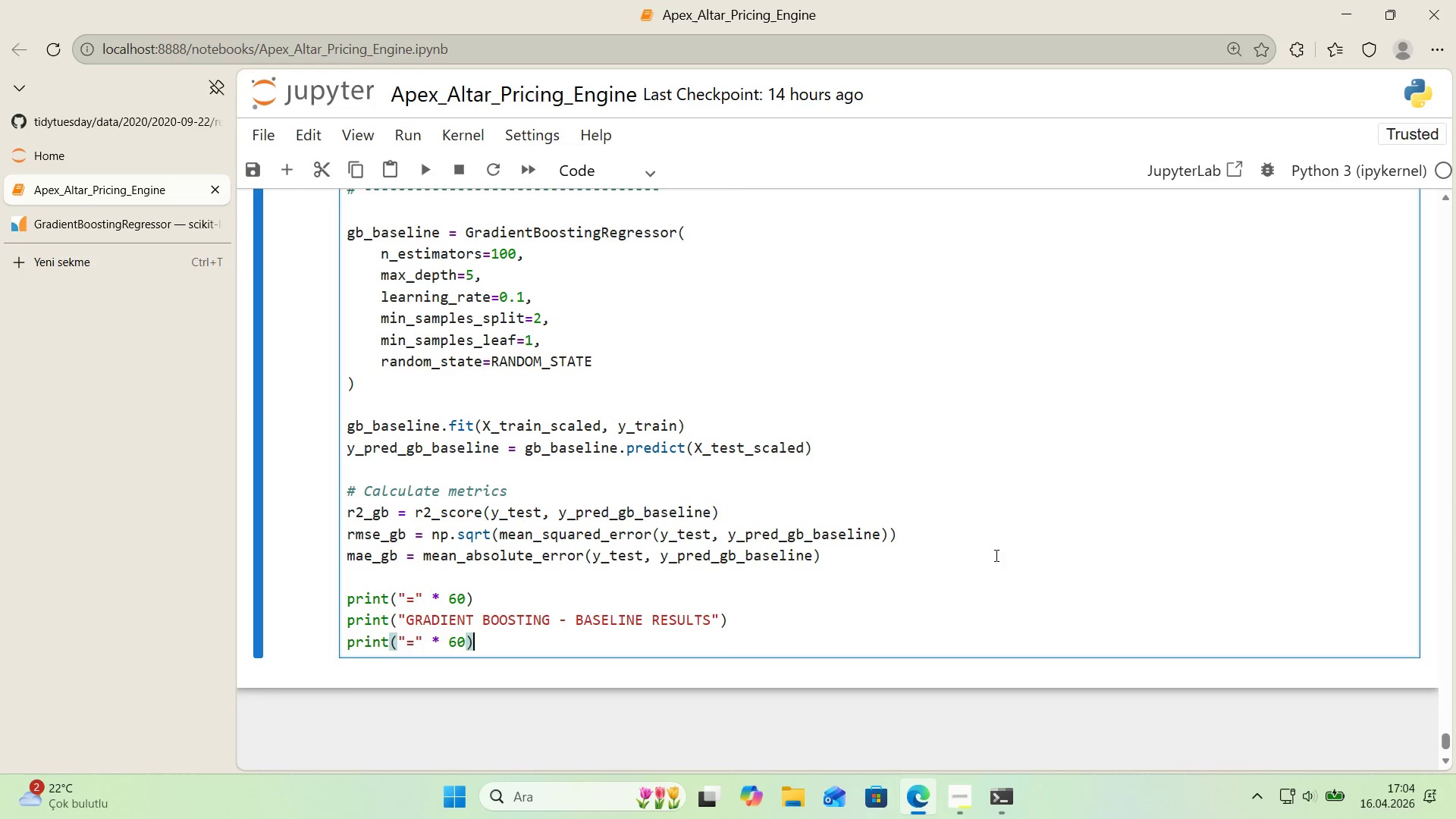 
key(Enter)
 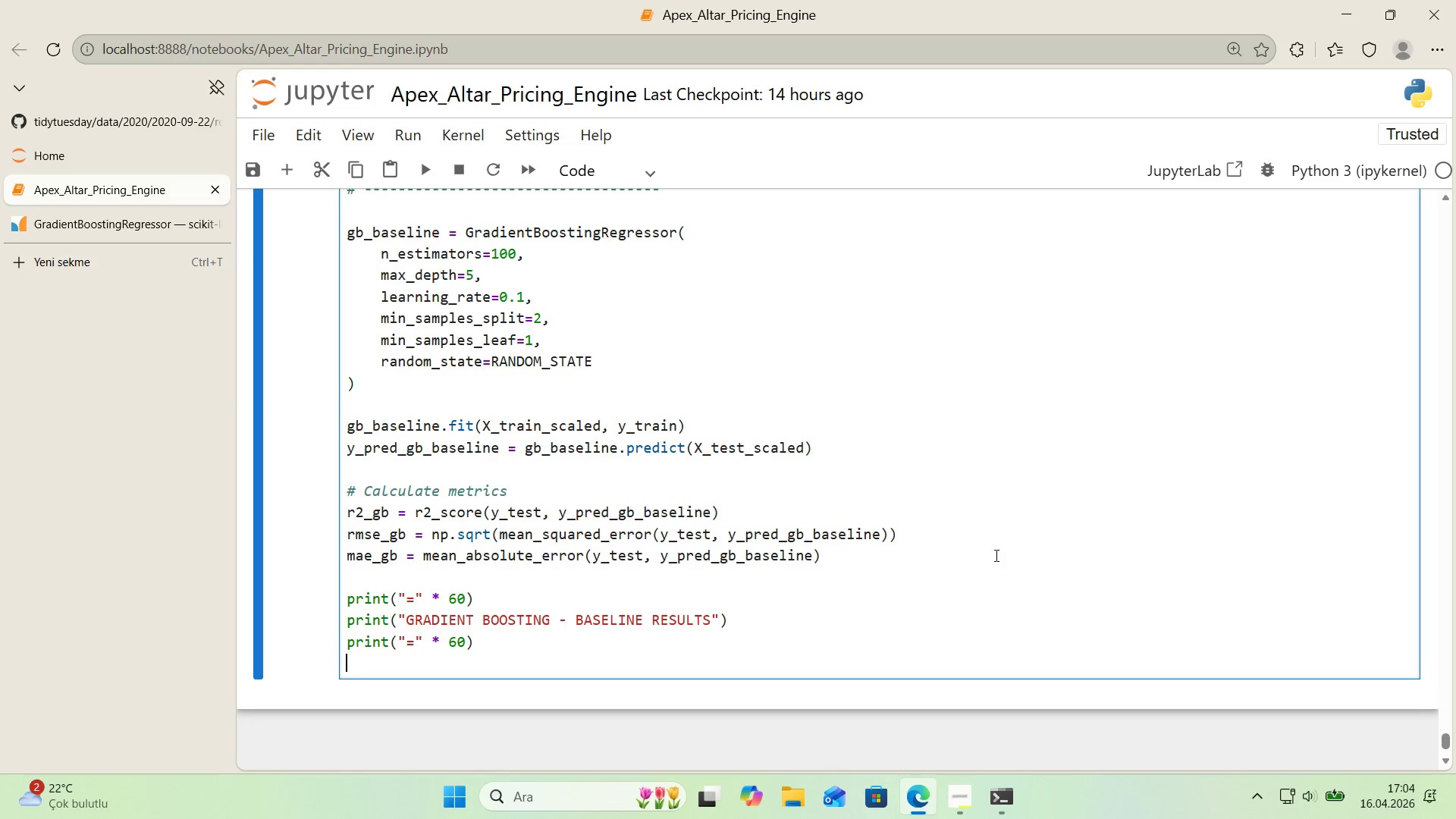 
type(pr'nt*()
 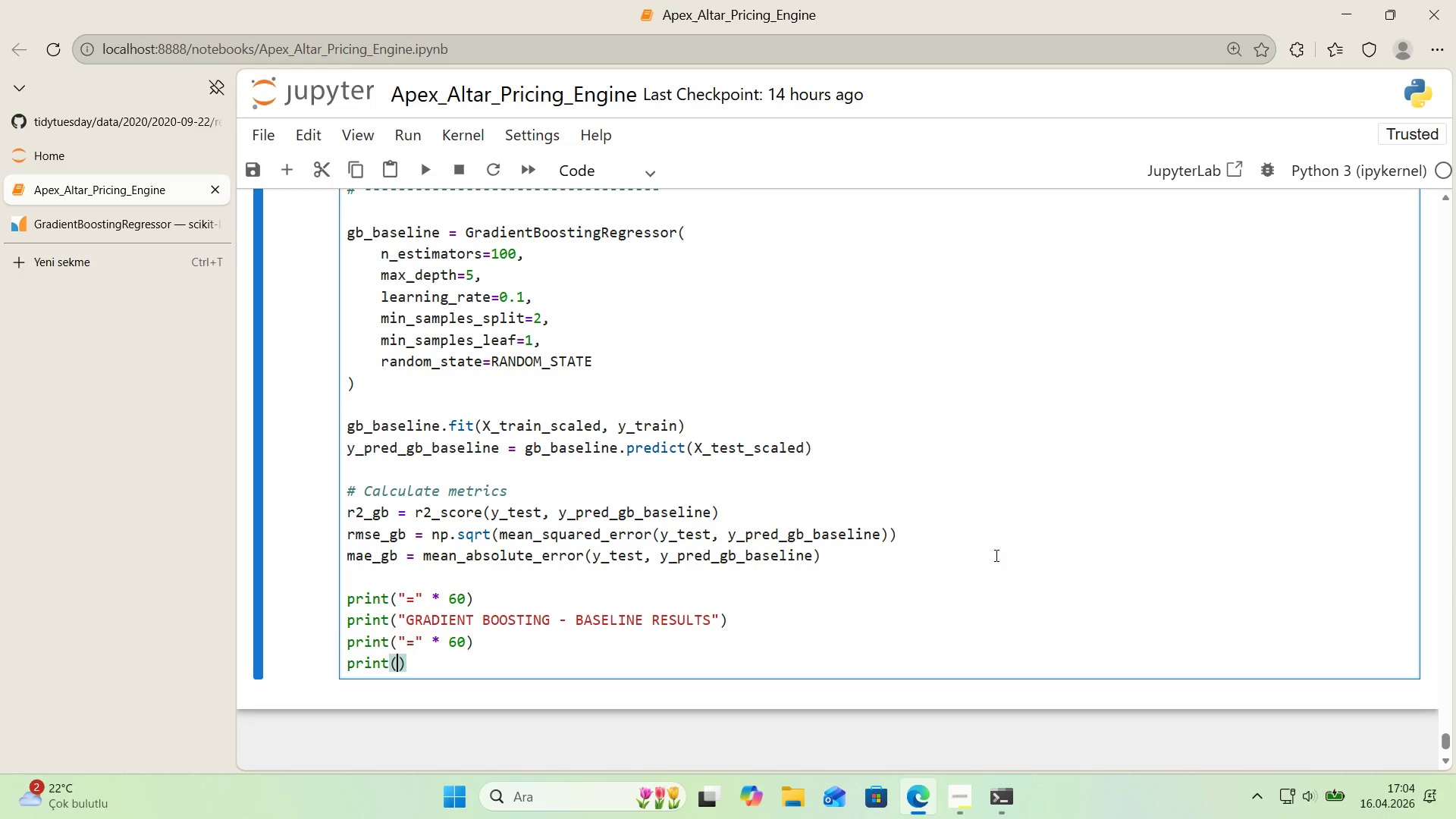 
 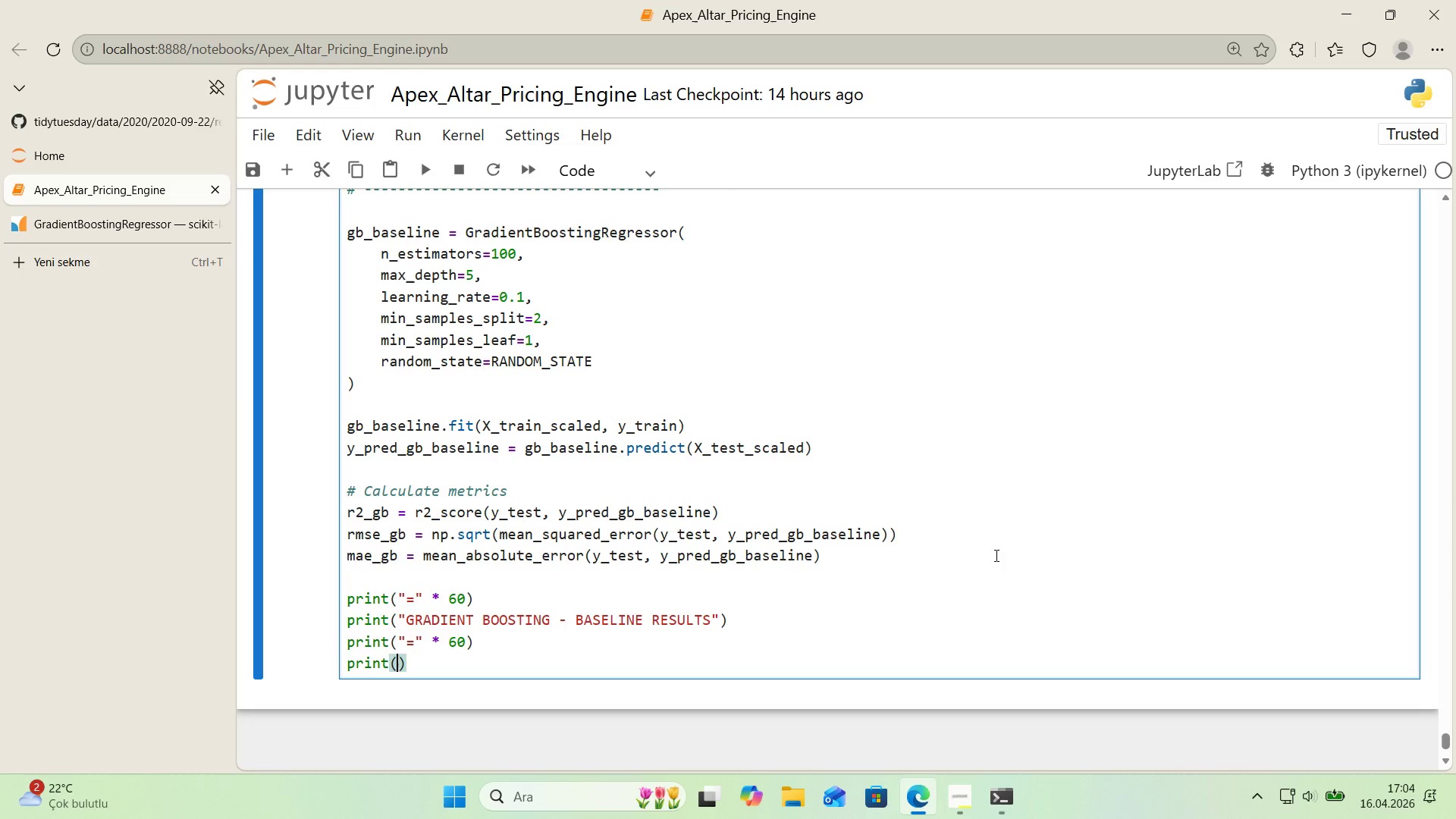 
key(ArrowLeft)
 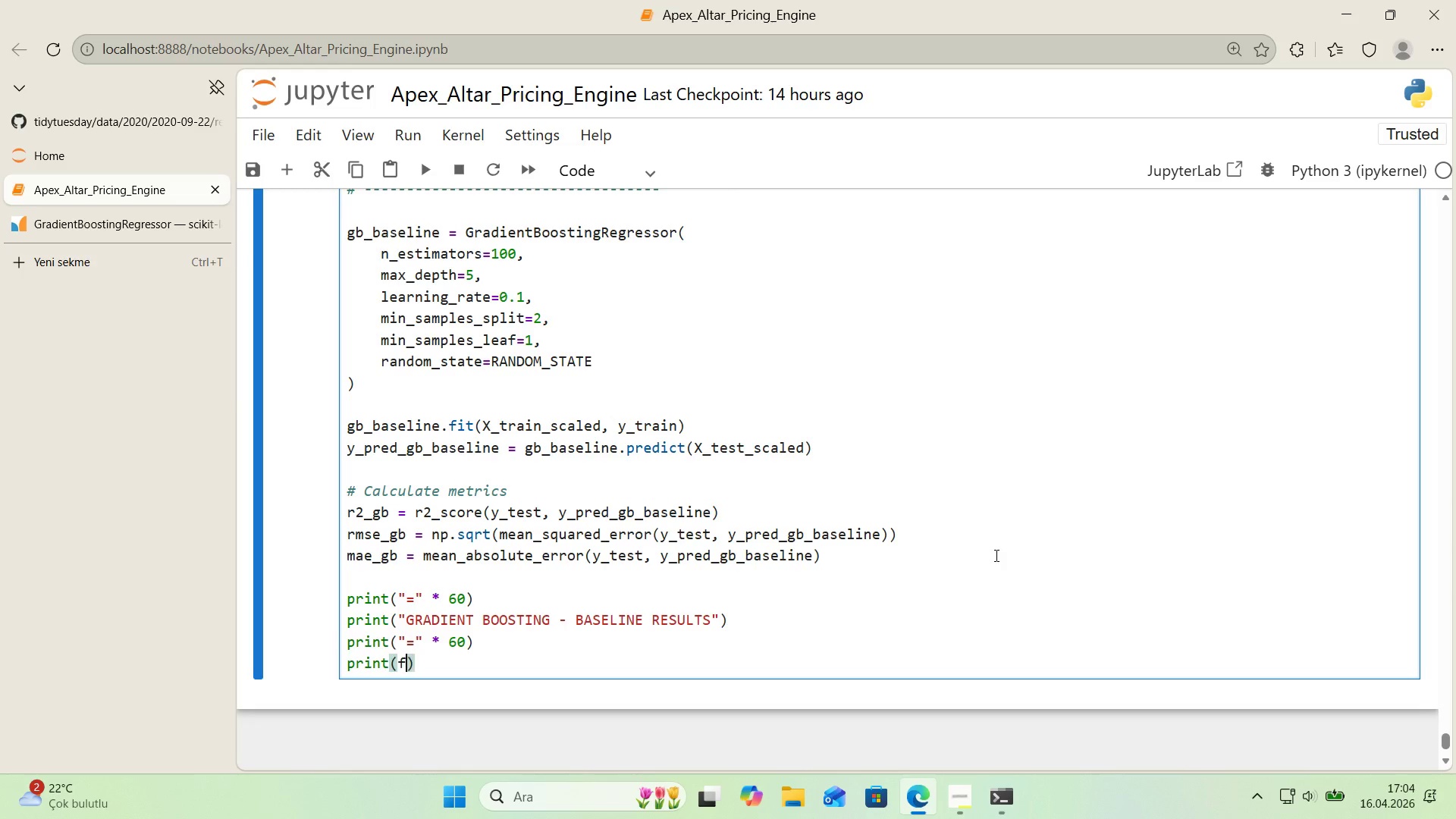 
key(F)
 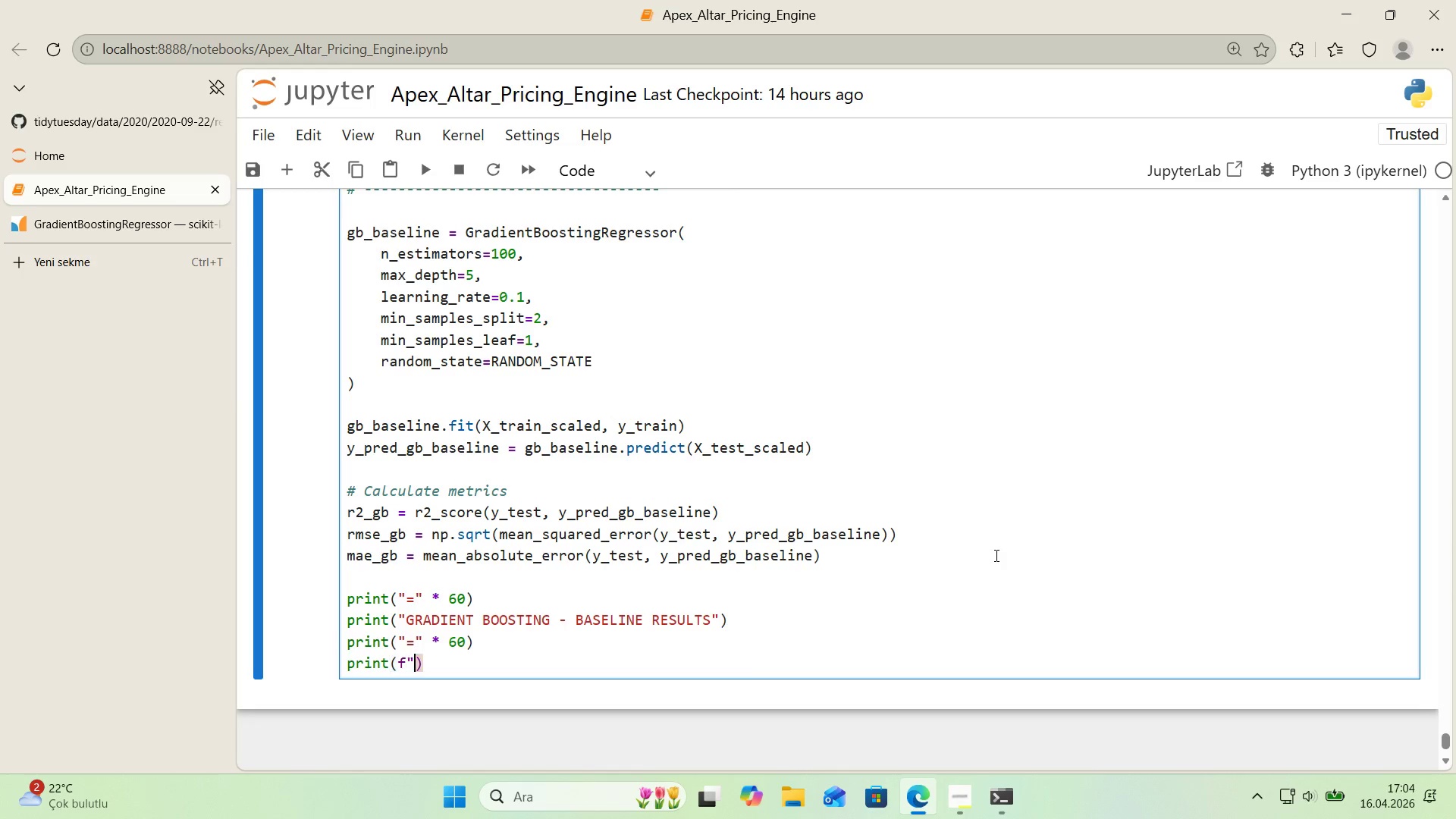 
key(Backquote)
 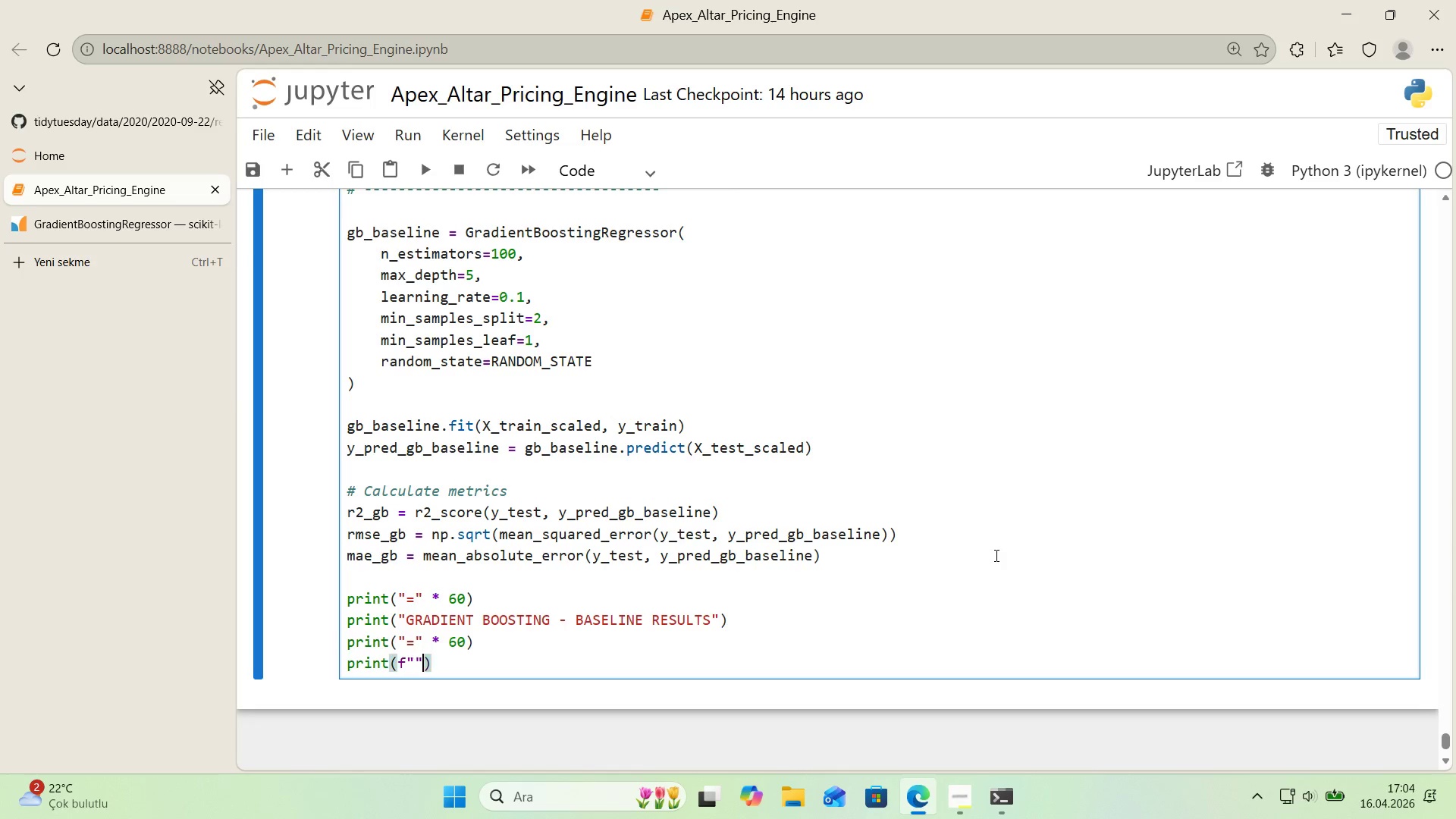 
key(Backquote)
 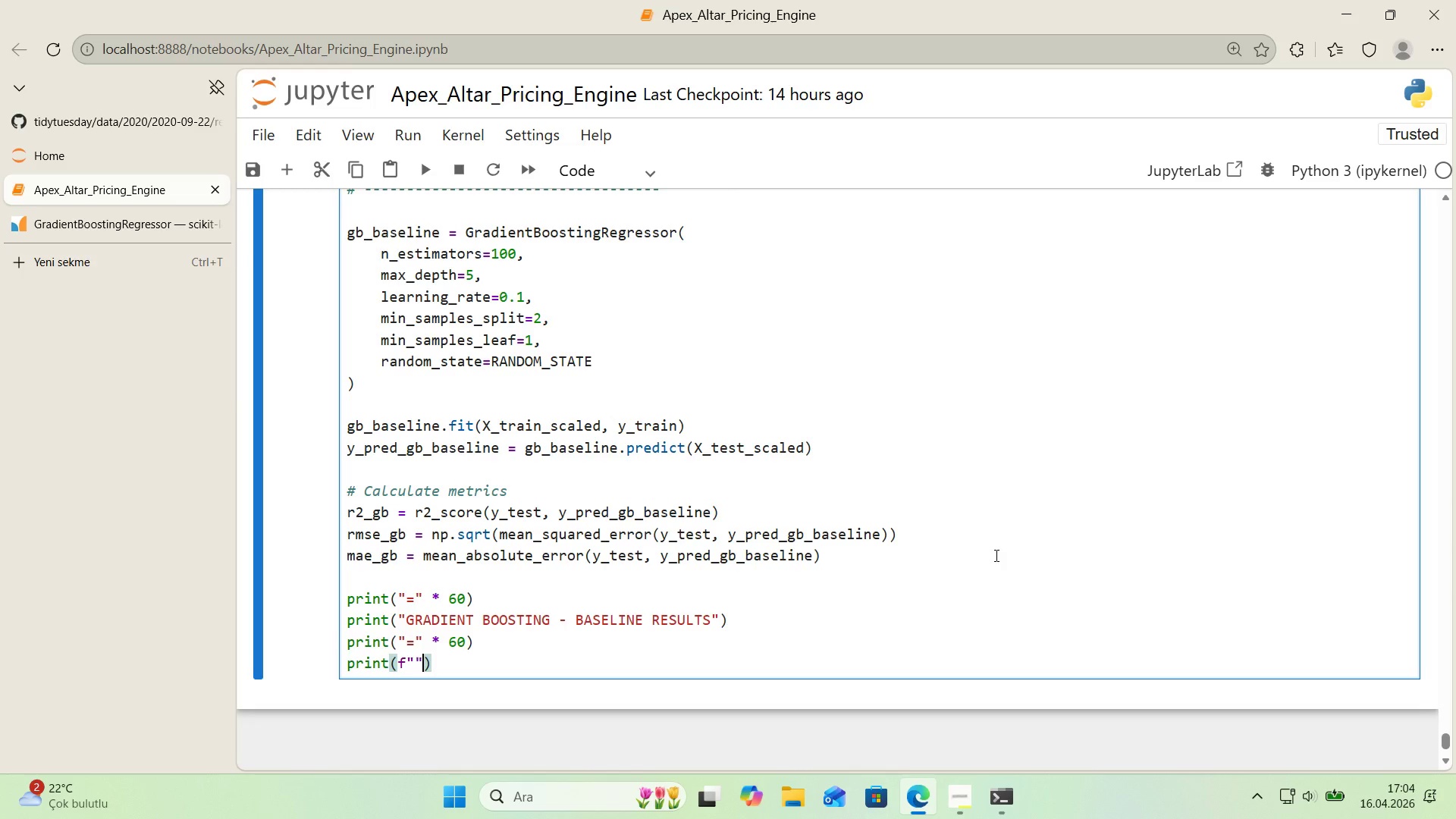 
key(ArrowLeft)
 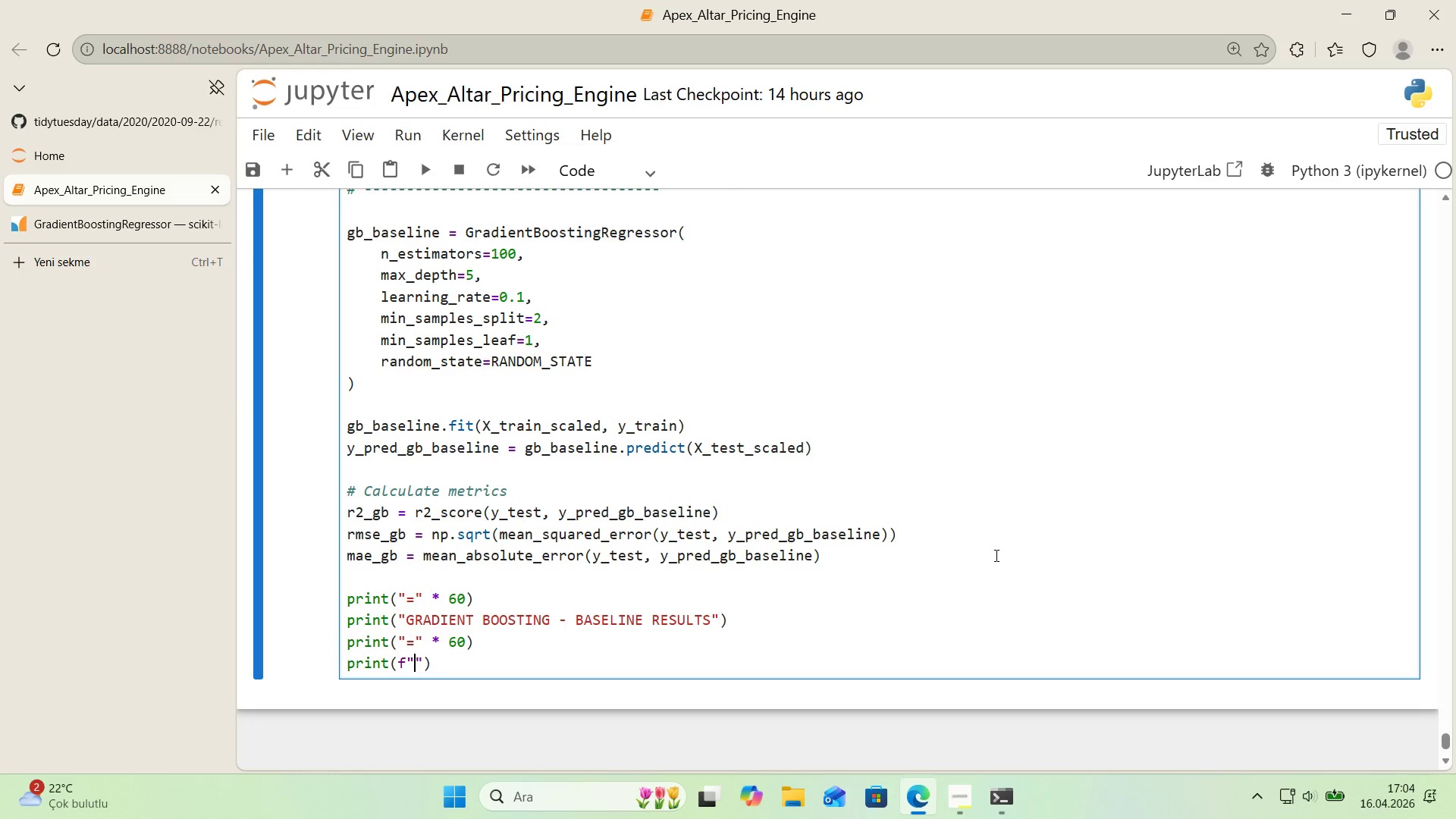 
key(Alt+Control+IntlYen)
 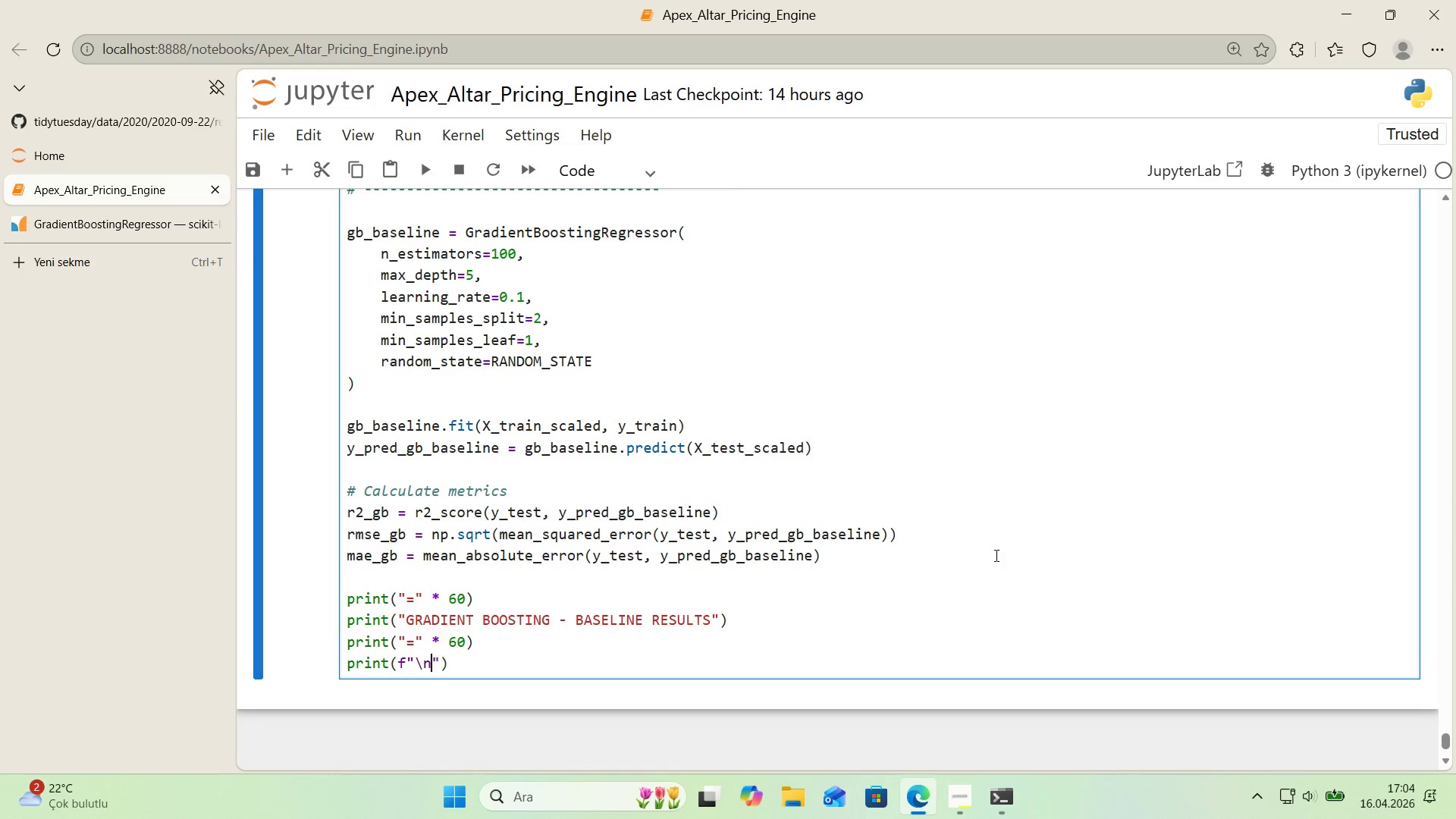 
key(N)
 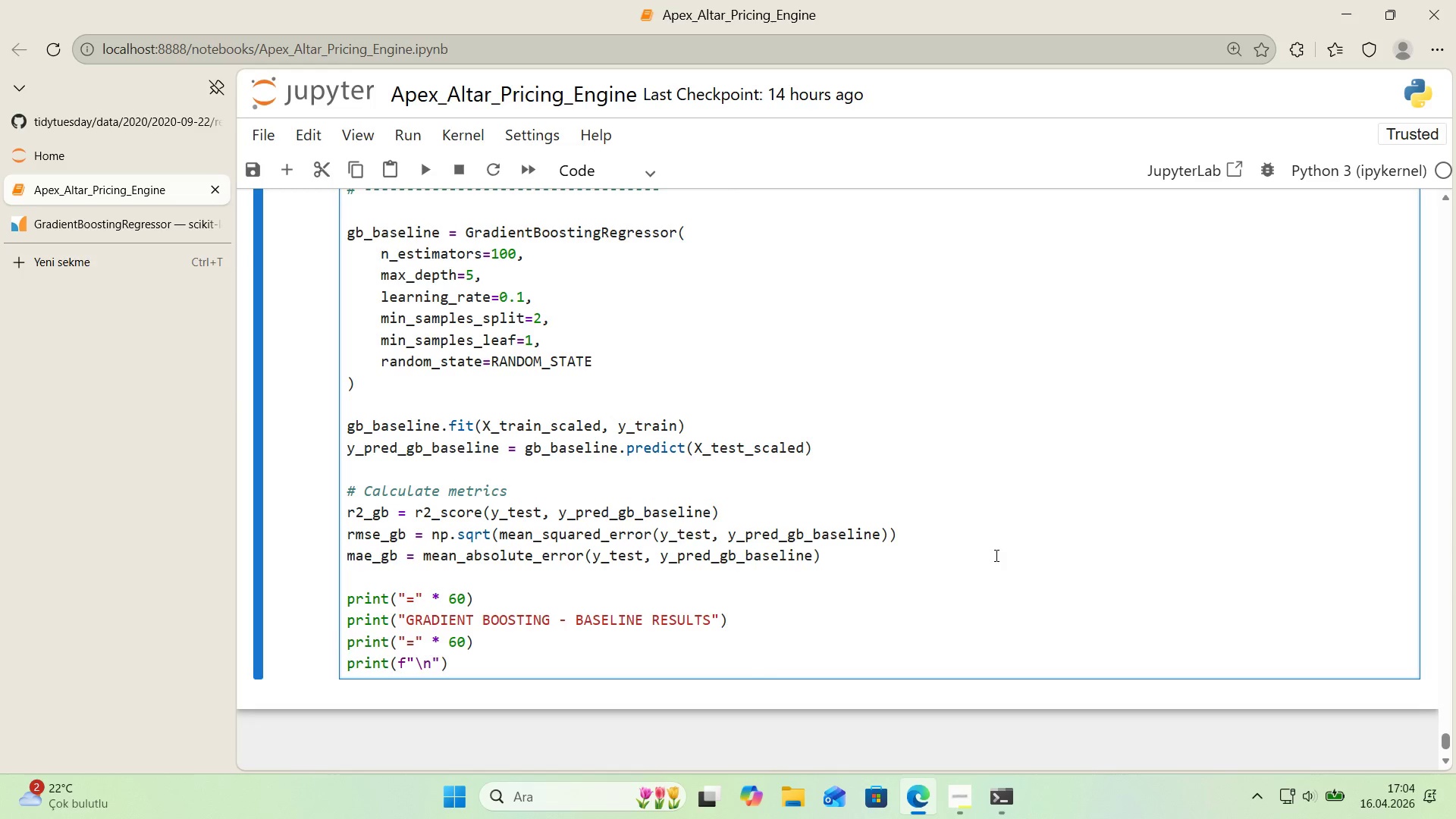 
key(Space)
 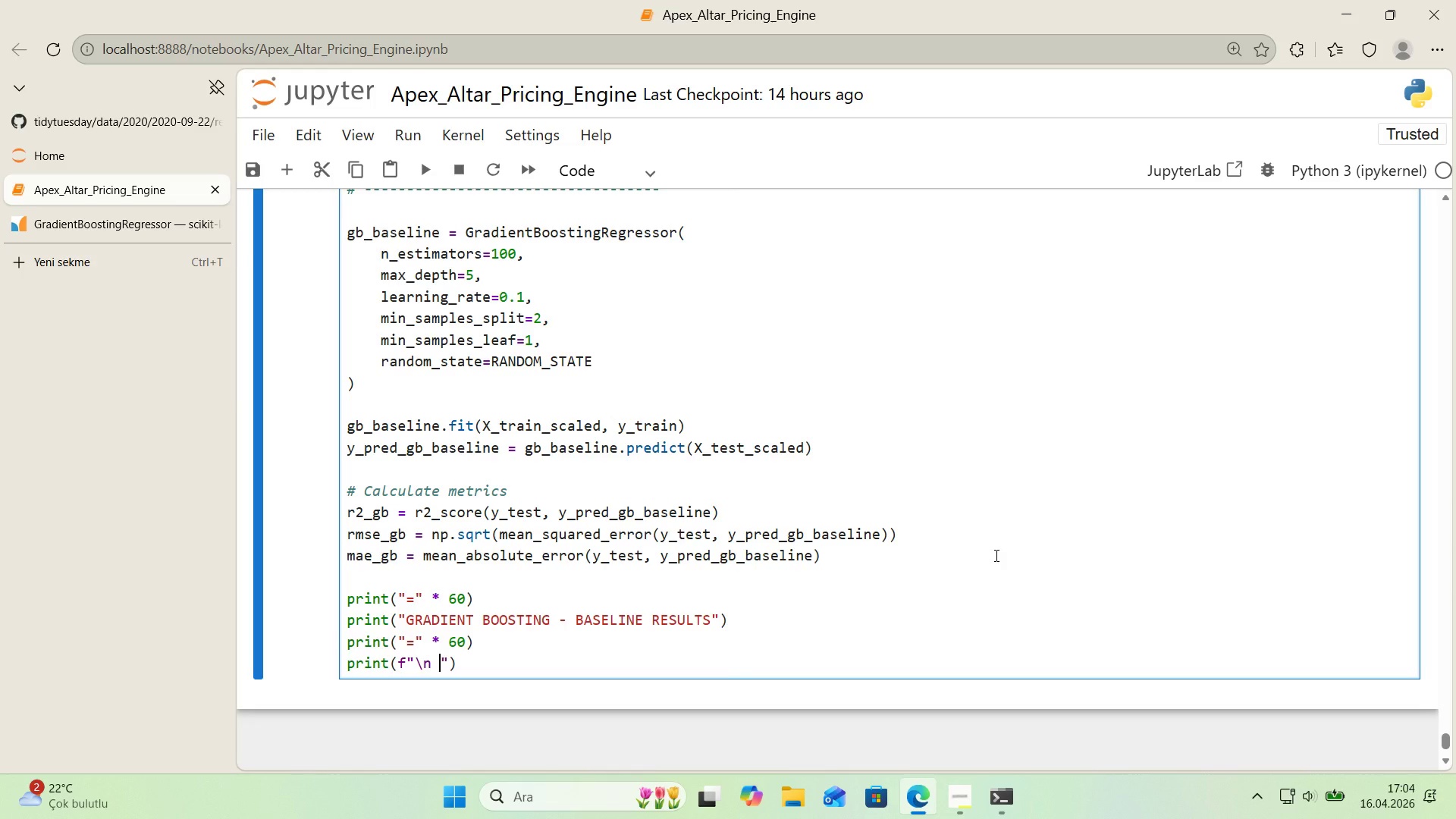 
key(CapsLock)
 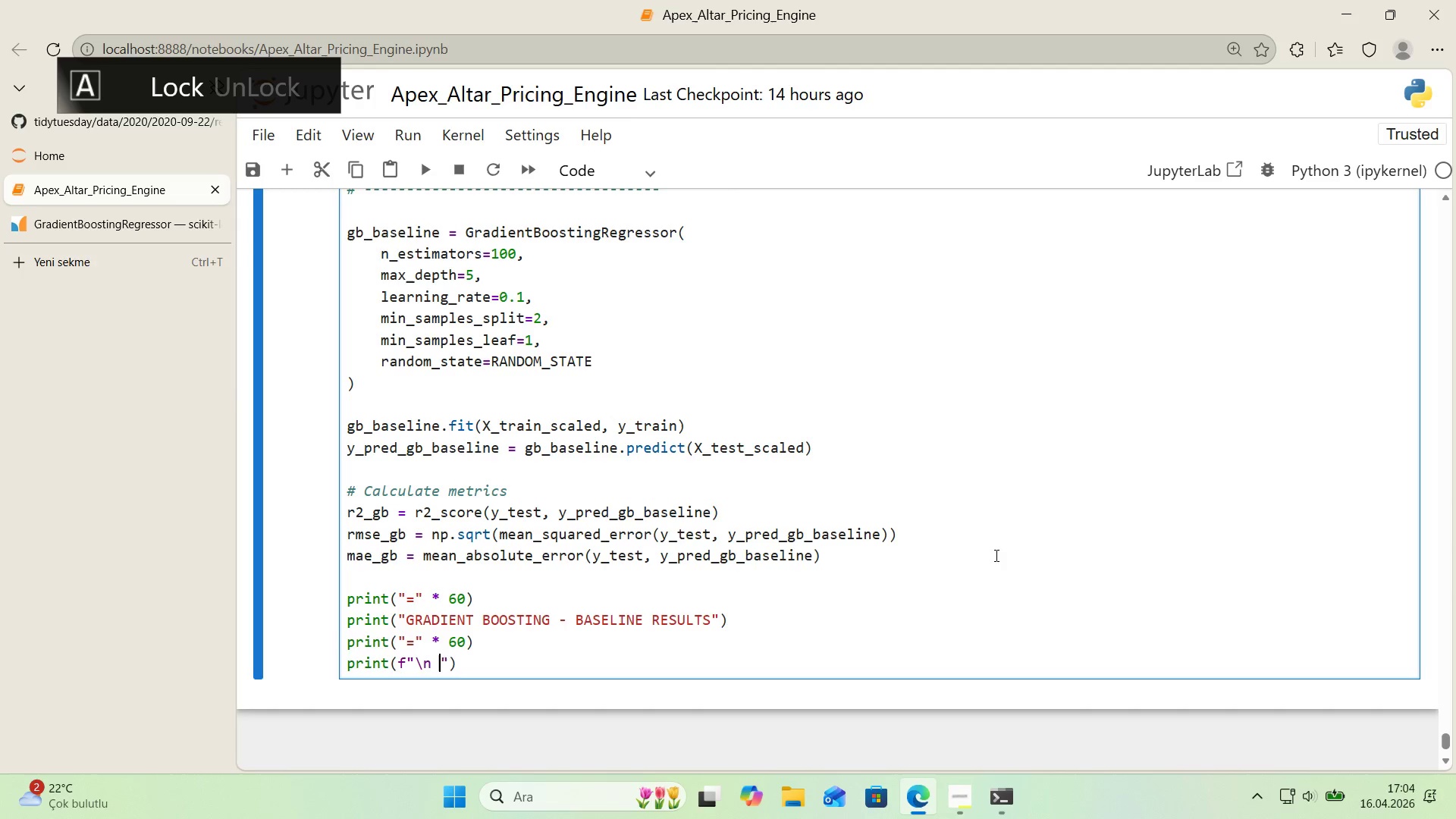 
key(R)
 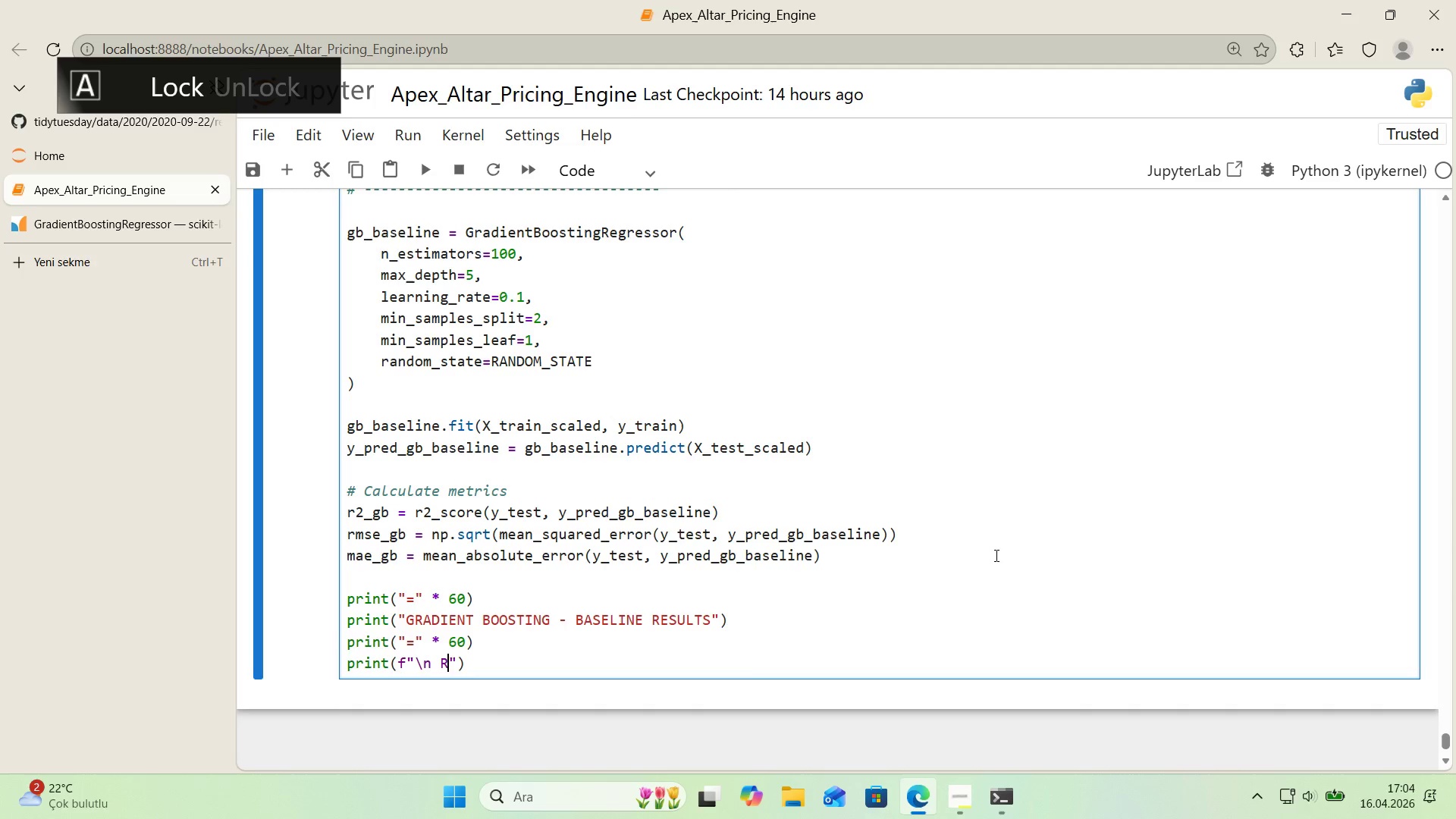 
scroll: coordinate [410, 410], scroll_direction: up, amount: 2.0
 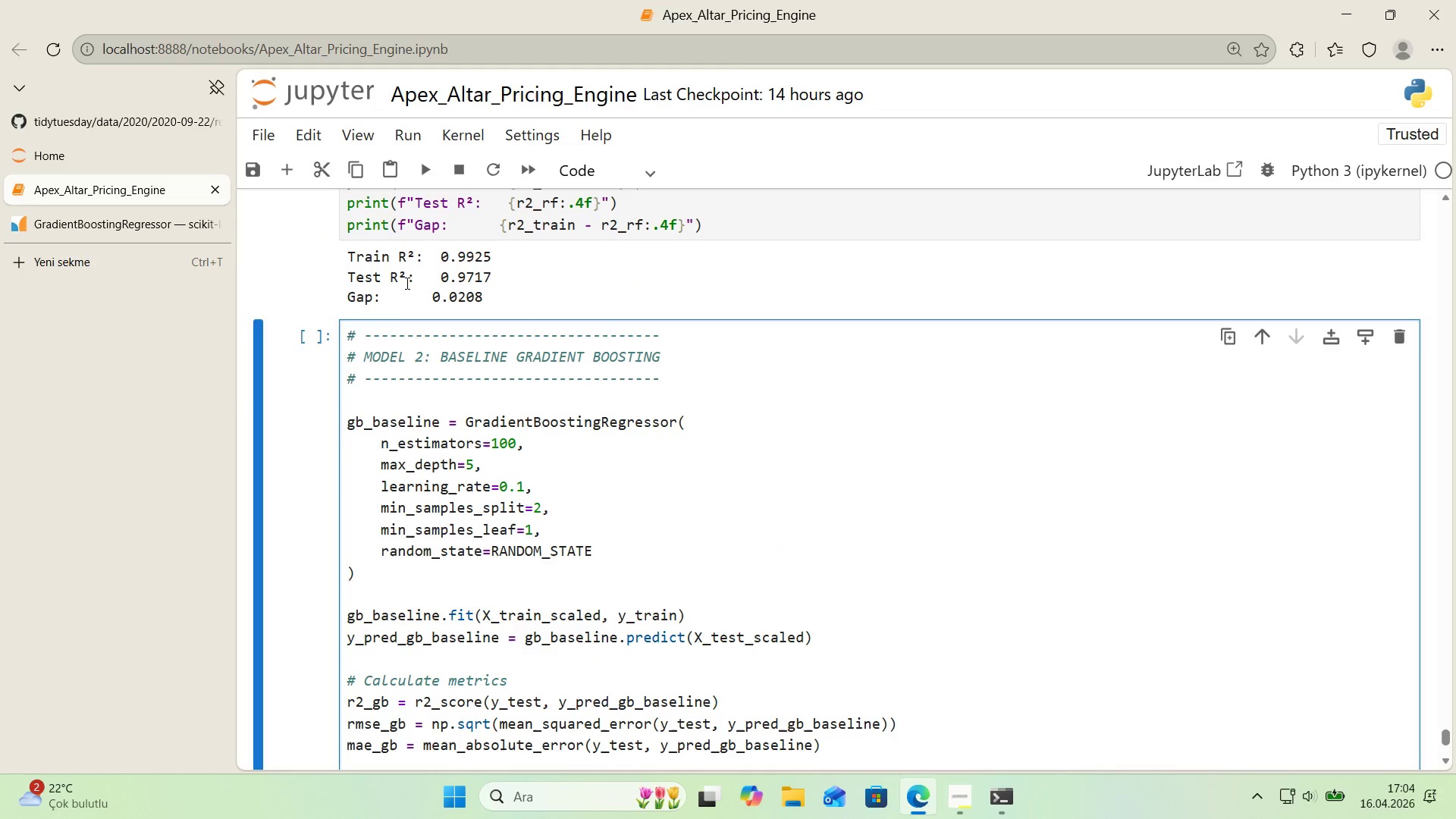 
left_click_drag(start_coordinate=[406, 283], to_coordinate=[400, 283])
 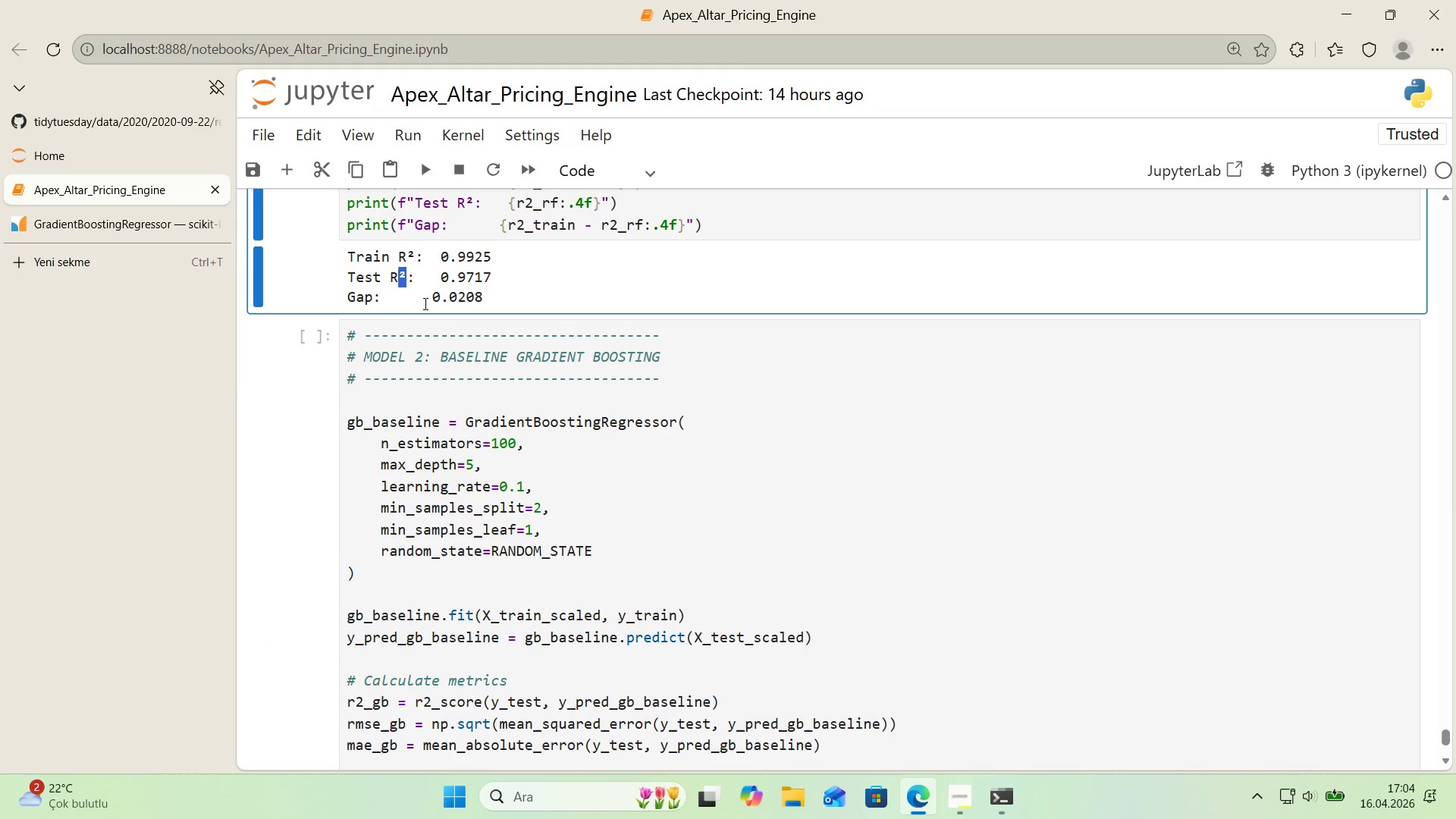 
key(Control+ControlLeft)
 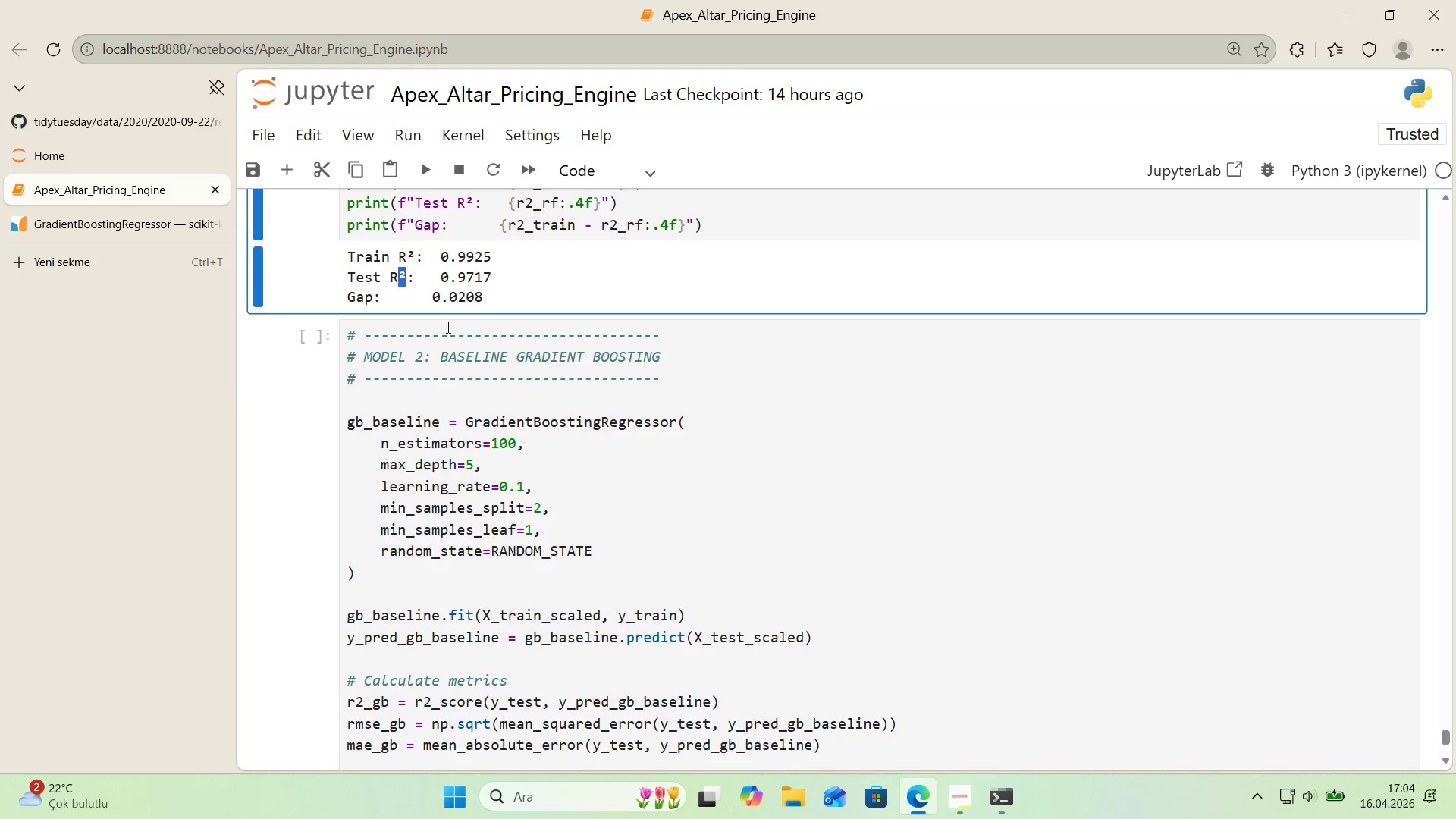 
key(Control+C)
 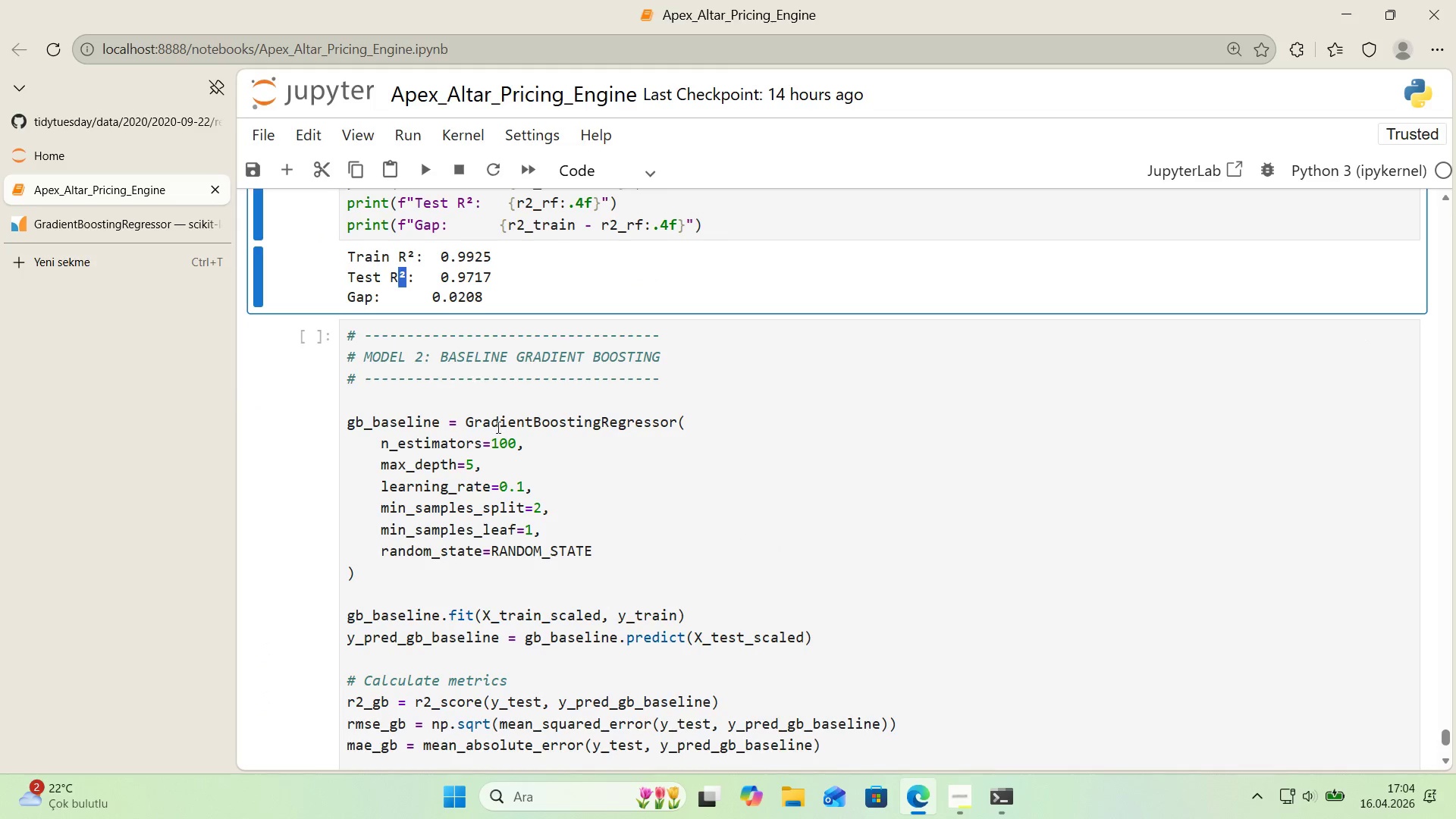 
scroll: coordinate [497, 430], scroll_direction: down, amount: 3.0
 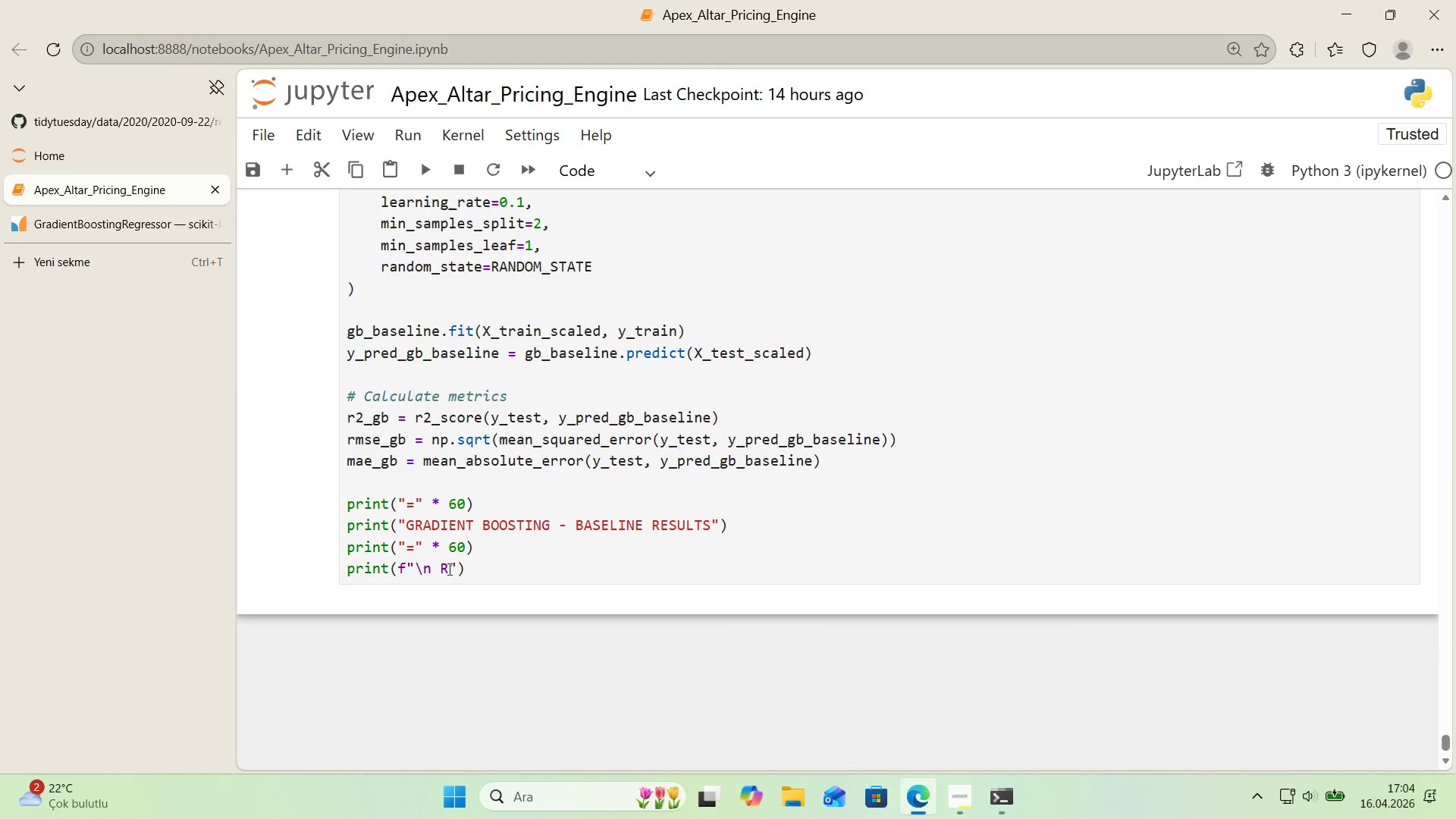 
left_click([449, 569])
 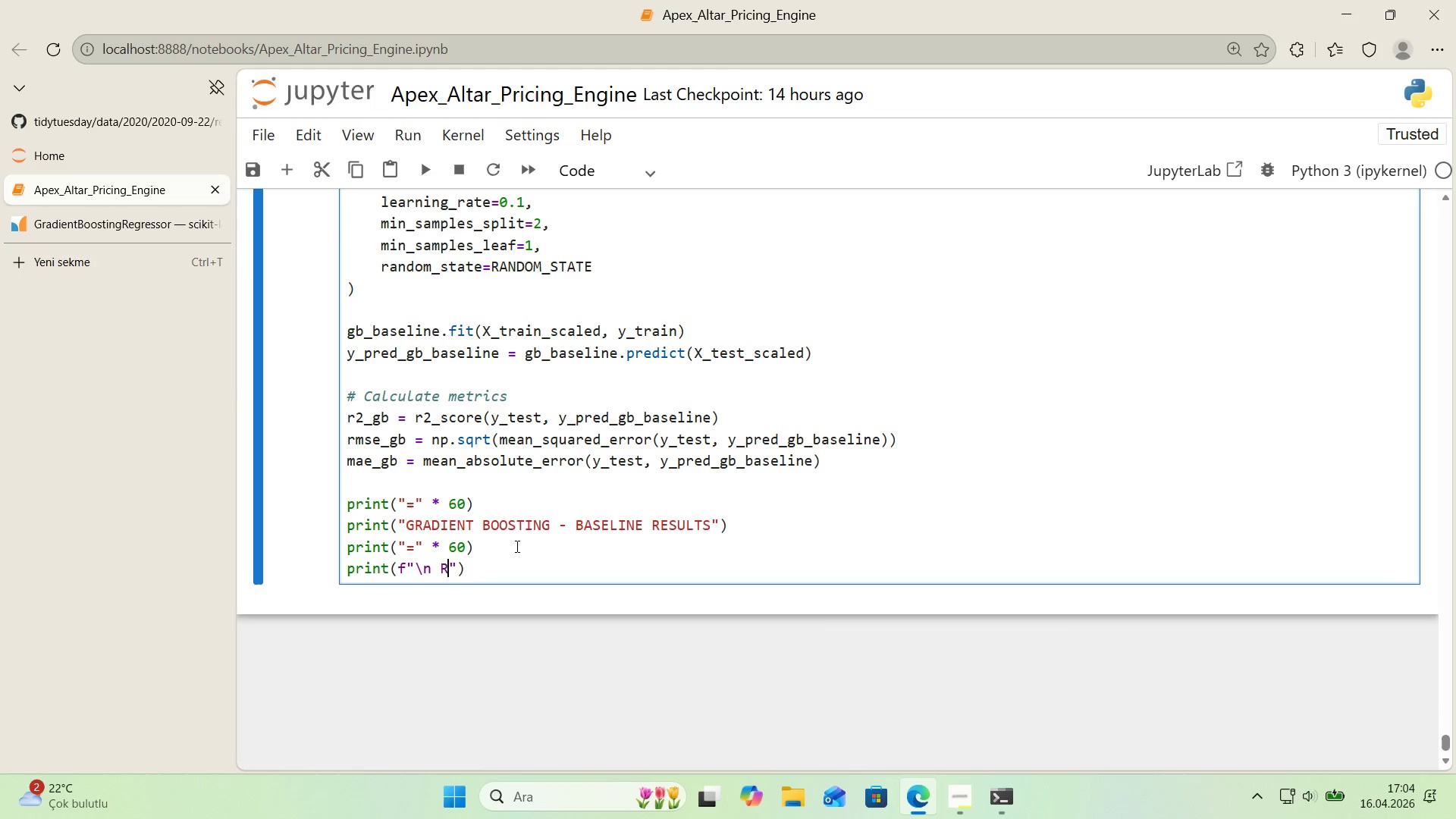 
key(Control+ControlLeft)
 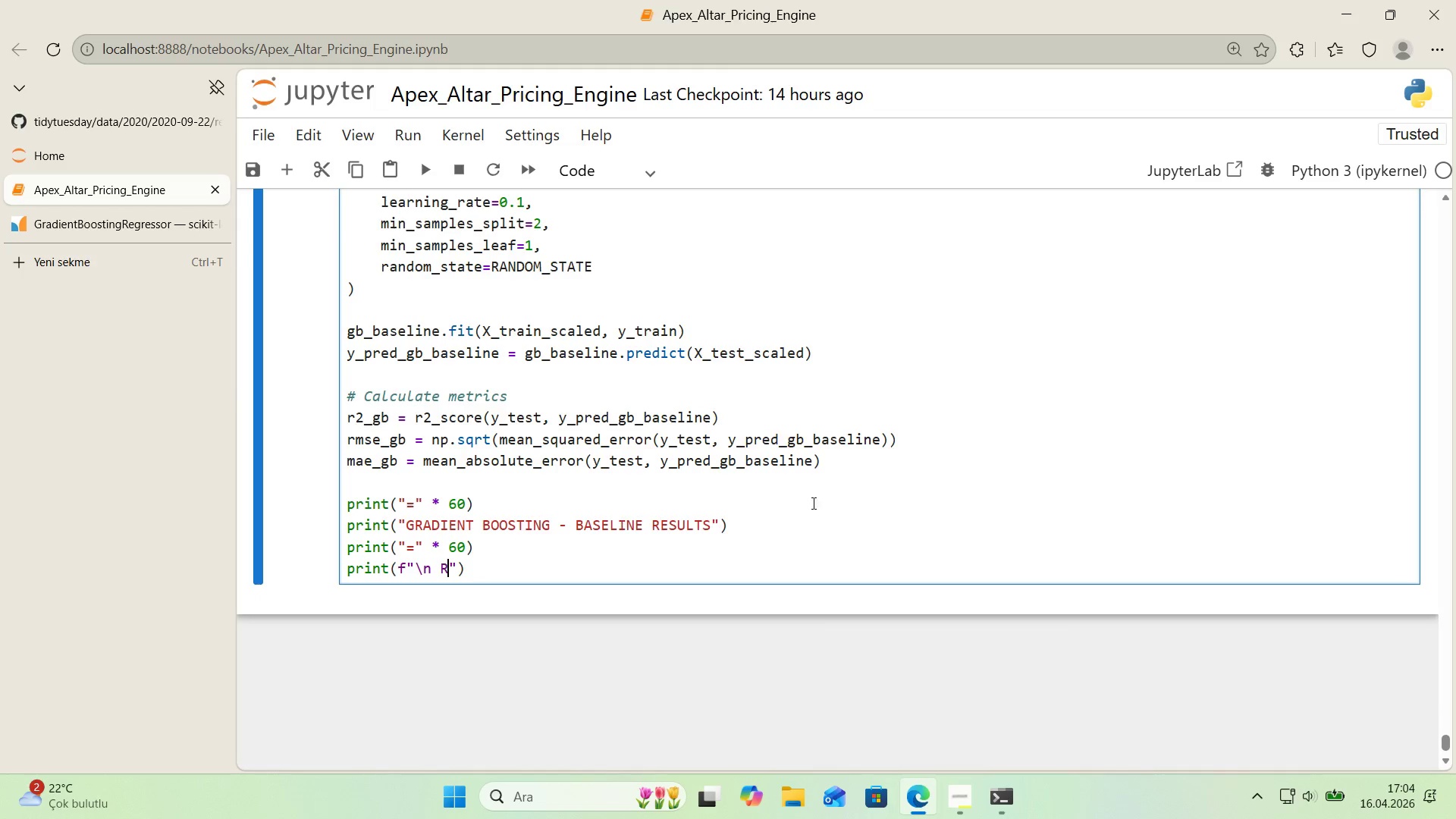 
key(Control+V)
 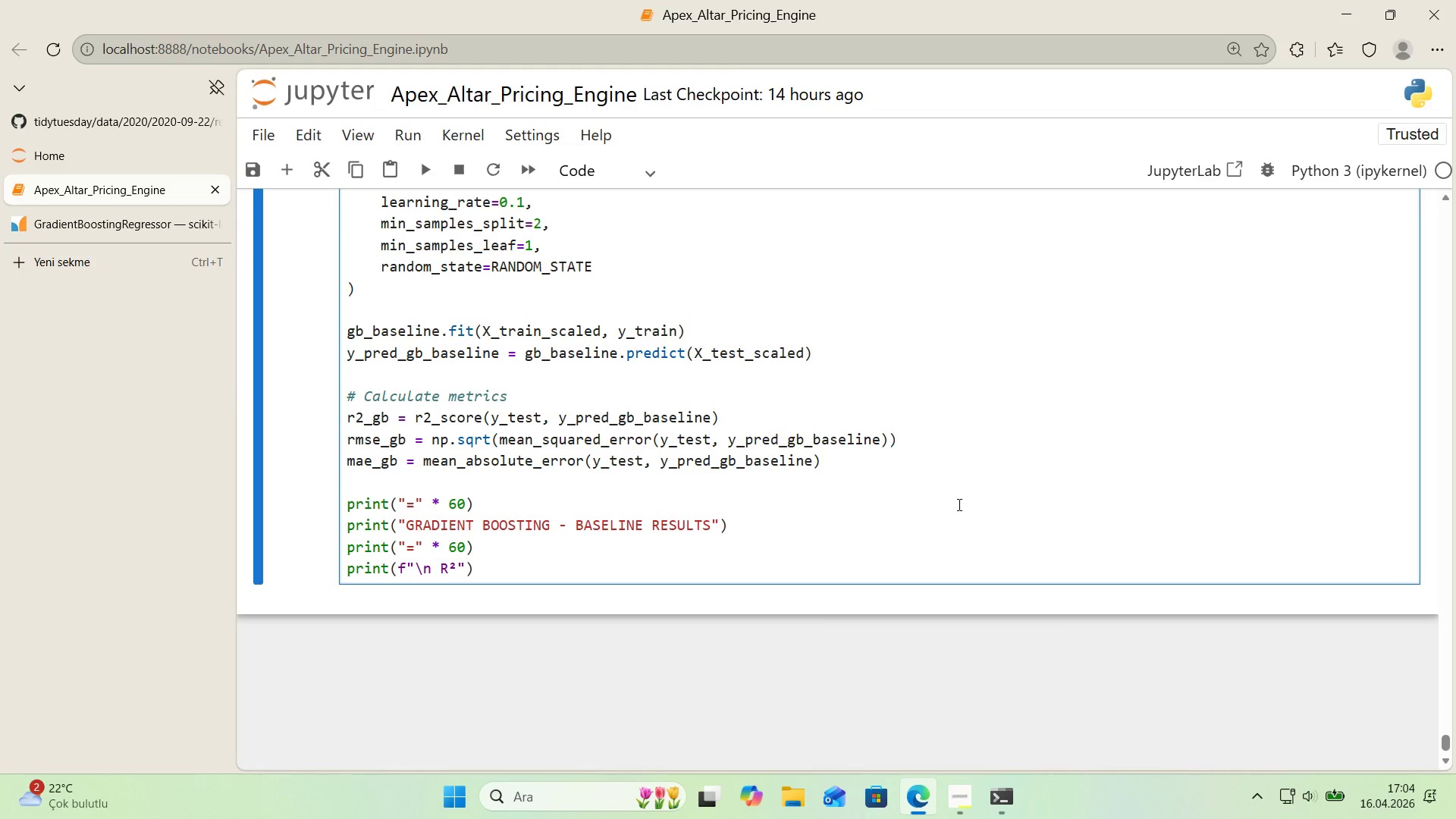 
type( sC)
key(Backspace)
key(Backspace)
type(Score>)
 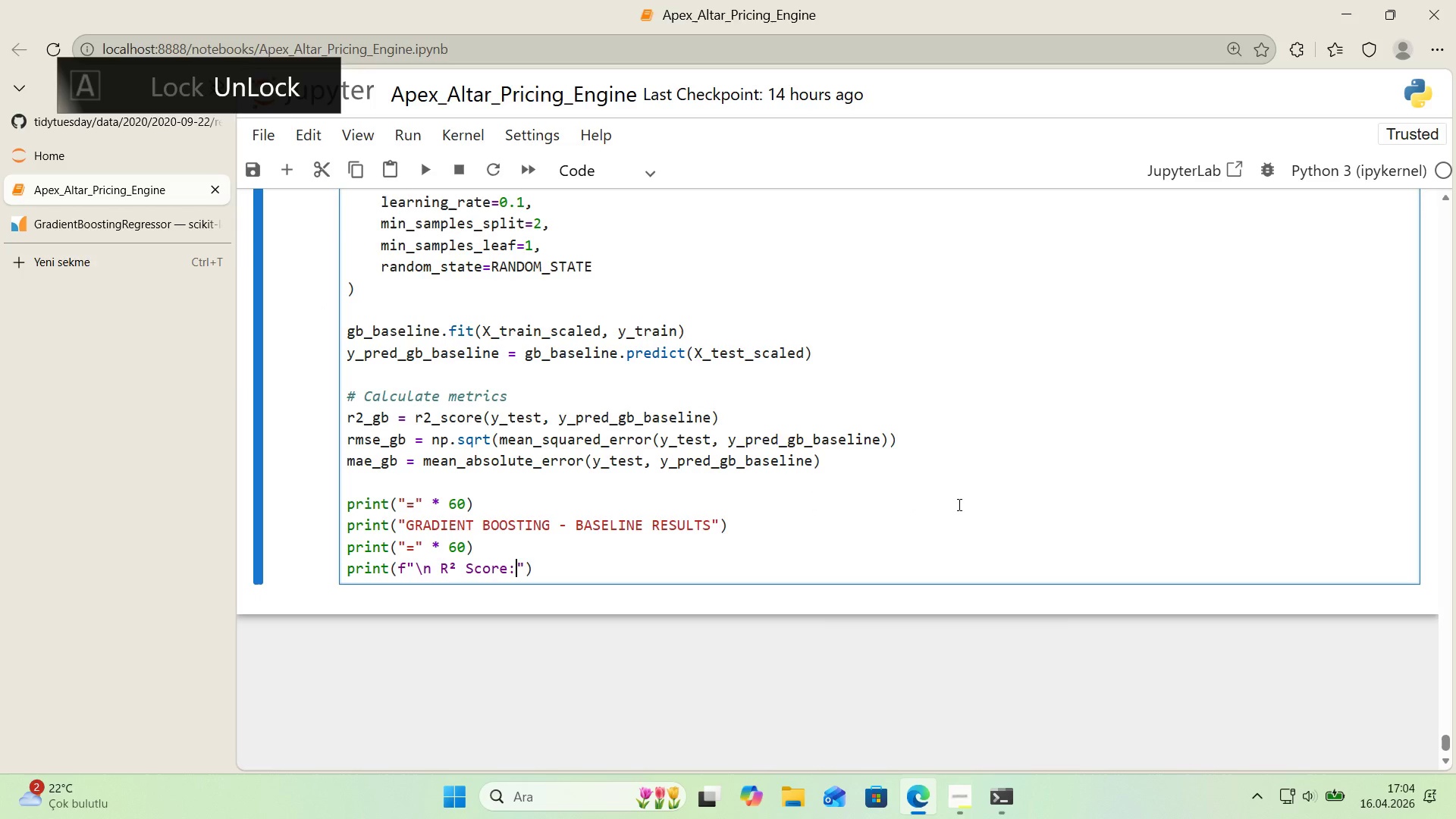 
key(ArrowRight)
 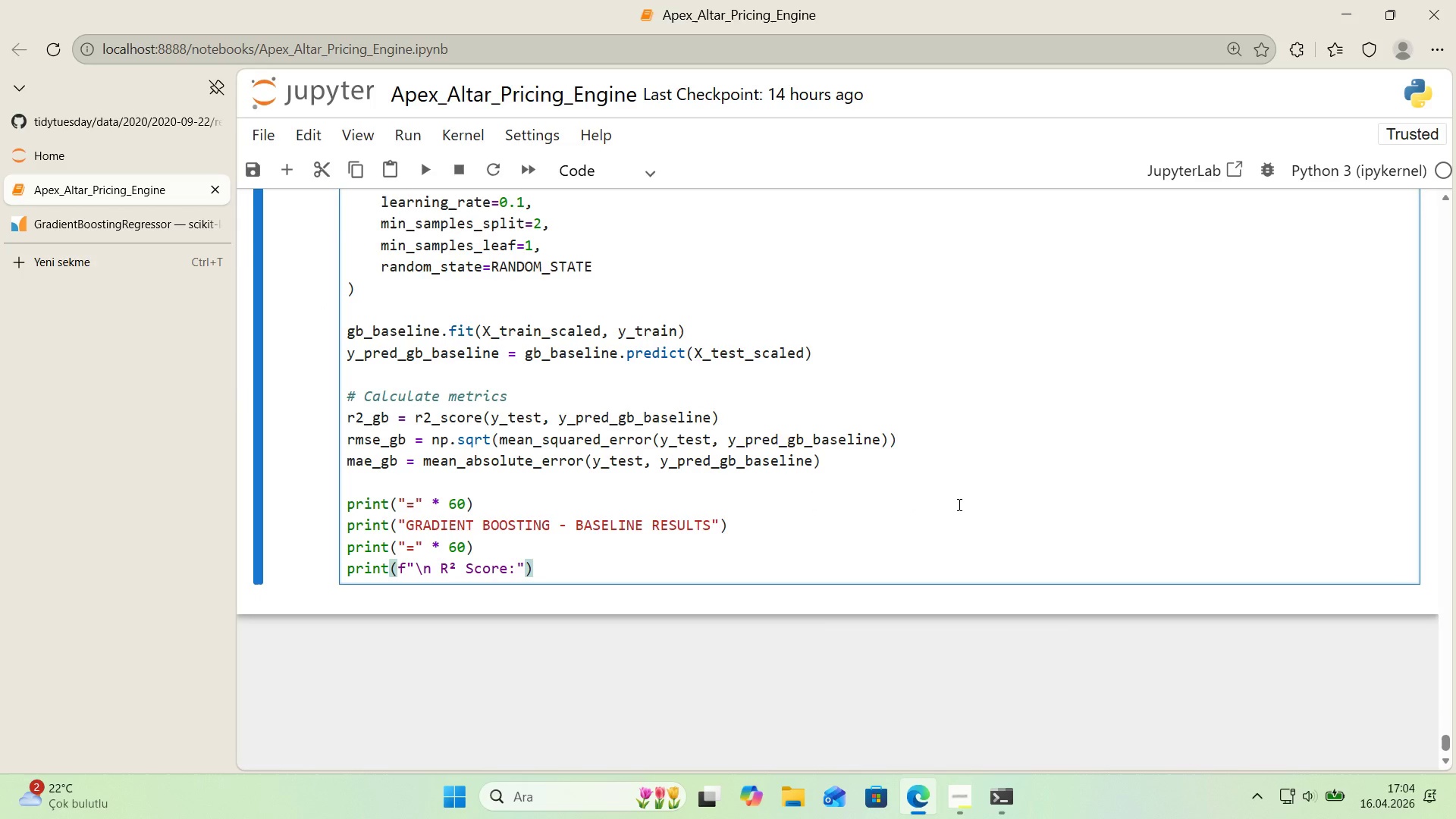 
key(ArrowLeft)
 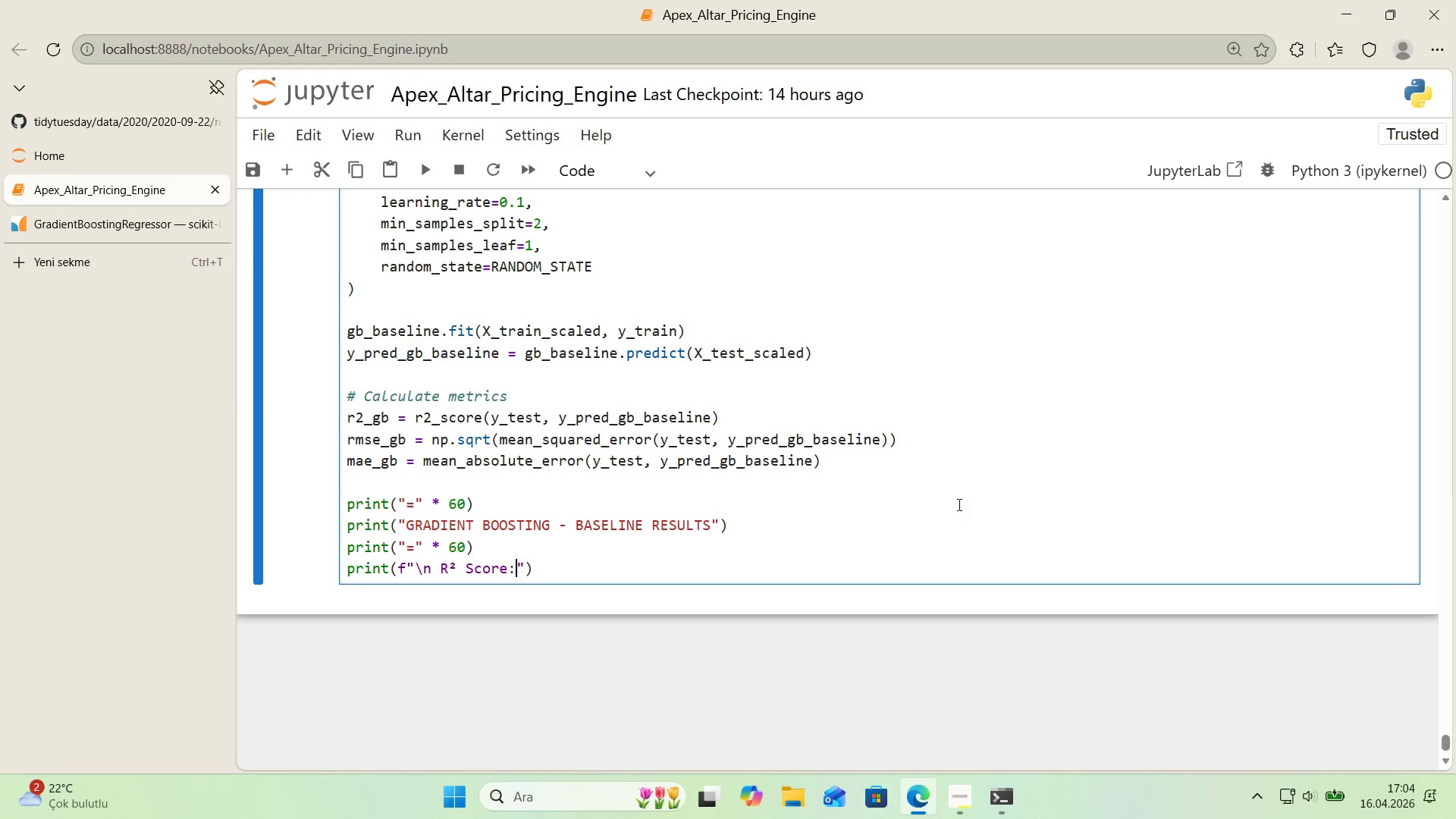 
key(Space)
 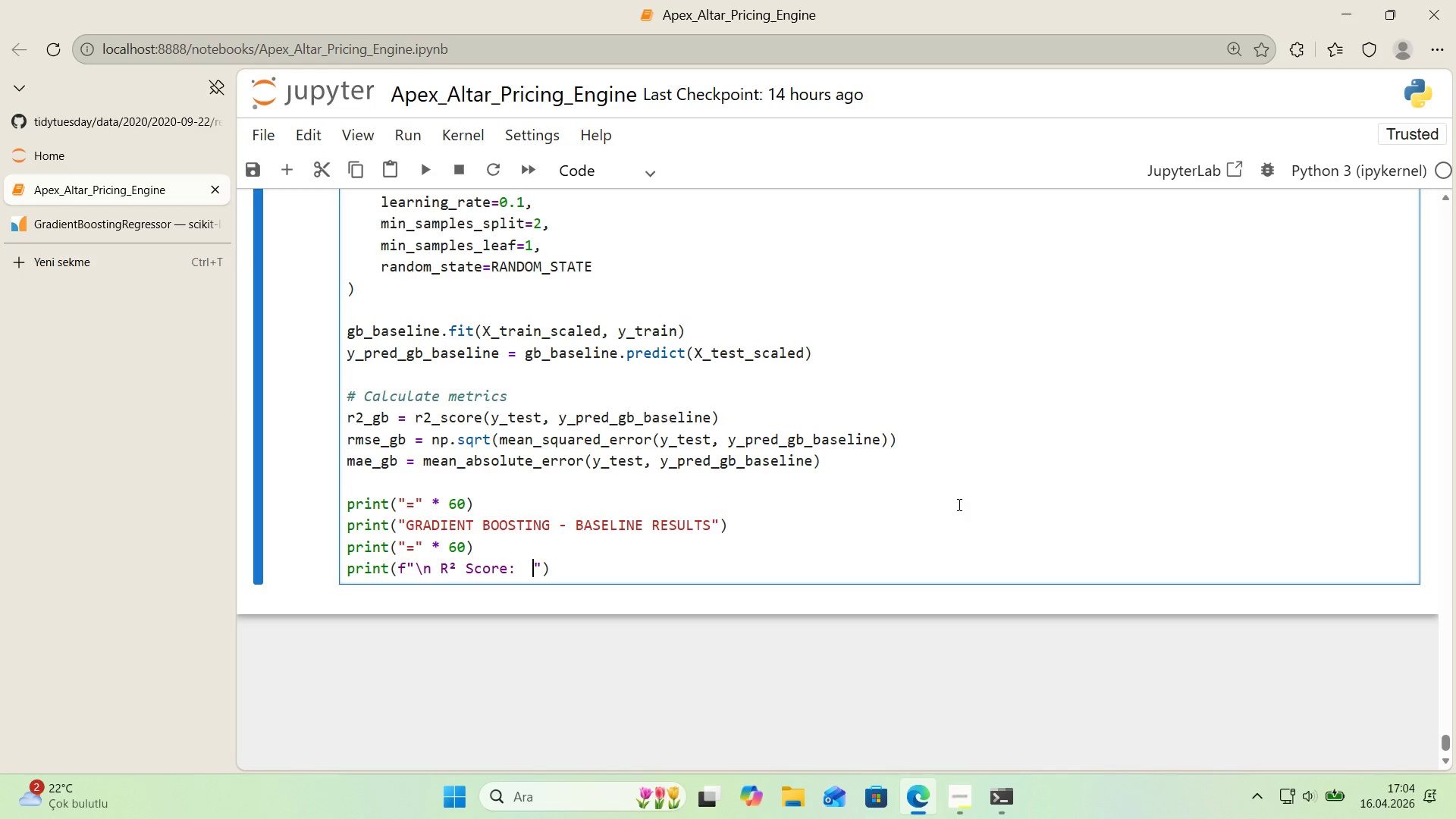 
key(Space)
 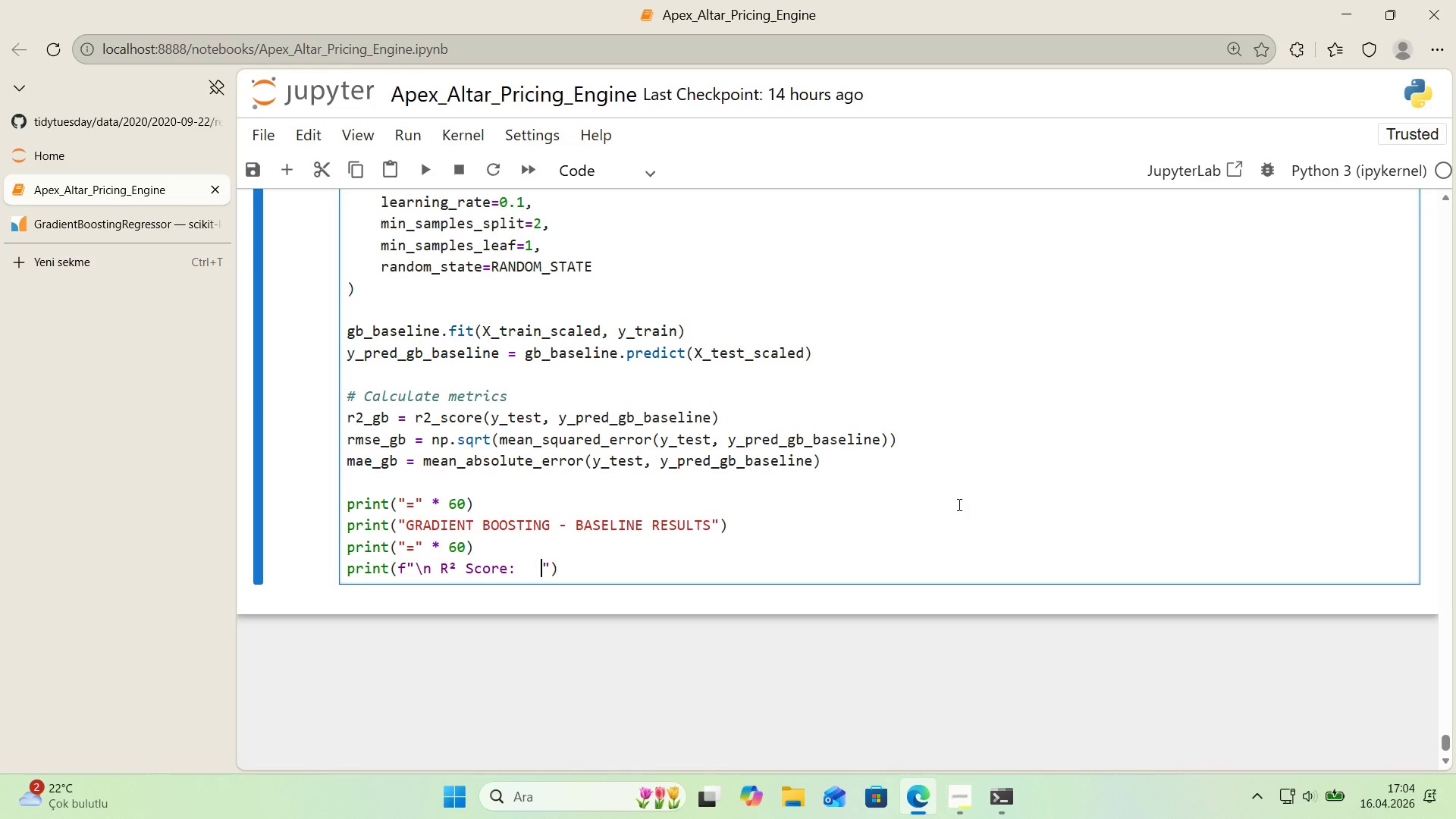 
key(Space)
 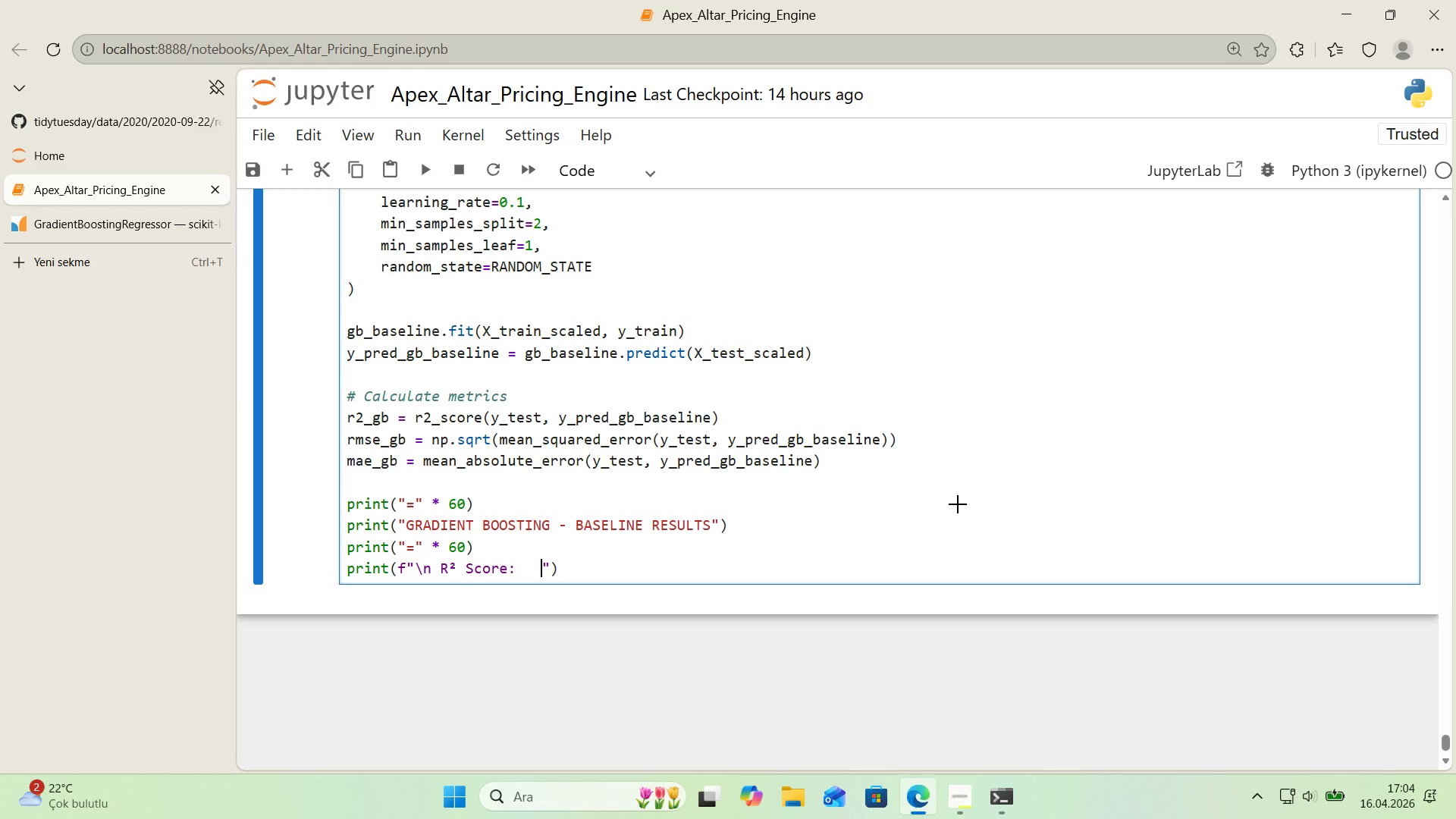 
key(Alt+Control+7)
 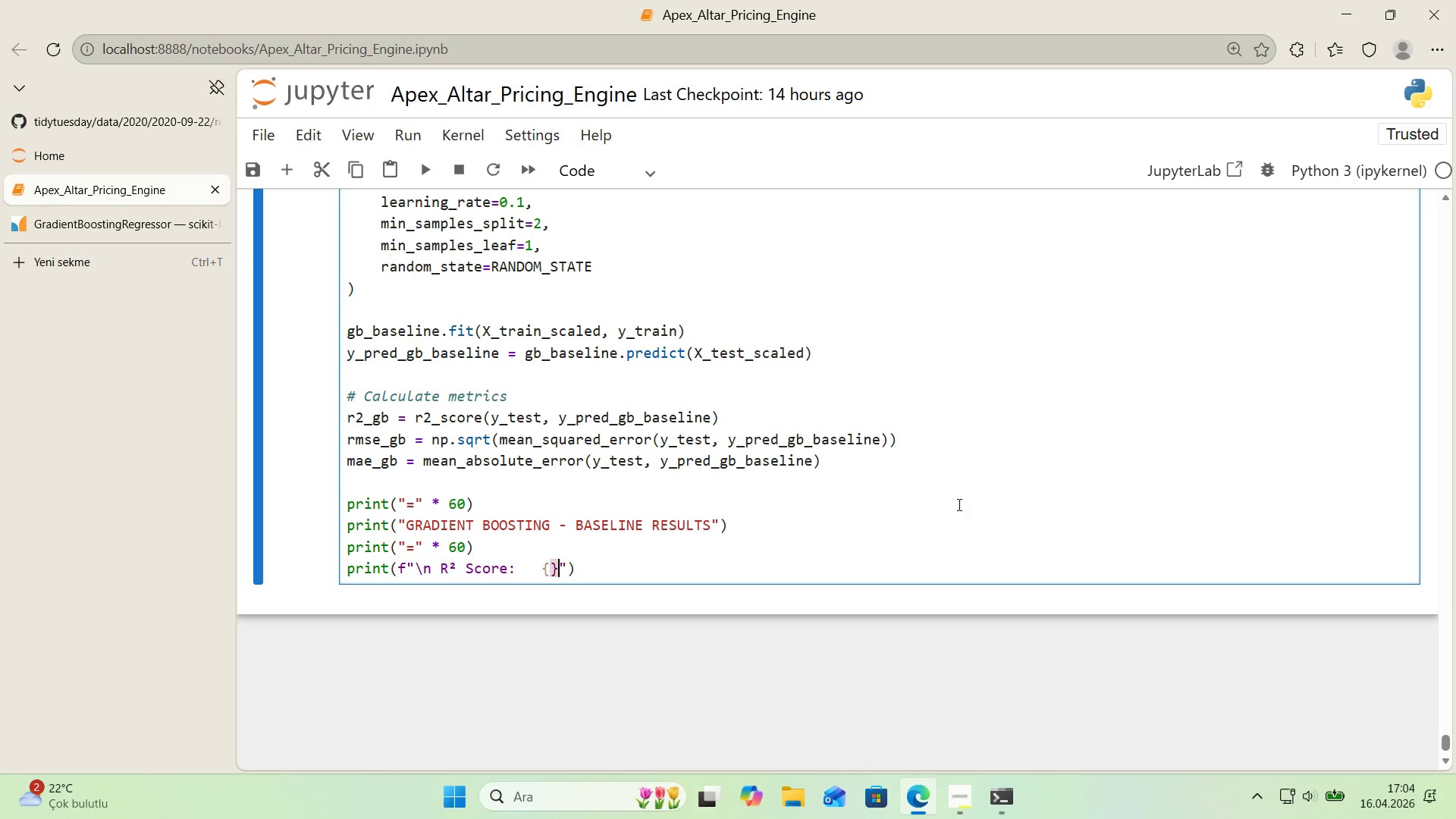 
key(Alt+Control+0)
 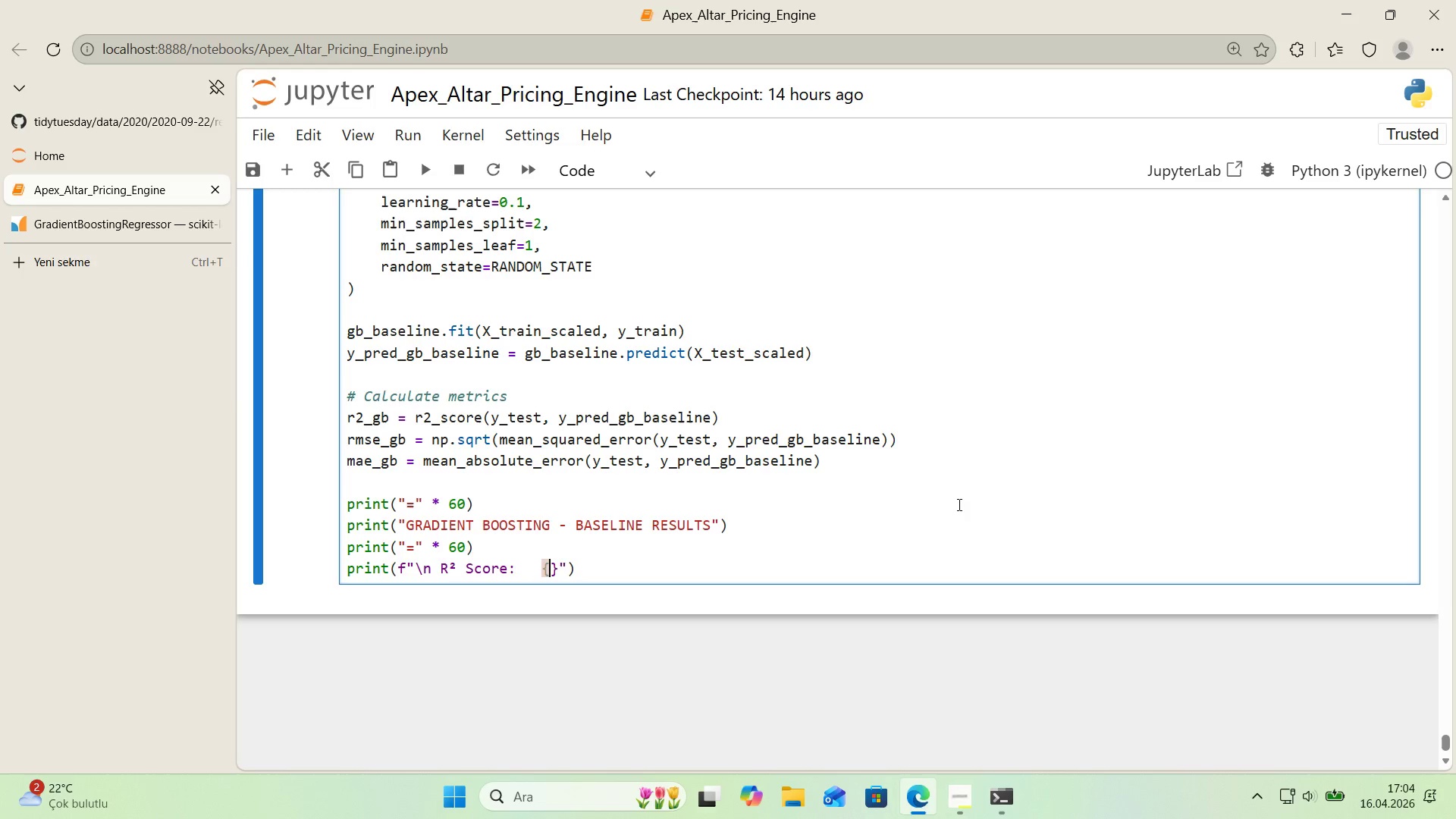 
key(ArrowLeft)
 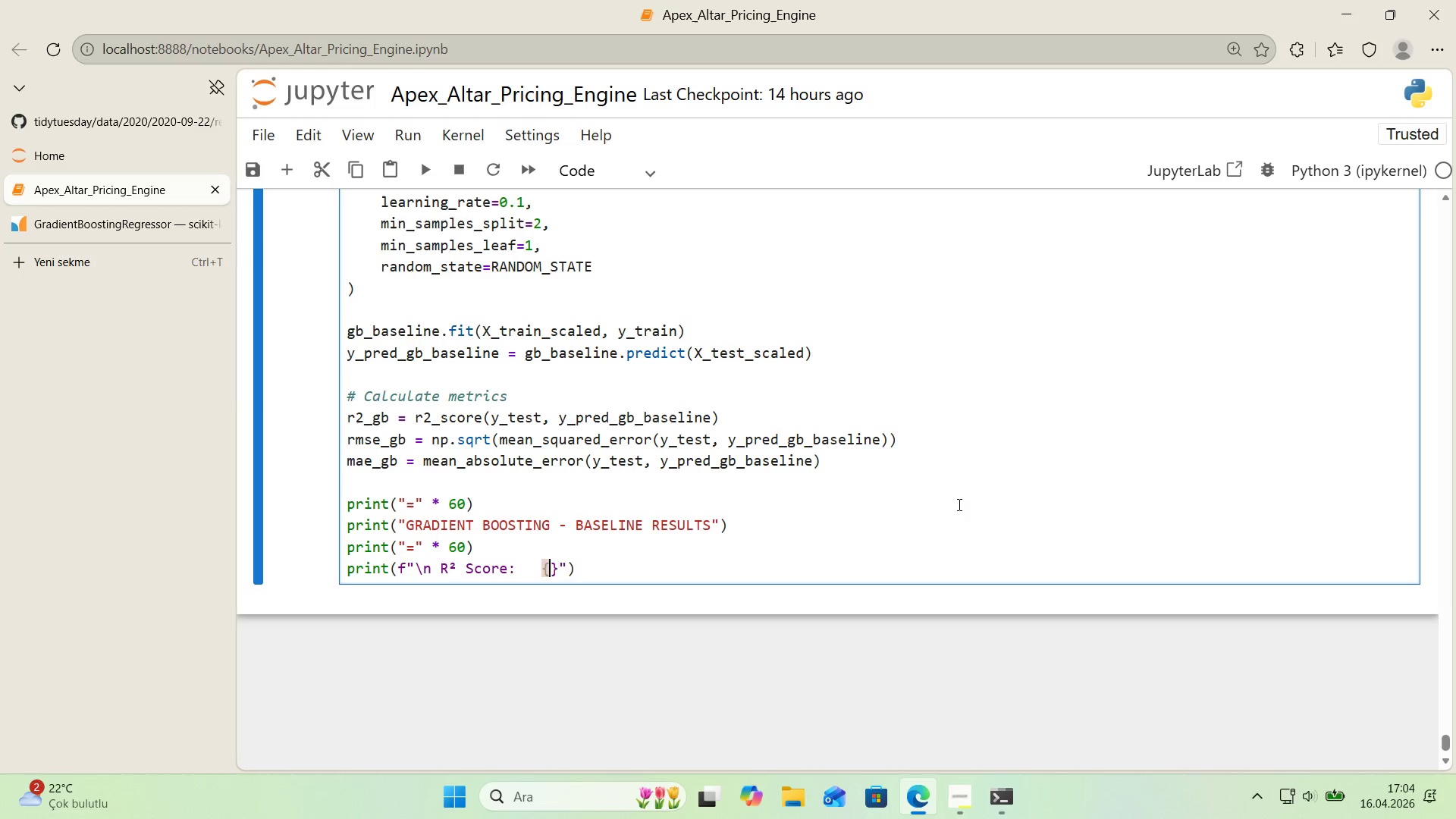 
type(r2_gb>.4f)
 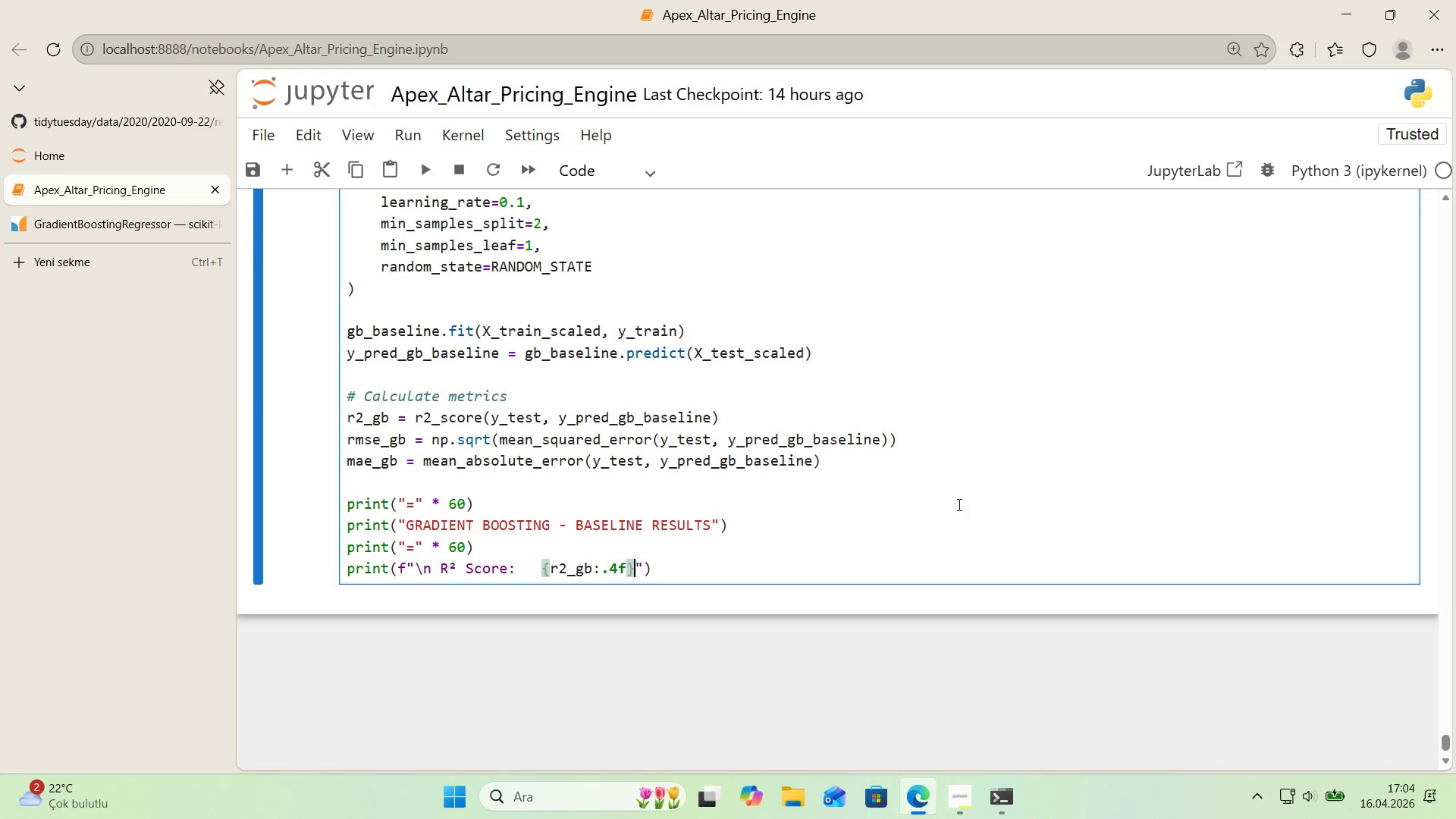 
 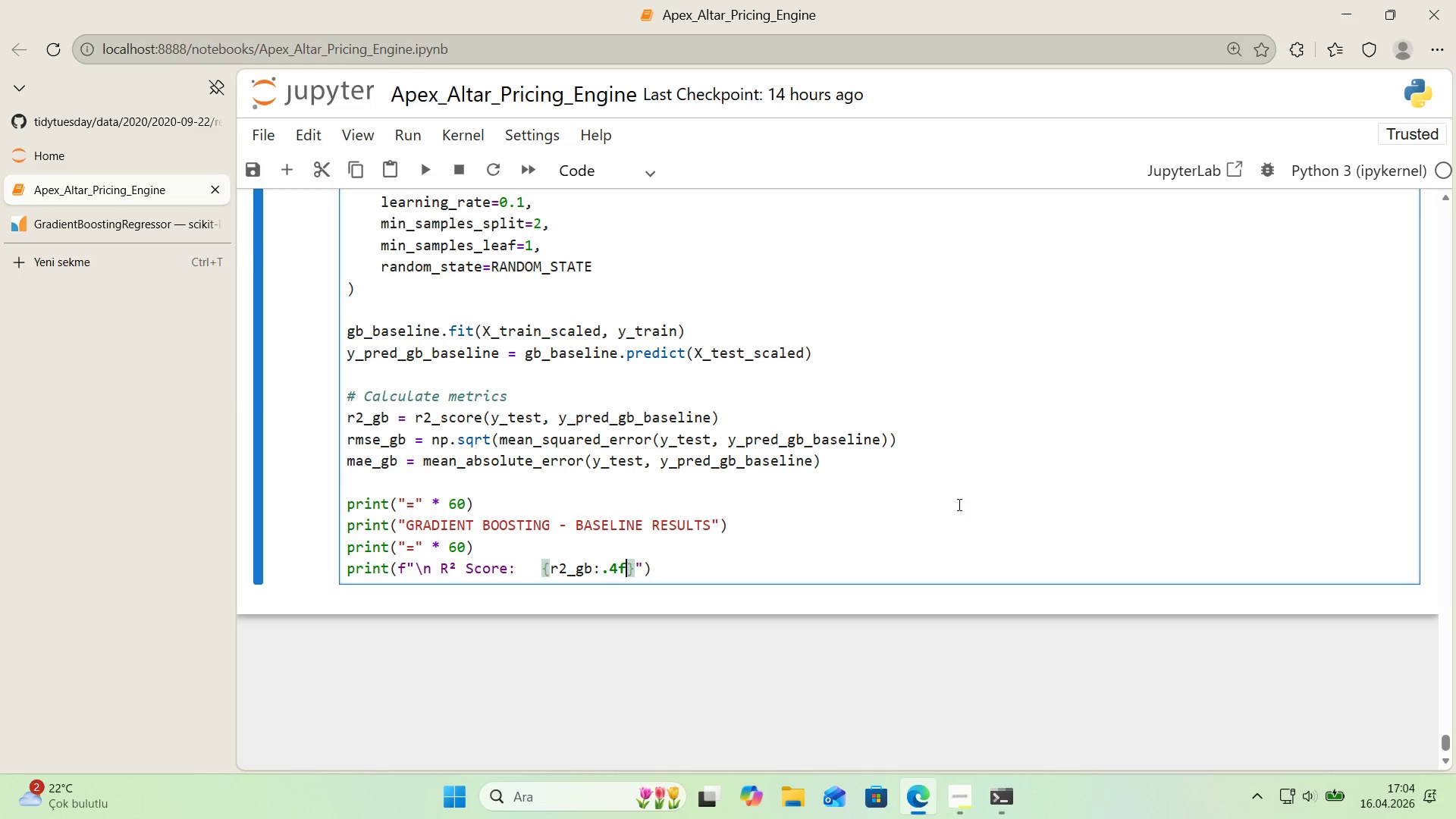 
key(ArrowRight)
 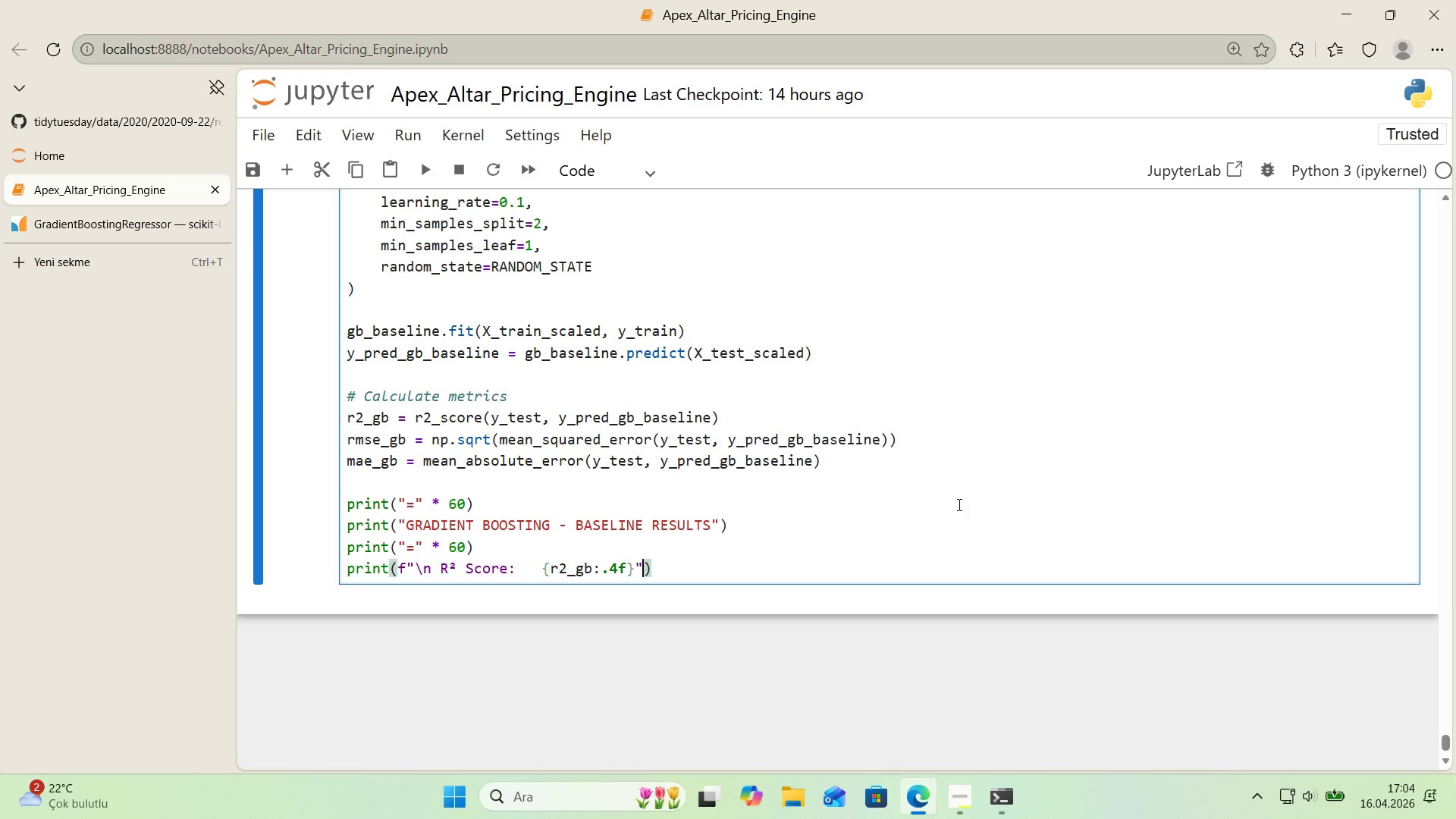 
key(ArrowRight)
 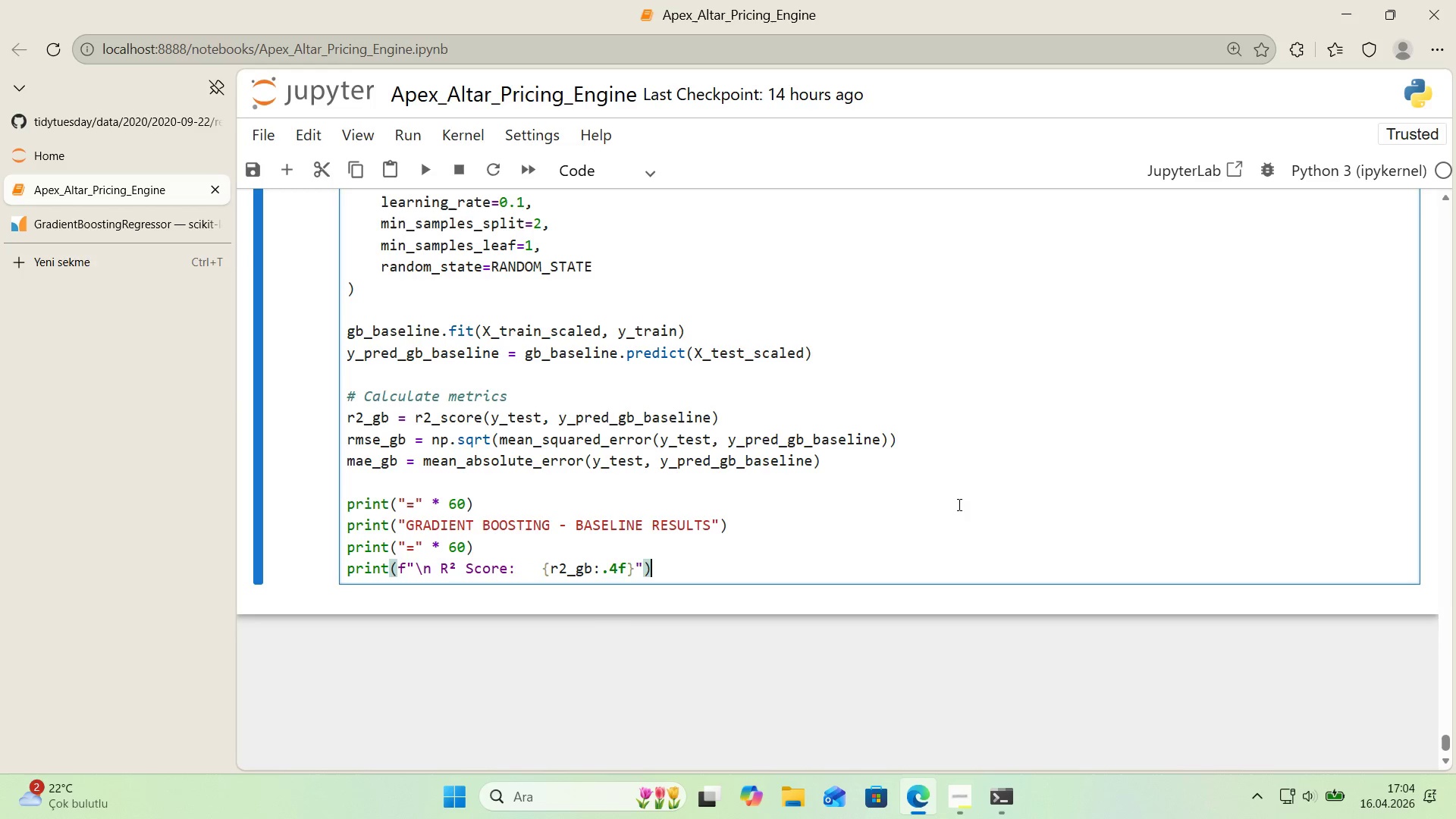 
key(ArrowRight)
 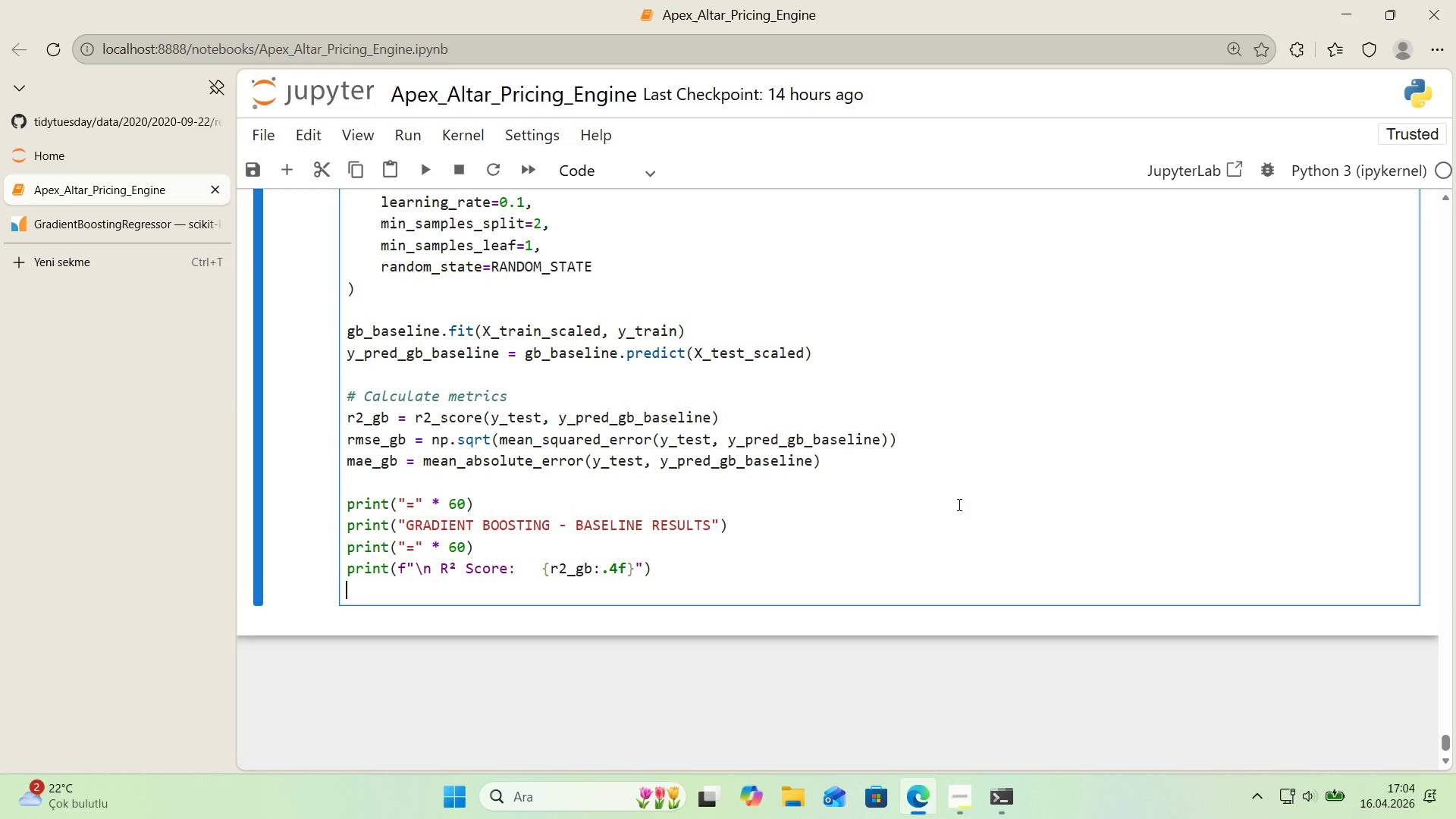 
key(Enter)
 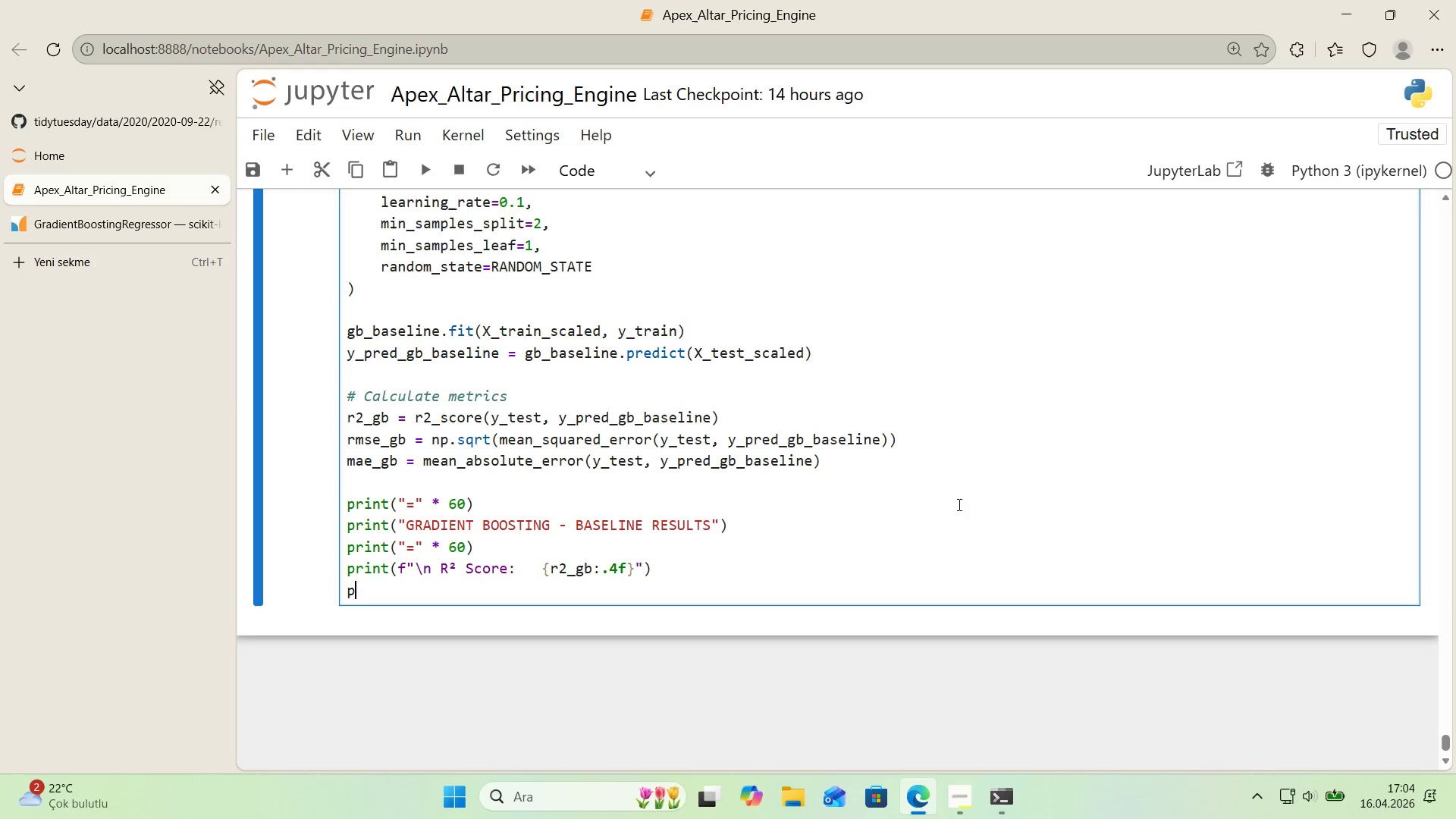 
type(pr'nt*()
 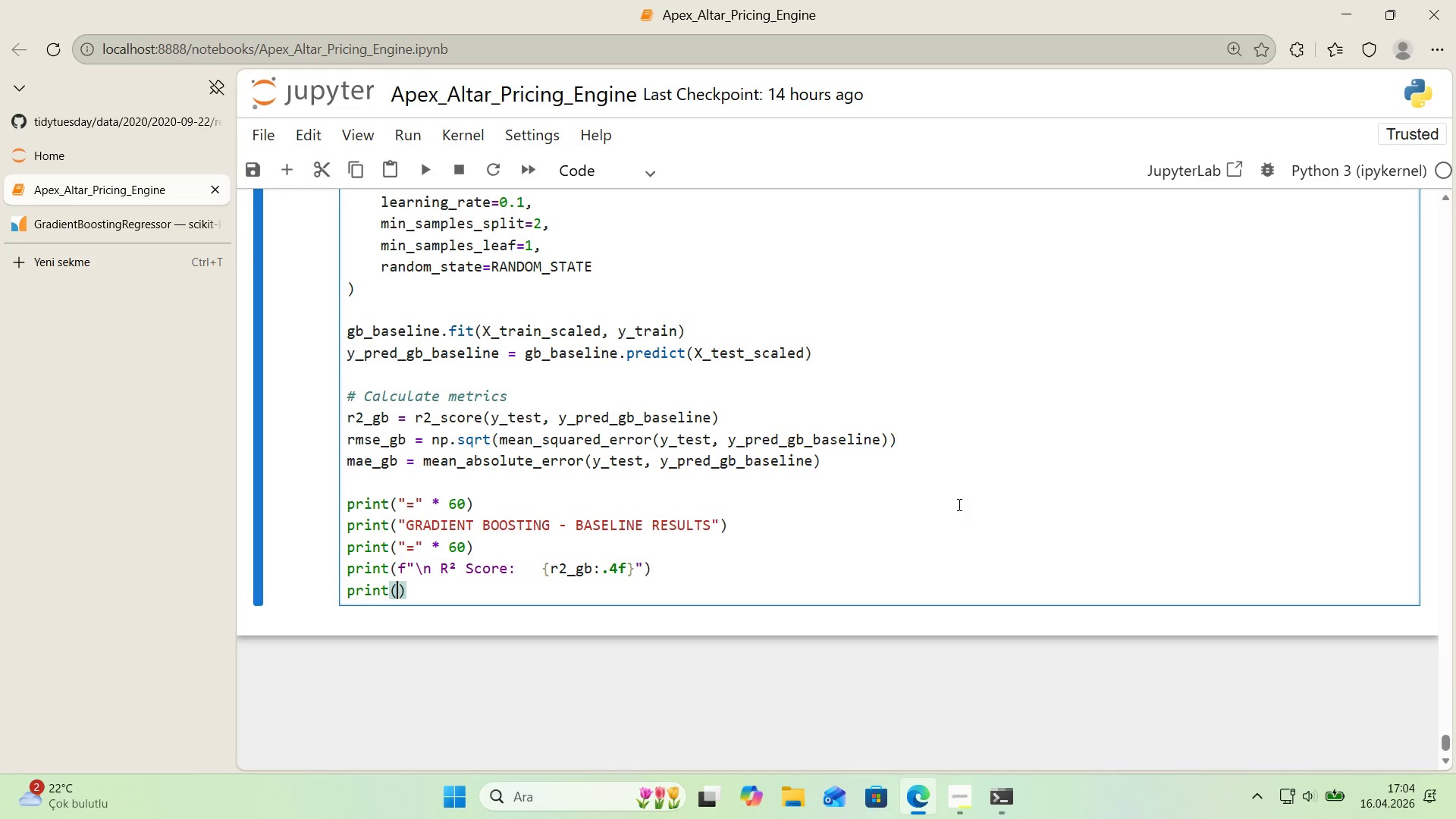 
 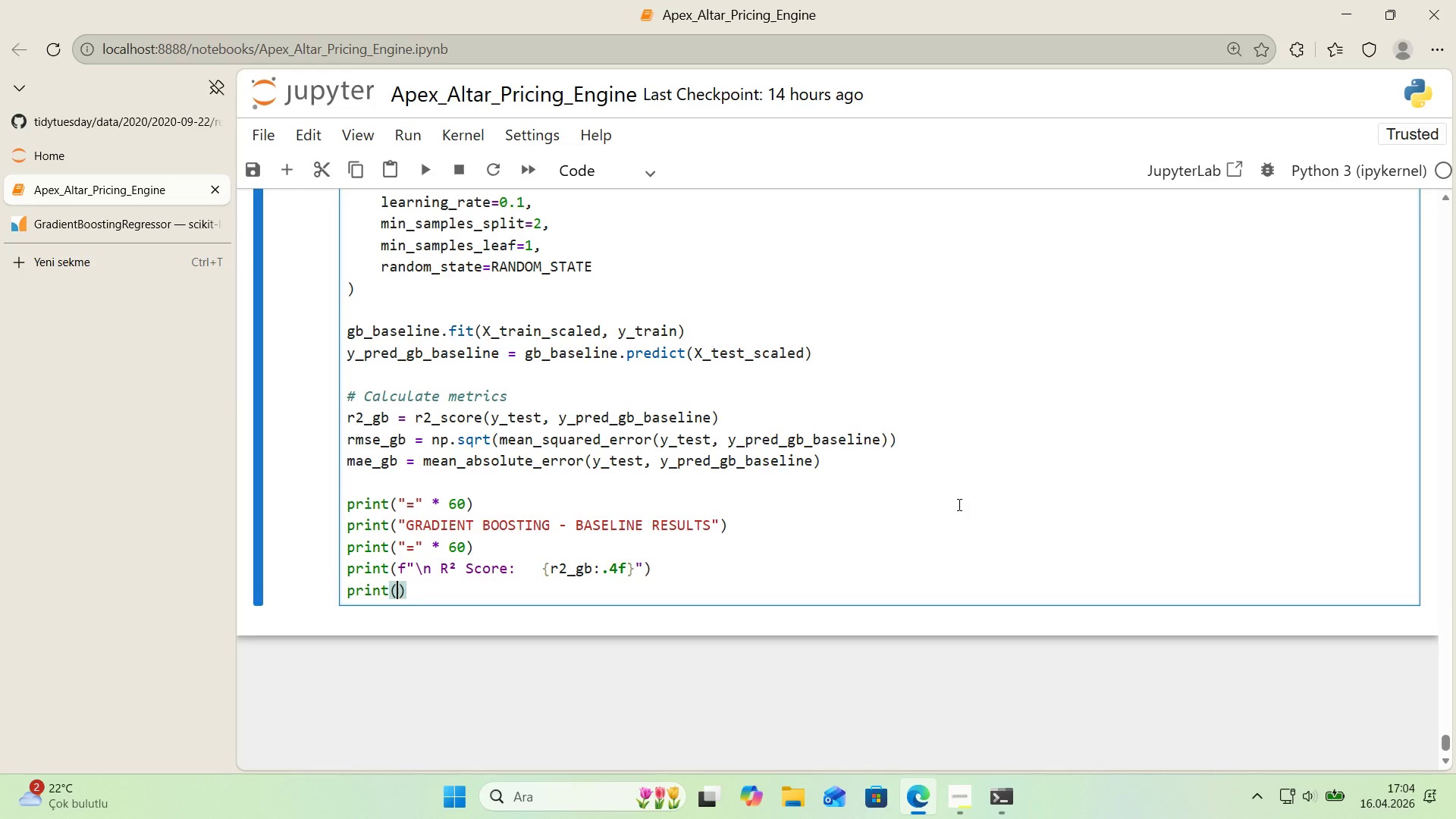 
key(ArrowLeft)
 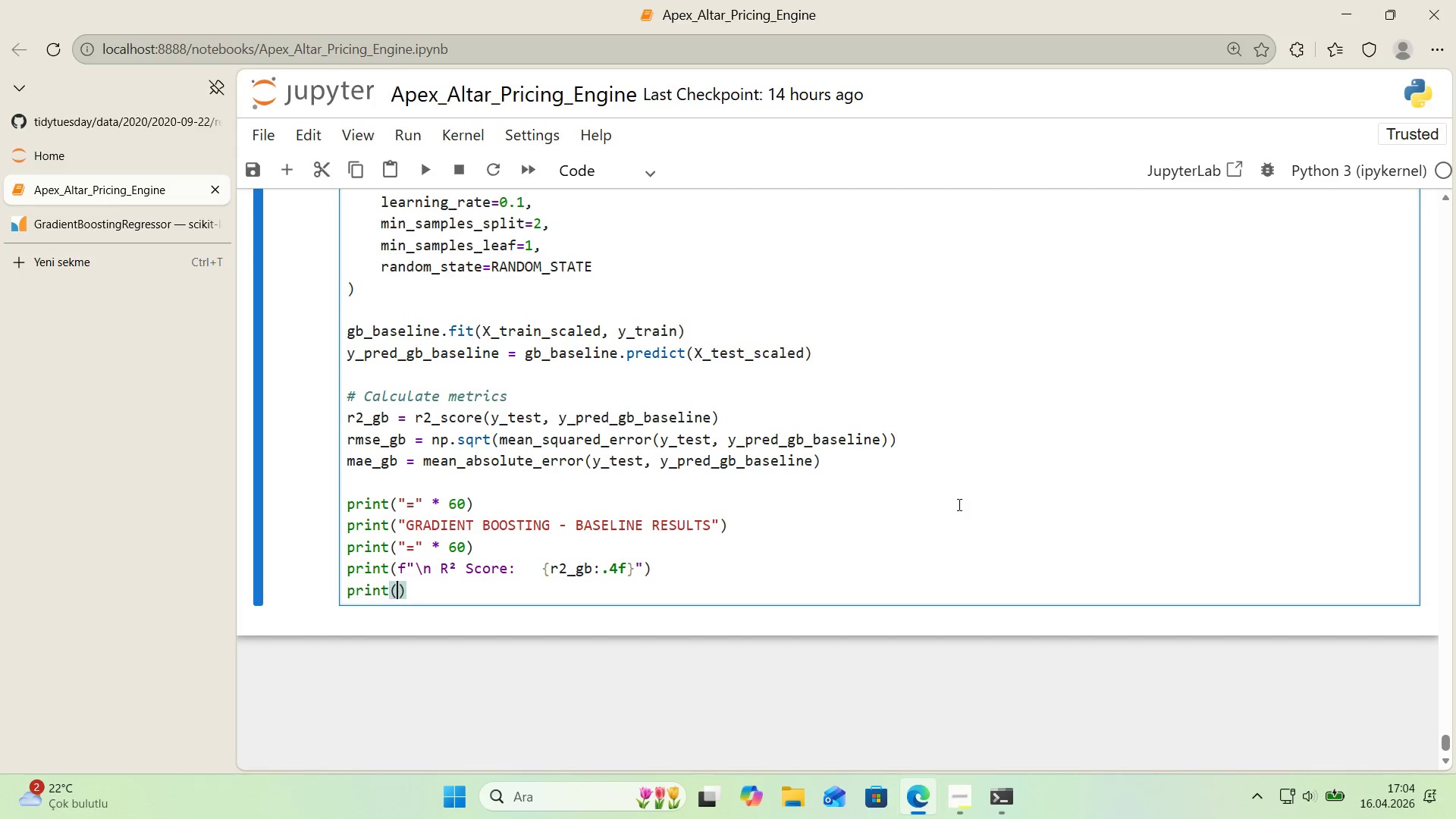 
key(F)
 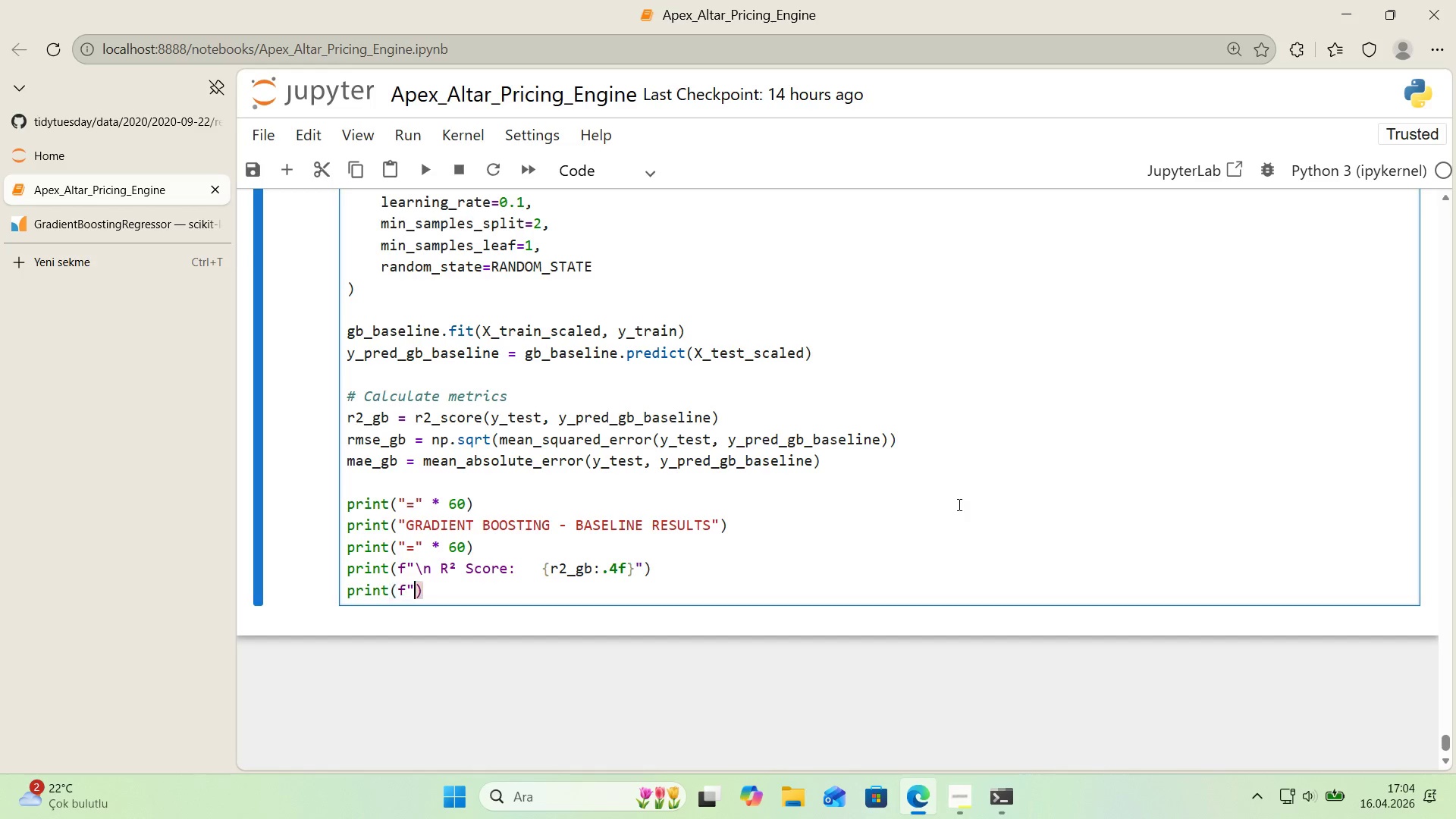 
key(Backquote)
 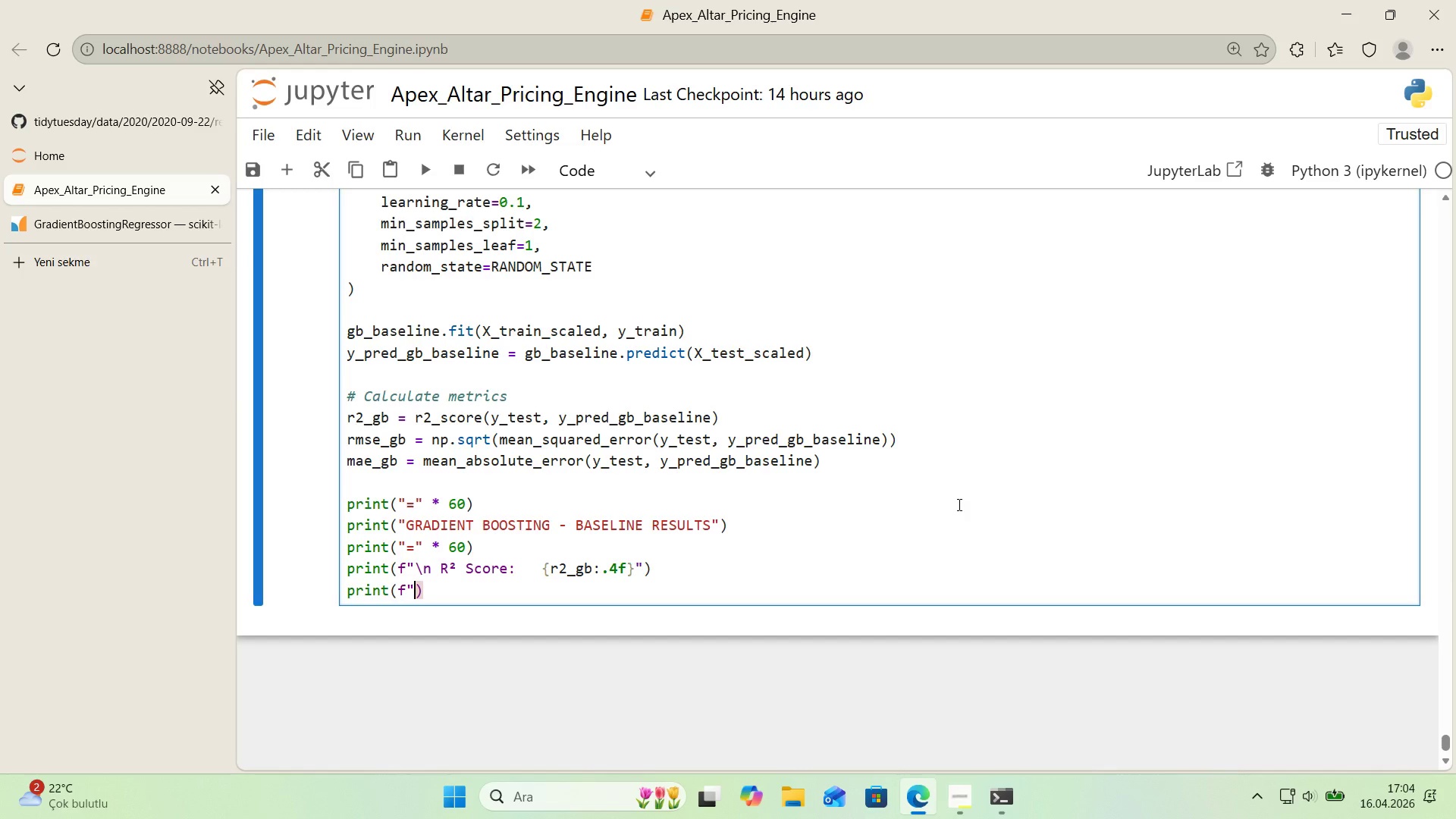 
key(Backquote)
 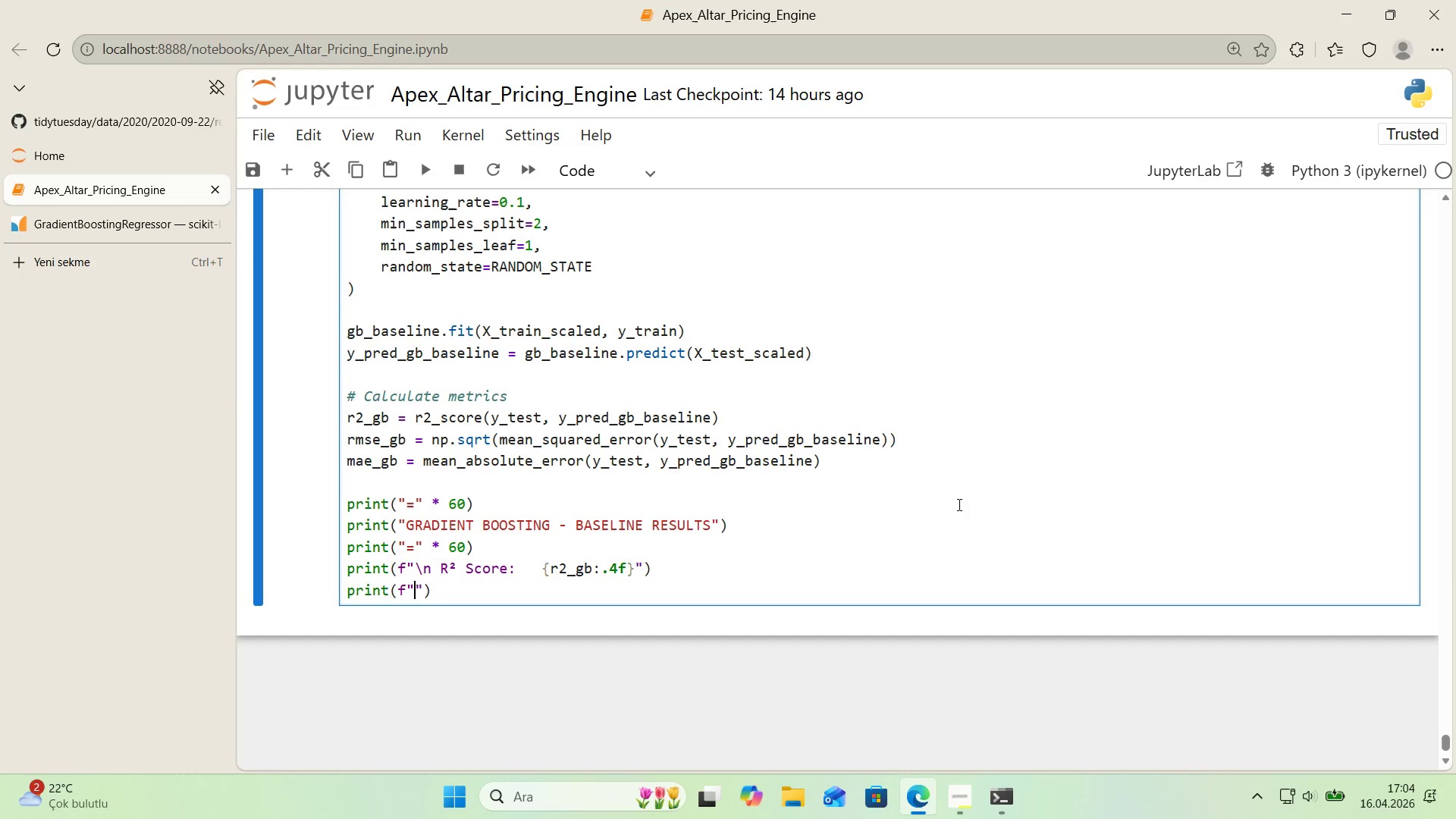 
key(ArrowLeft)
 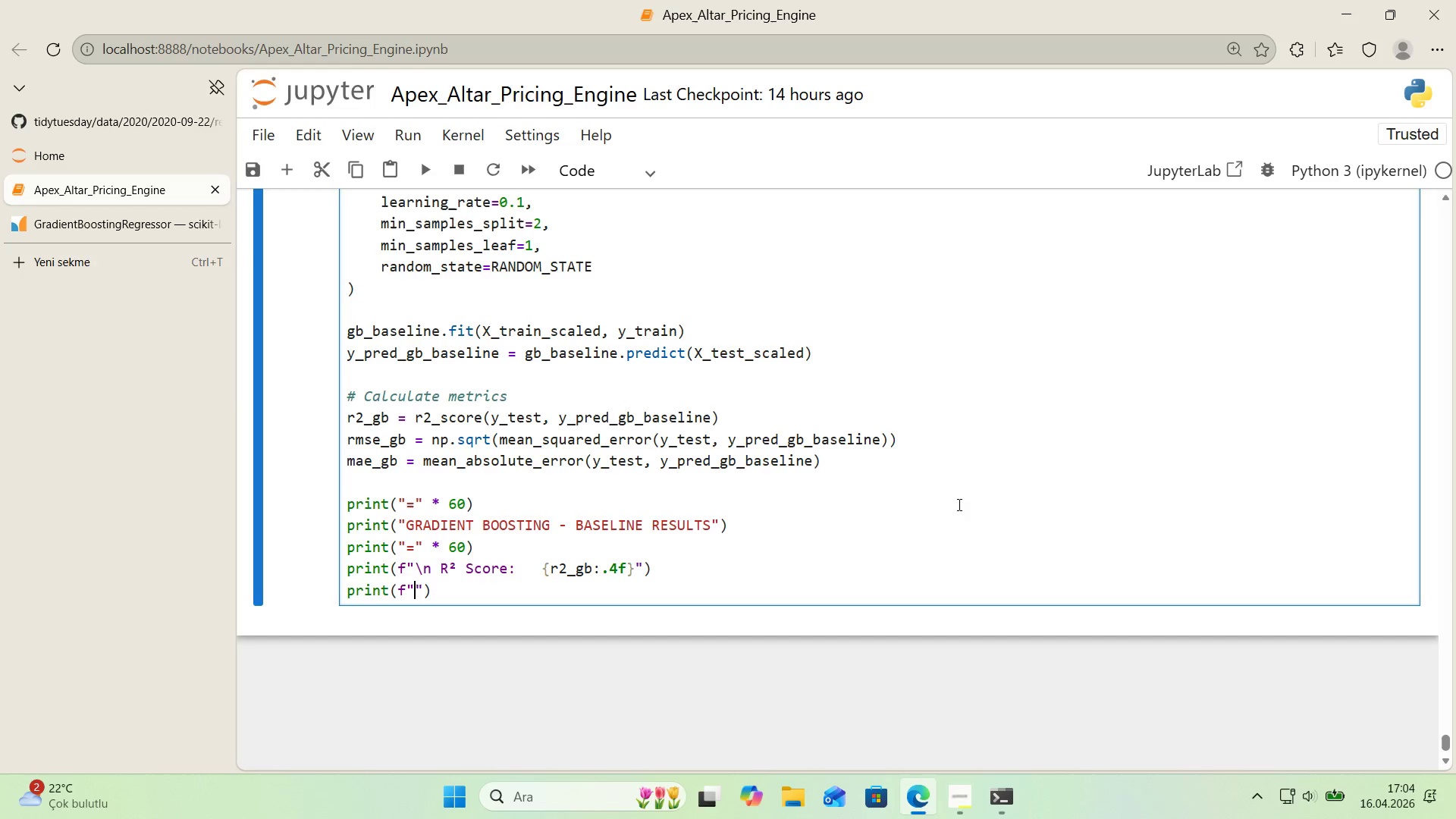 
type(  RMSE>     )
 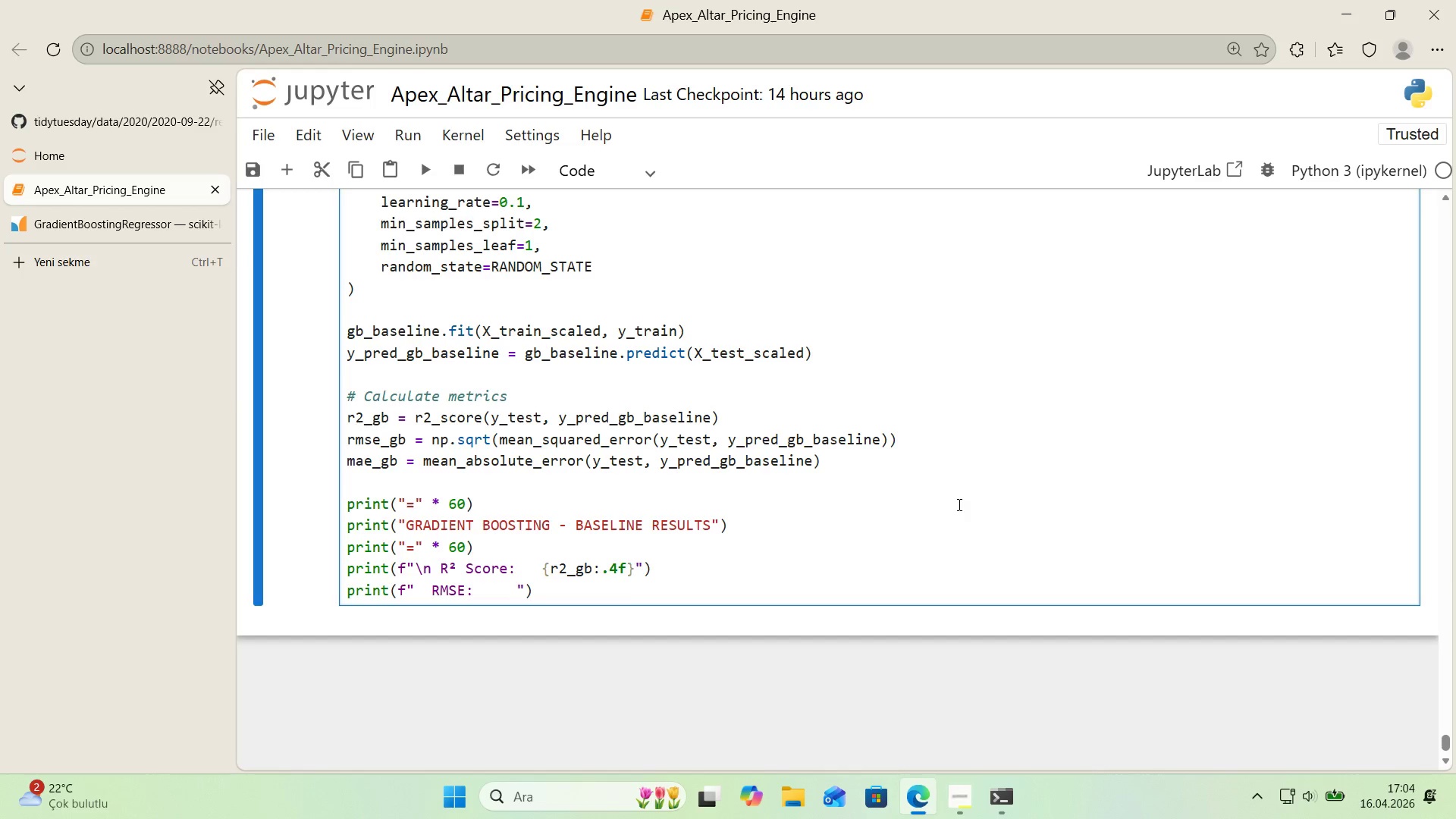 
key(Alt+Control+AltRight)
 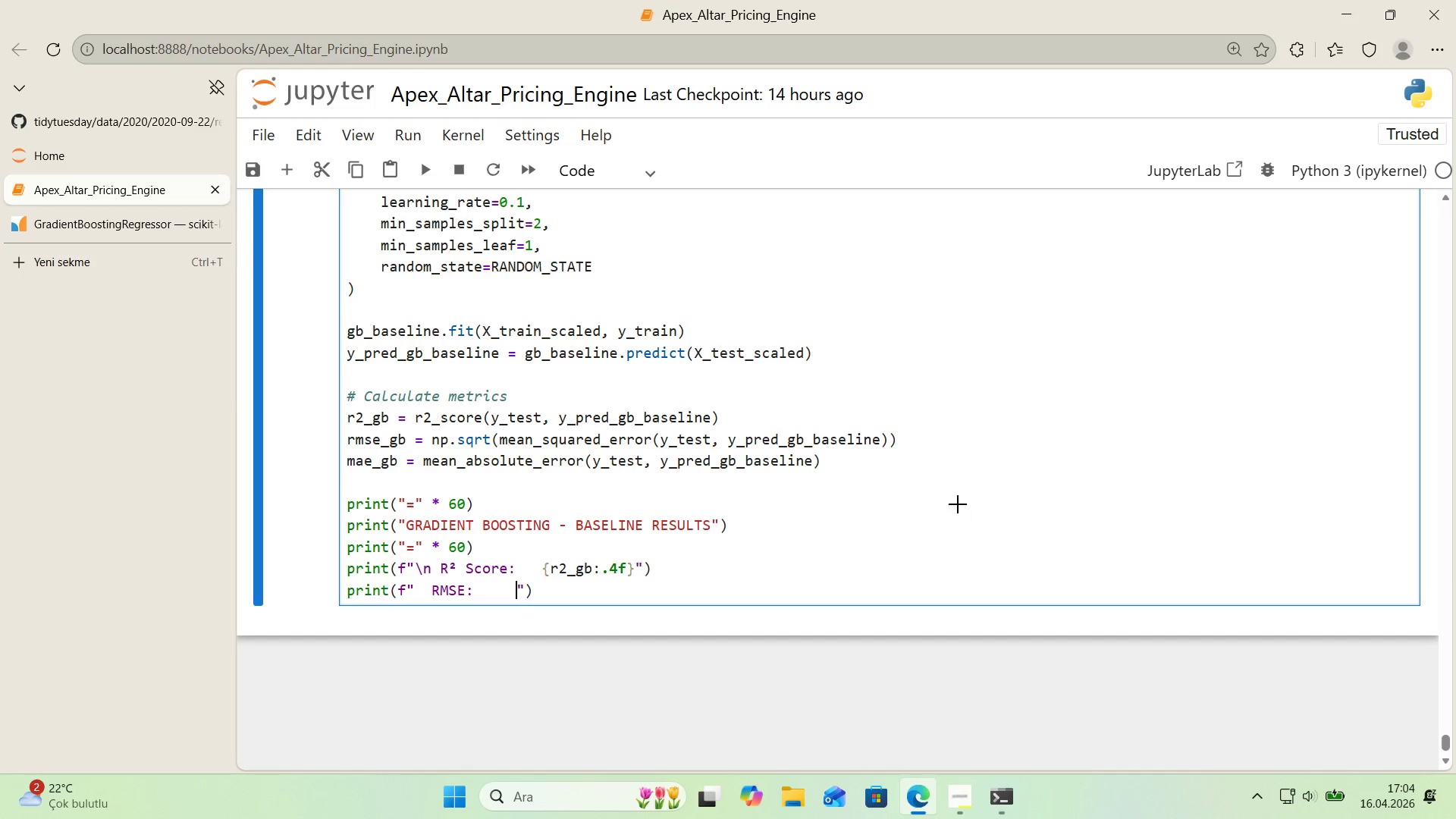 
key(Control+ControlLeft)
 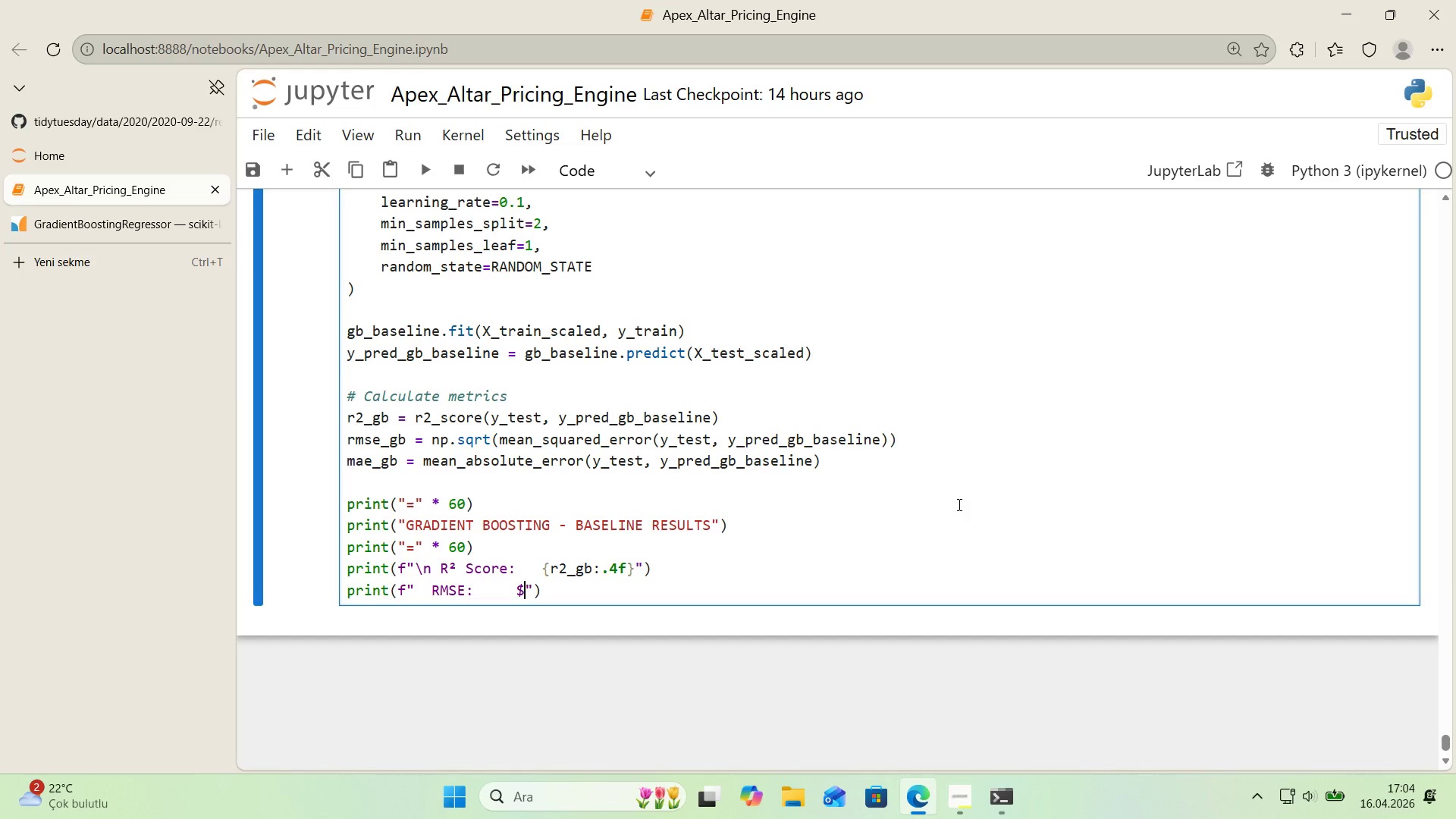 
key(Alt+Control+4)
 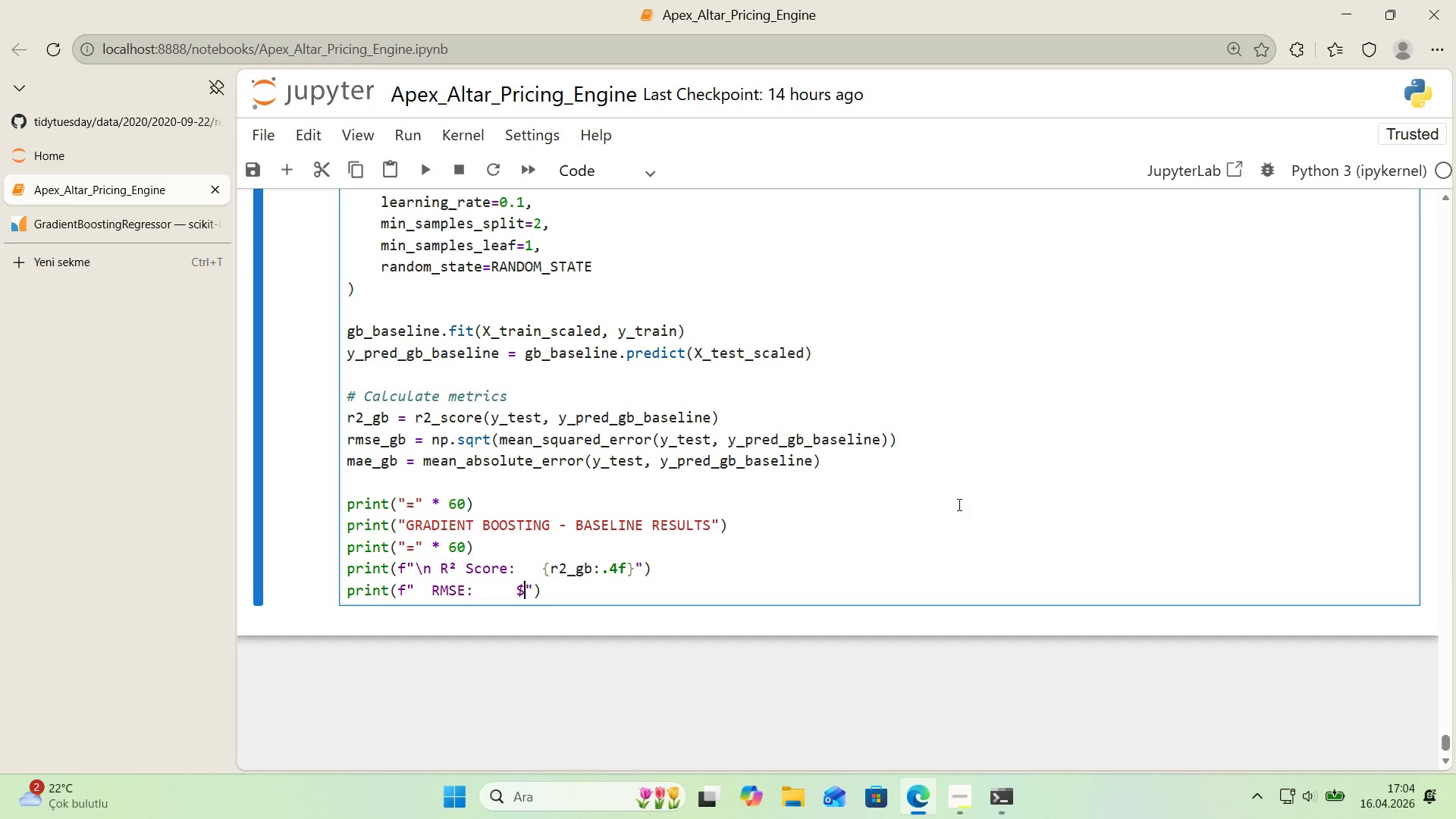 
key(Alt+Control+7)
 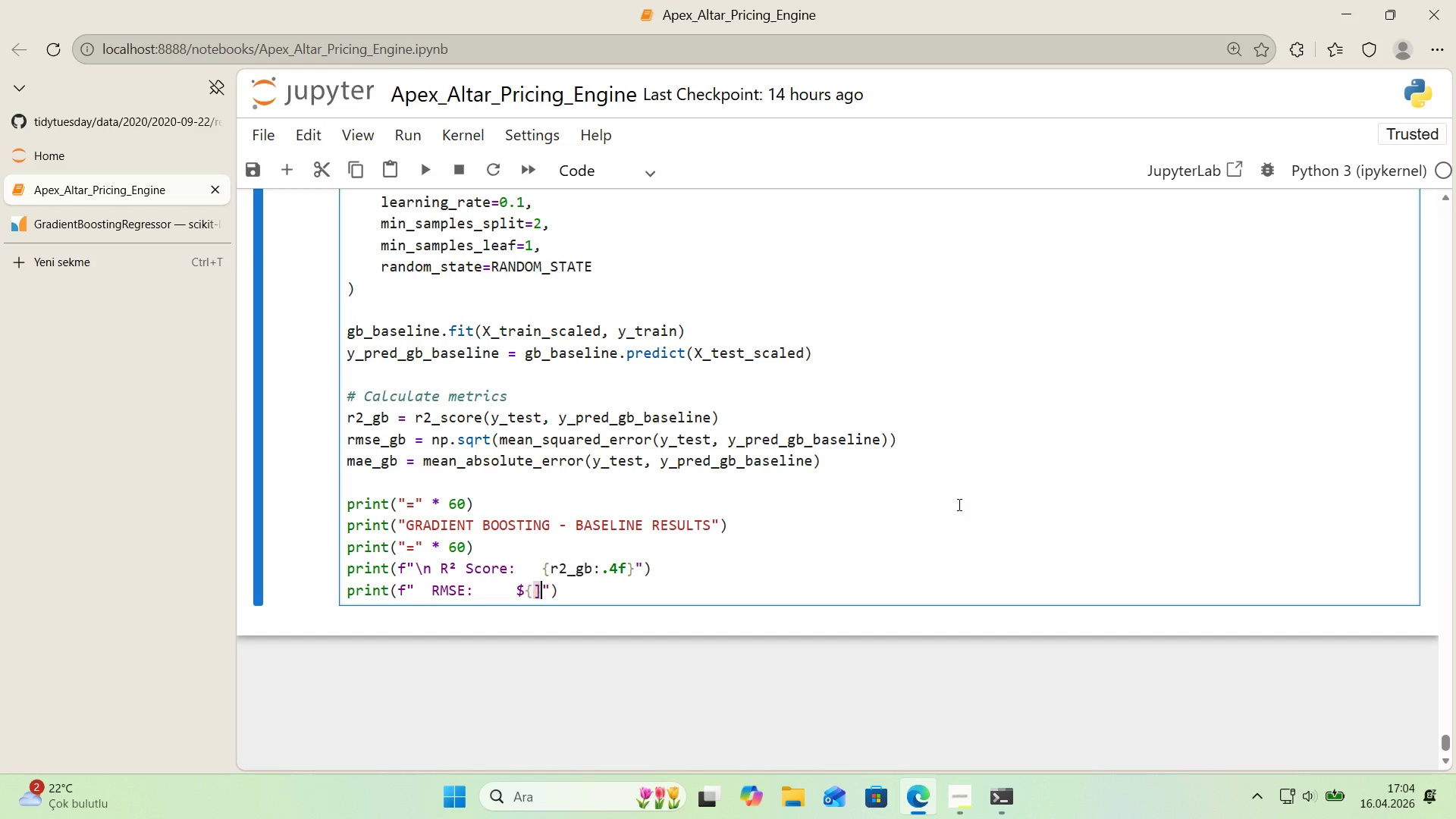 
key(Alt+Control+9)
 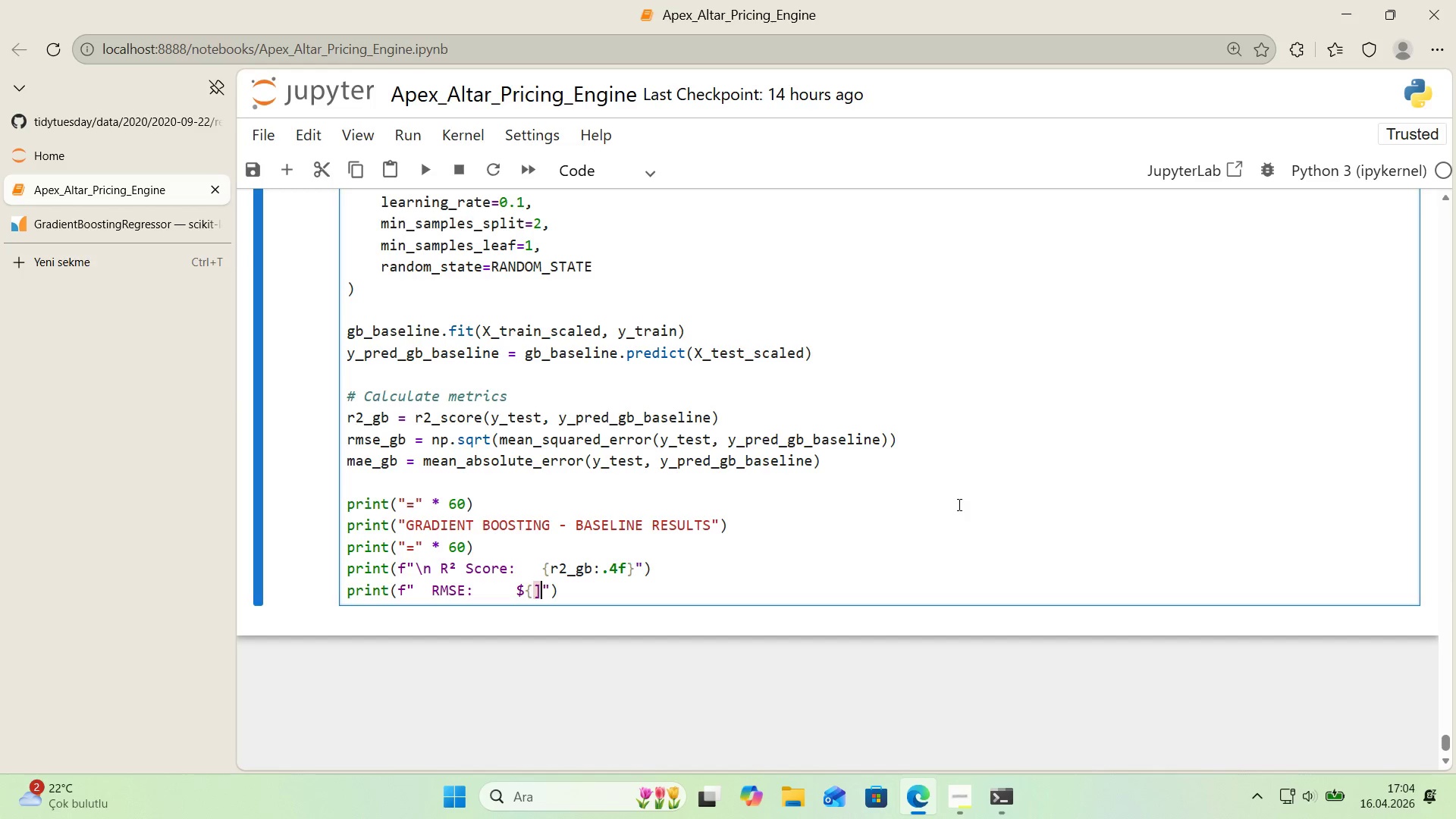 
key(Backspace)
 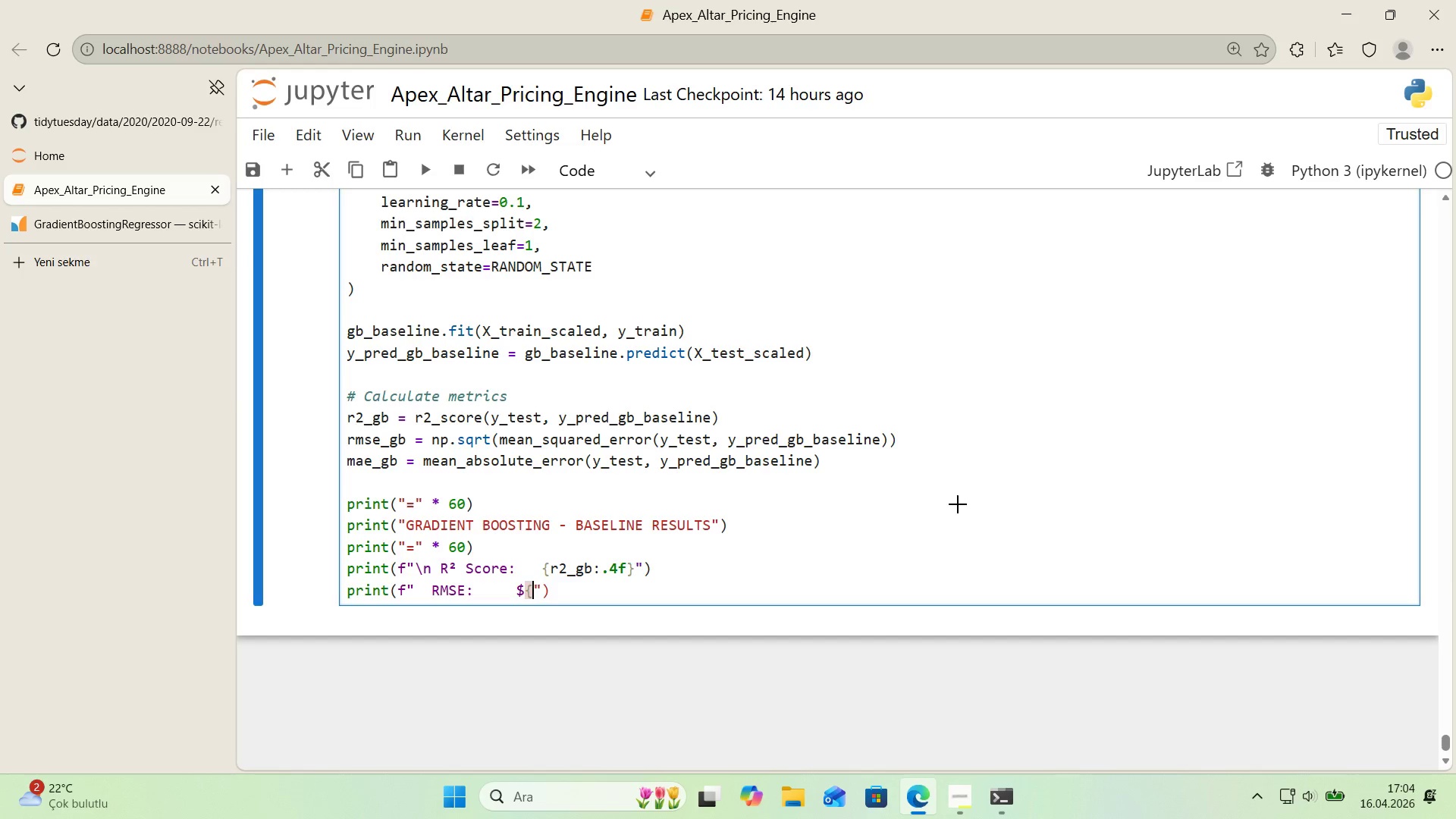 
key(Alt+Control+0)
 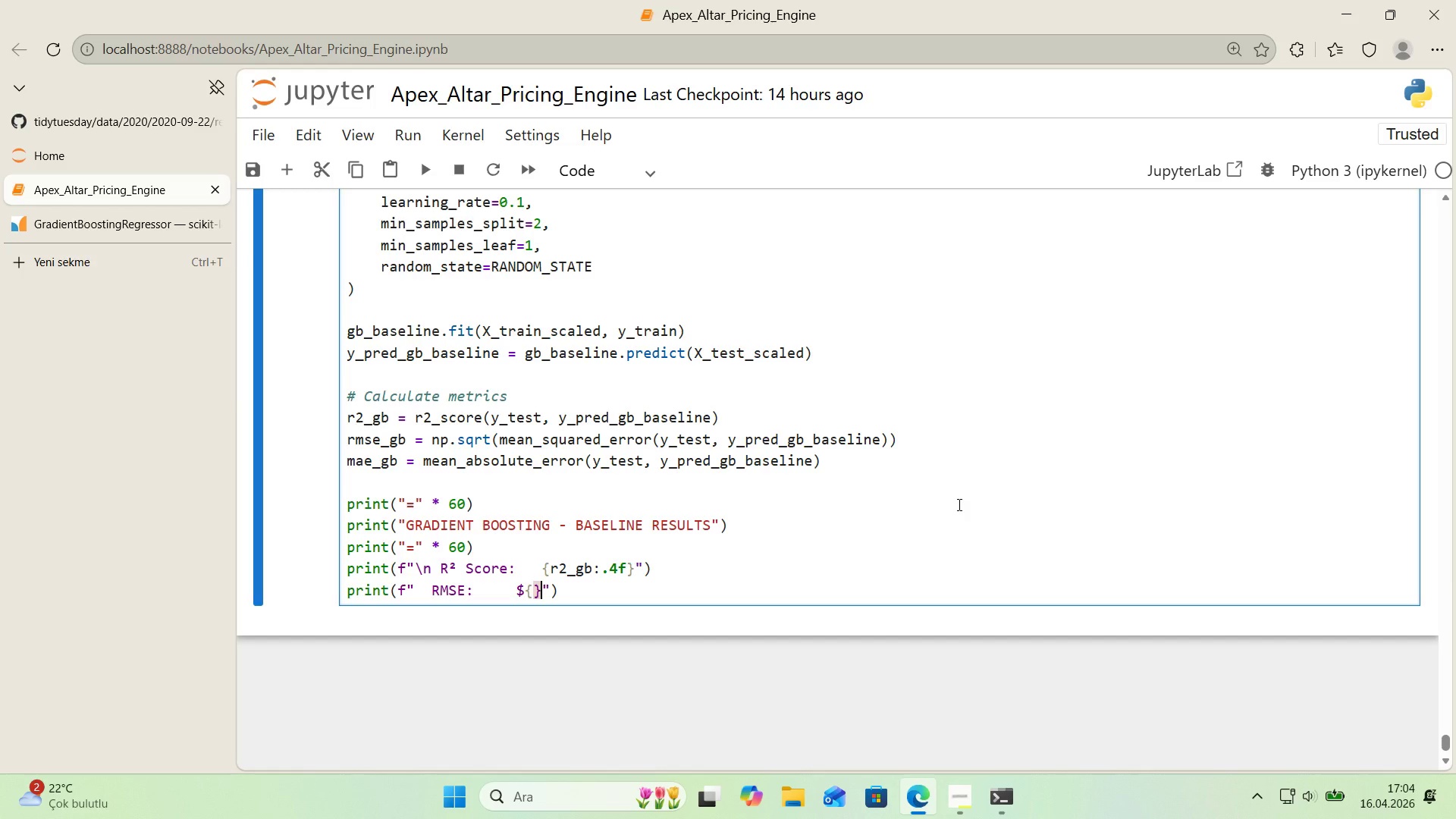 
key(ArrowLeft)
 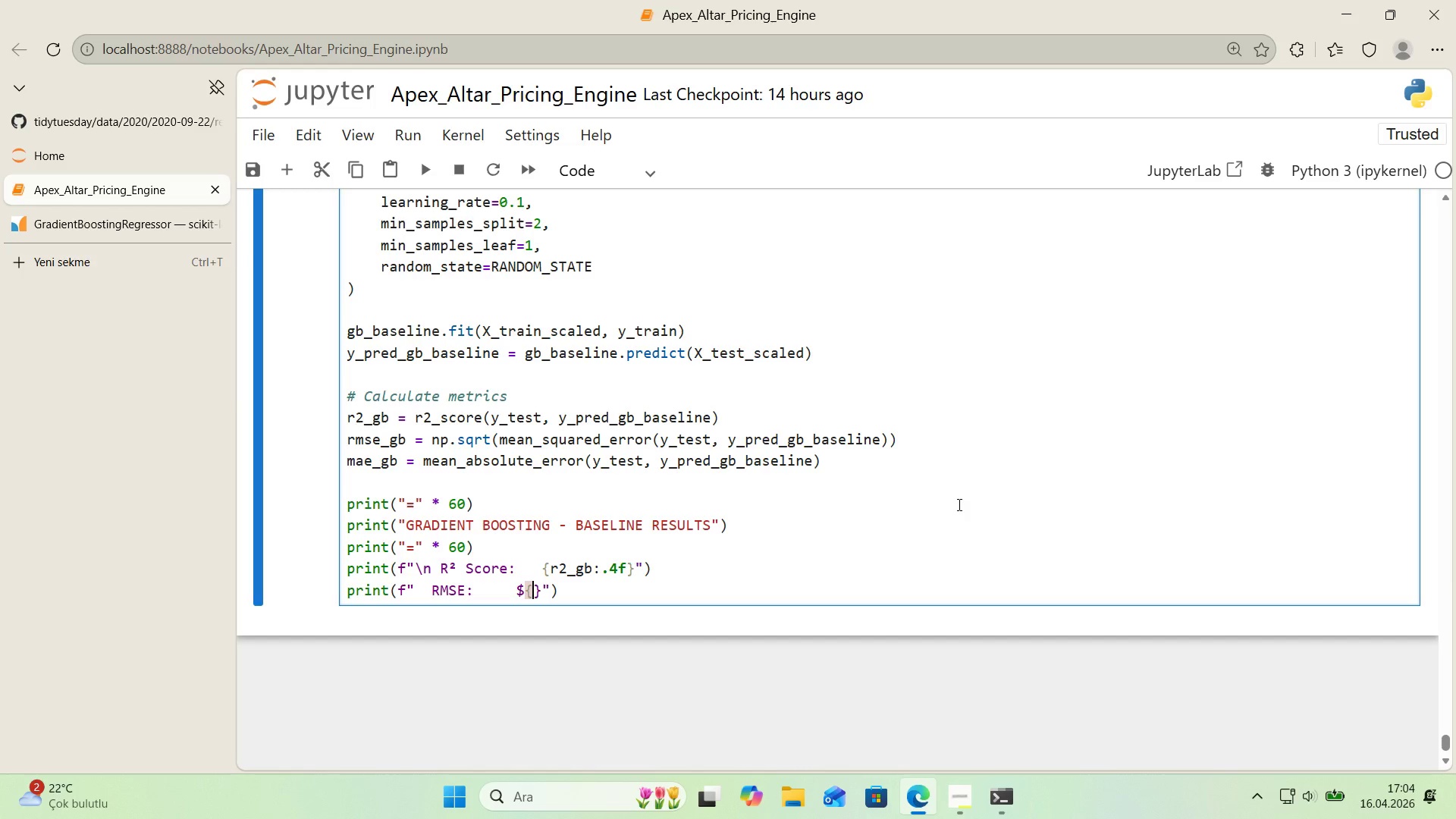 
type(rmse_gb>,.2f)
 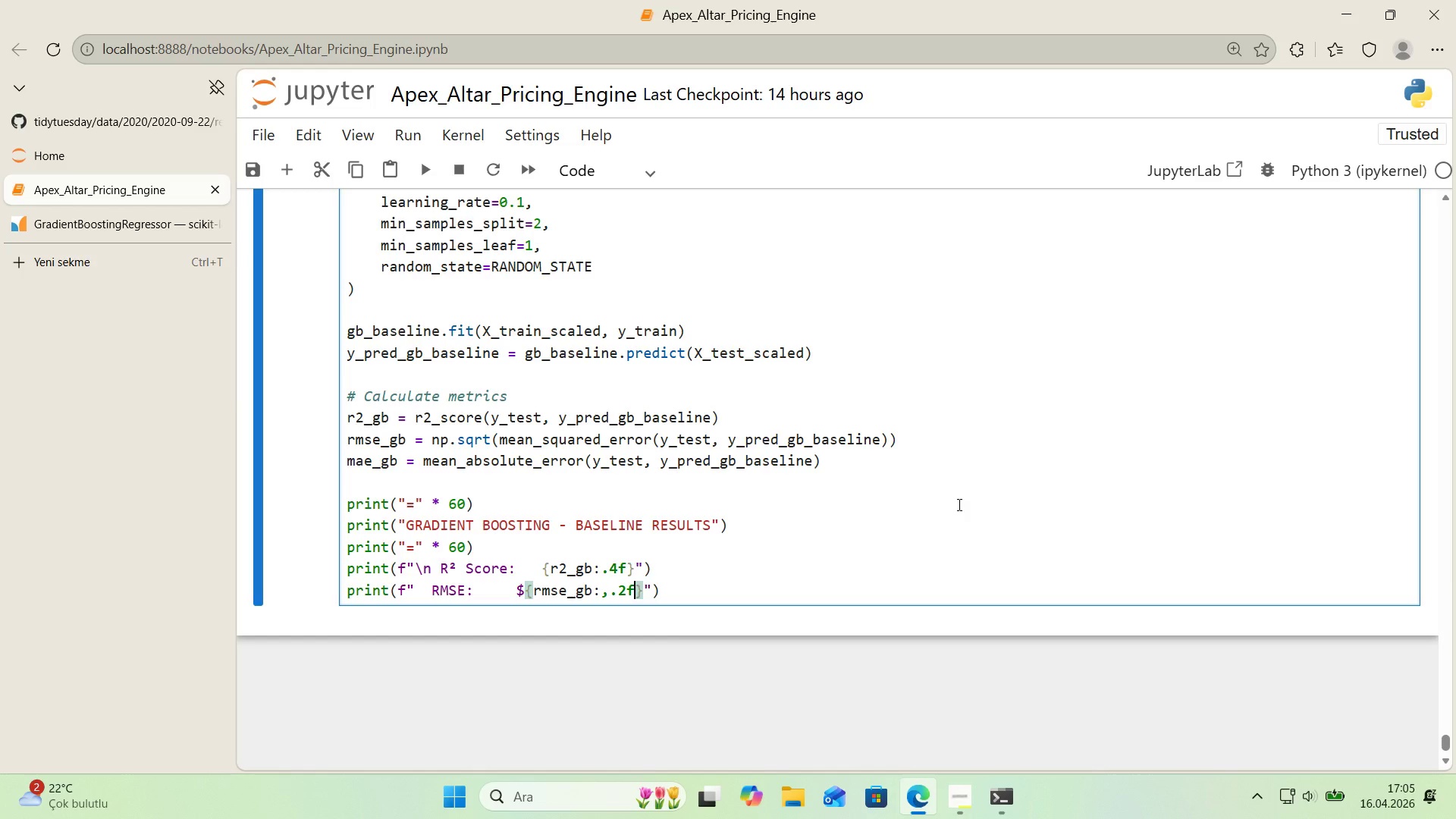 
wait(8.69)
 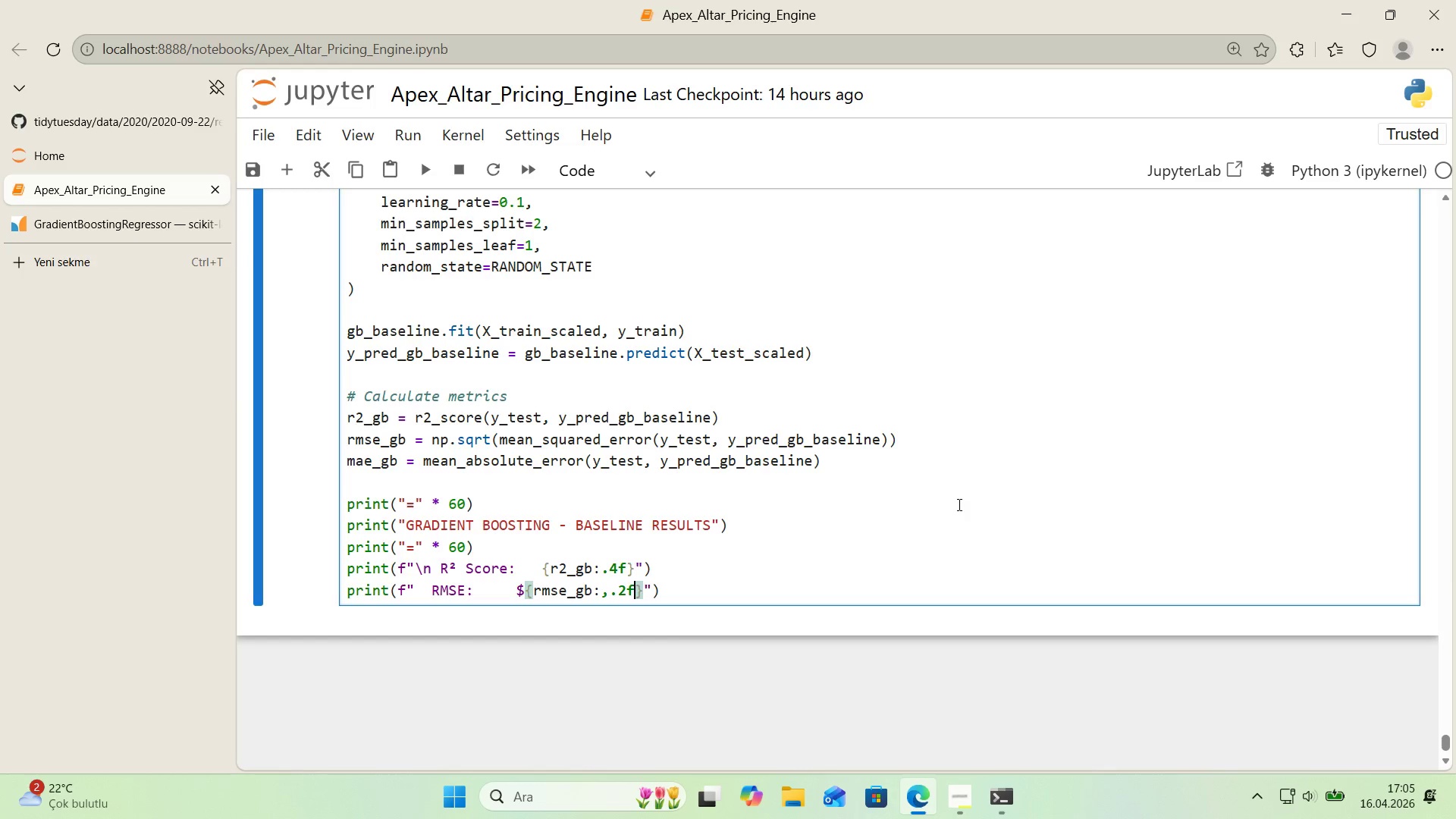 
key(ArrowRight)
 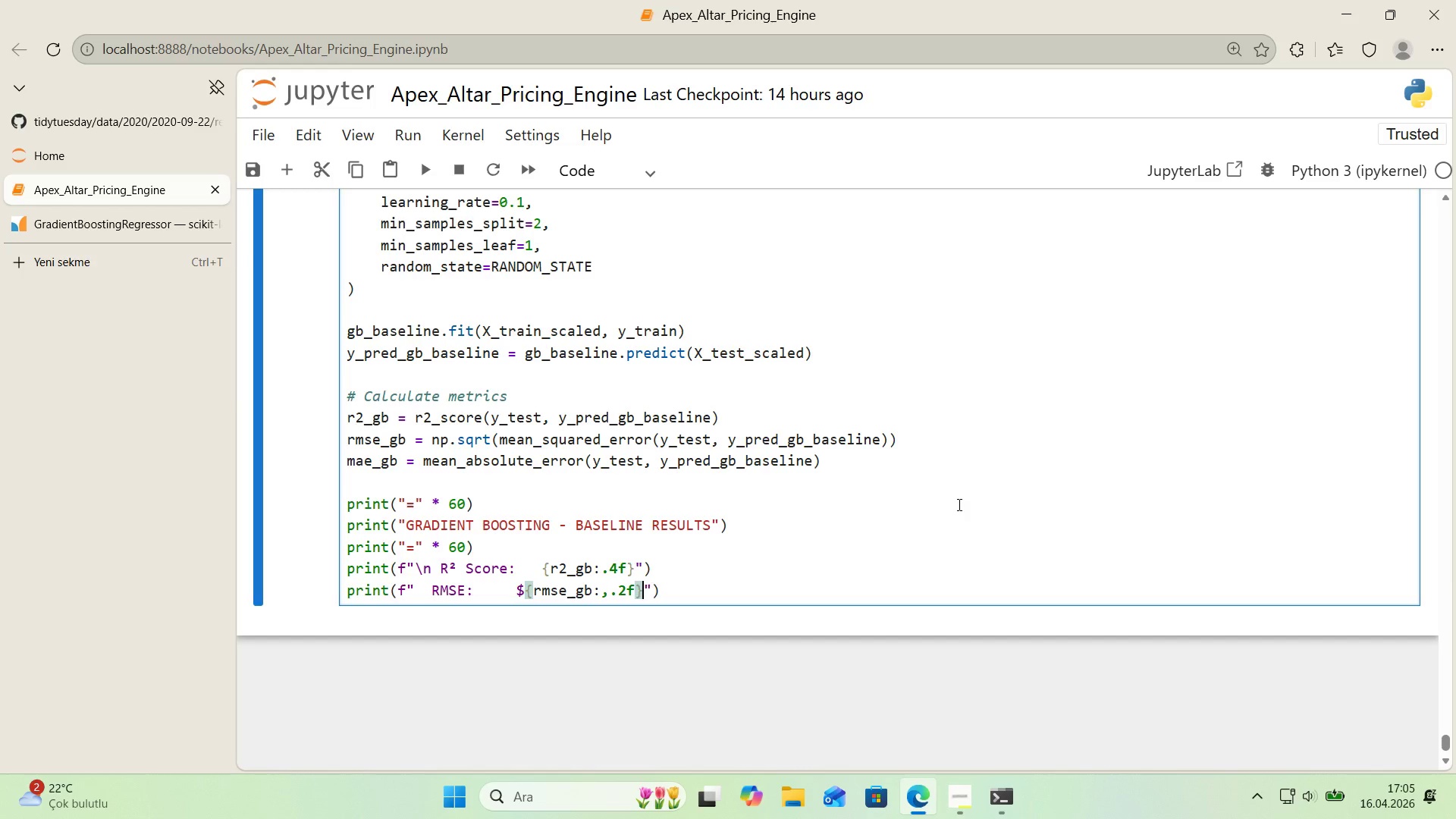 
key(ArrowRight)
 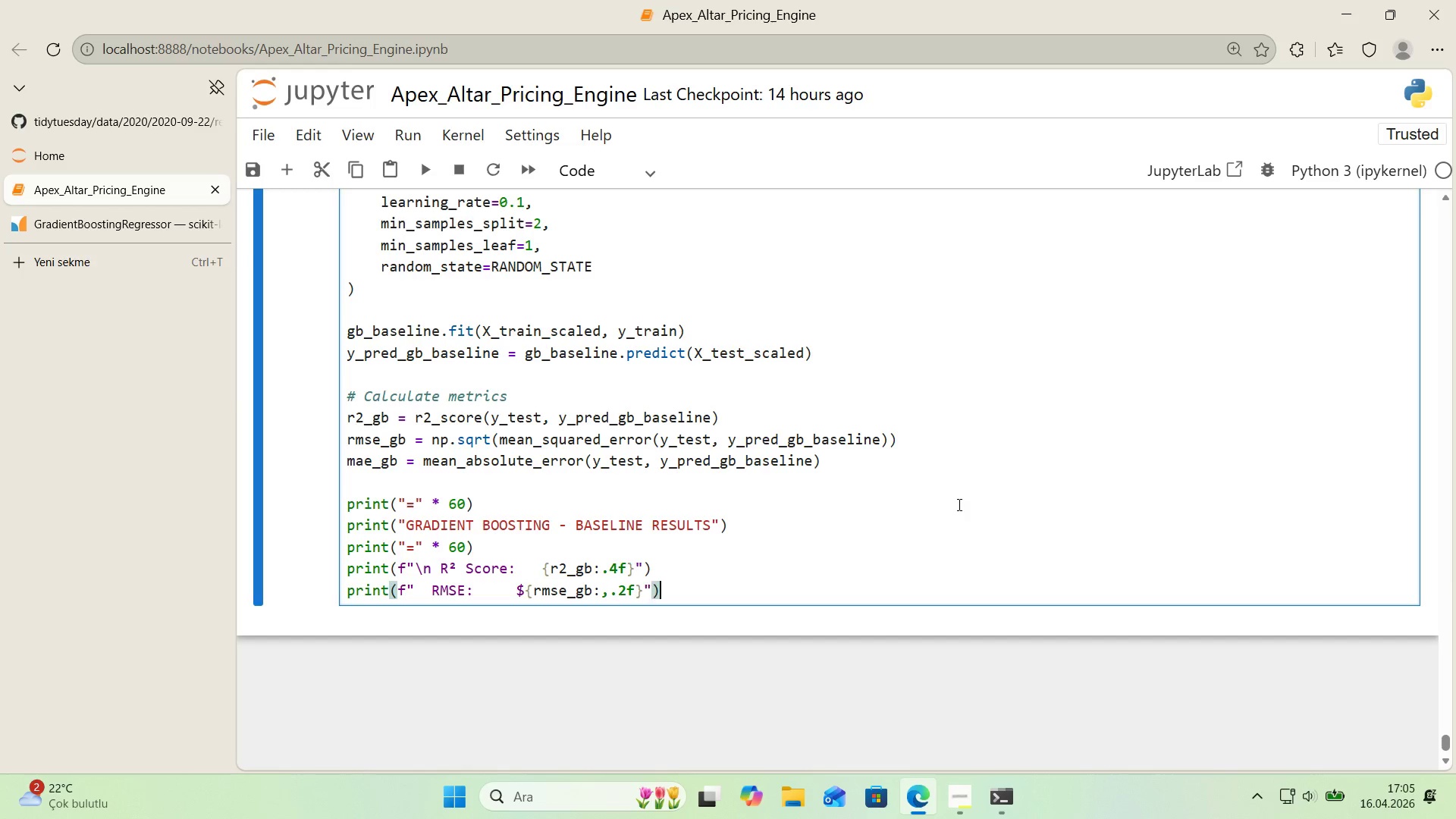 
key(ArrowRight)
 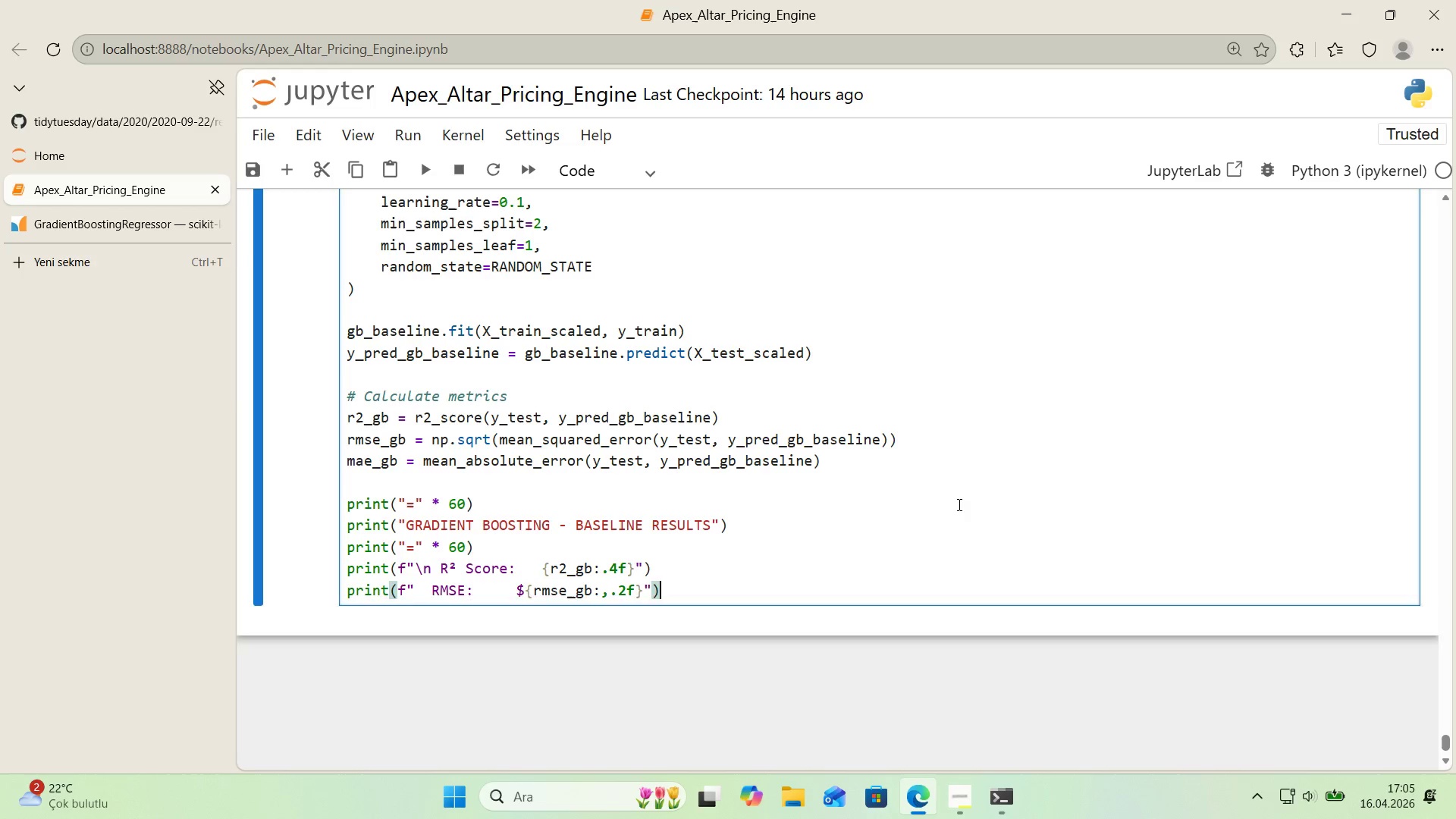 
key(Enter)
 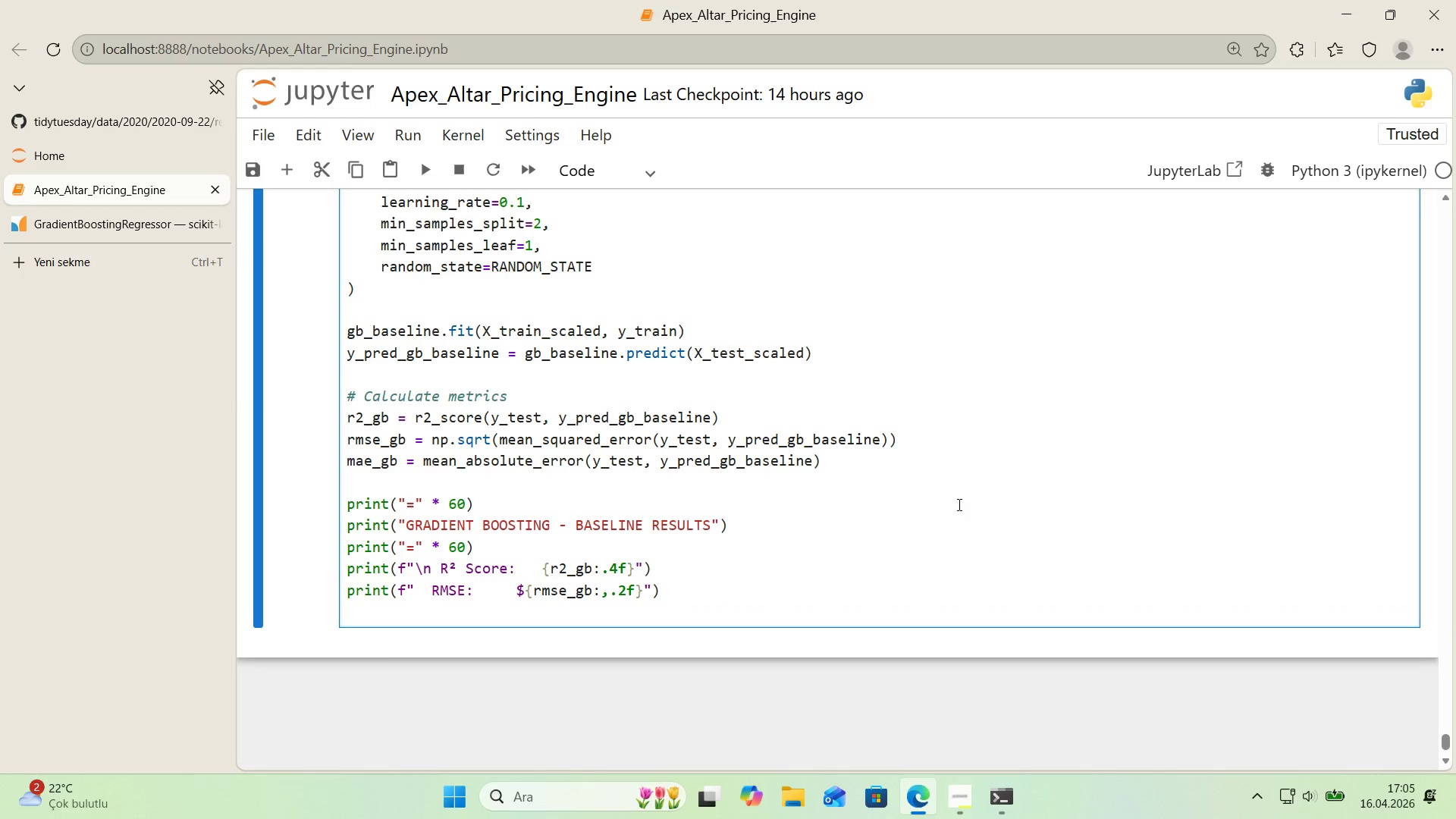 
type(pr'nt*()
 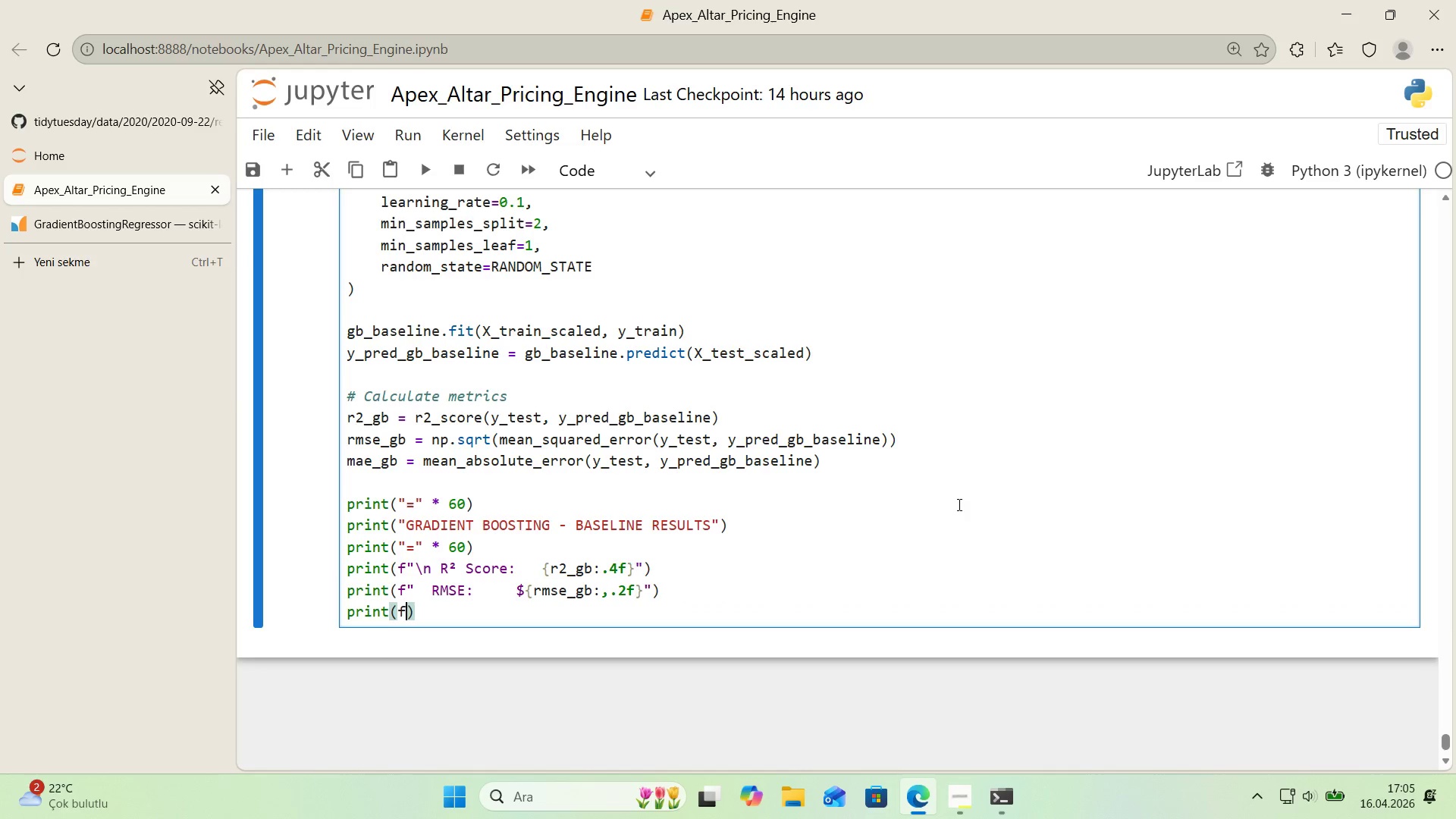 
 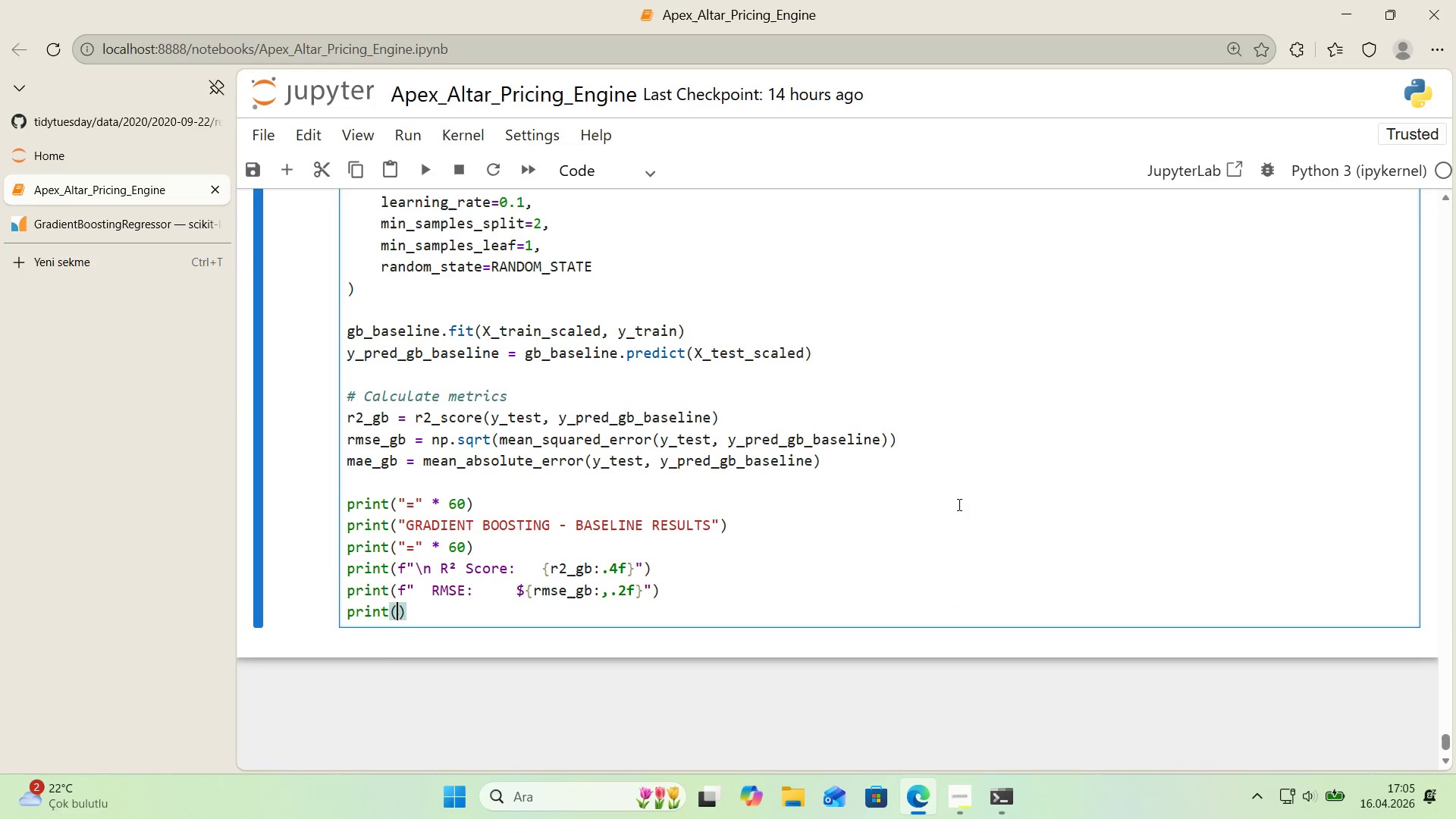 
key(ArrowLeft)
 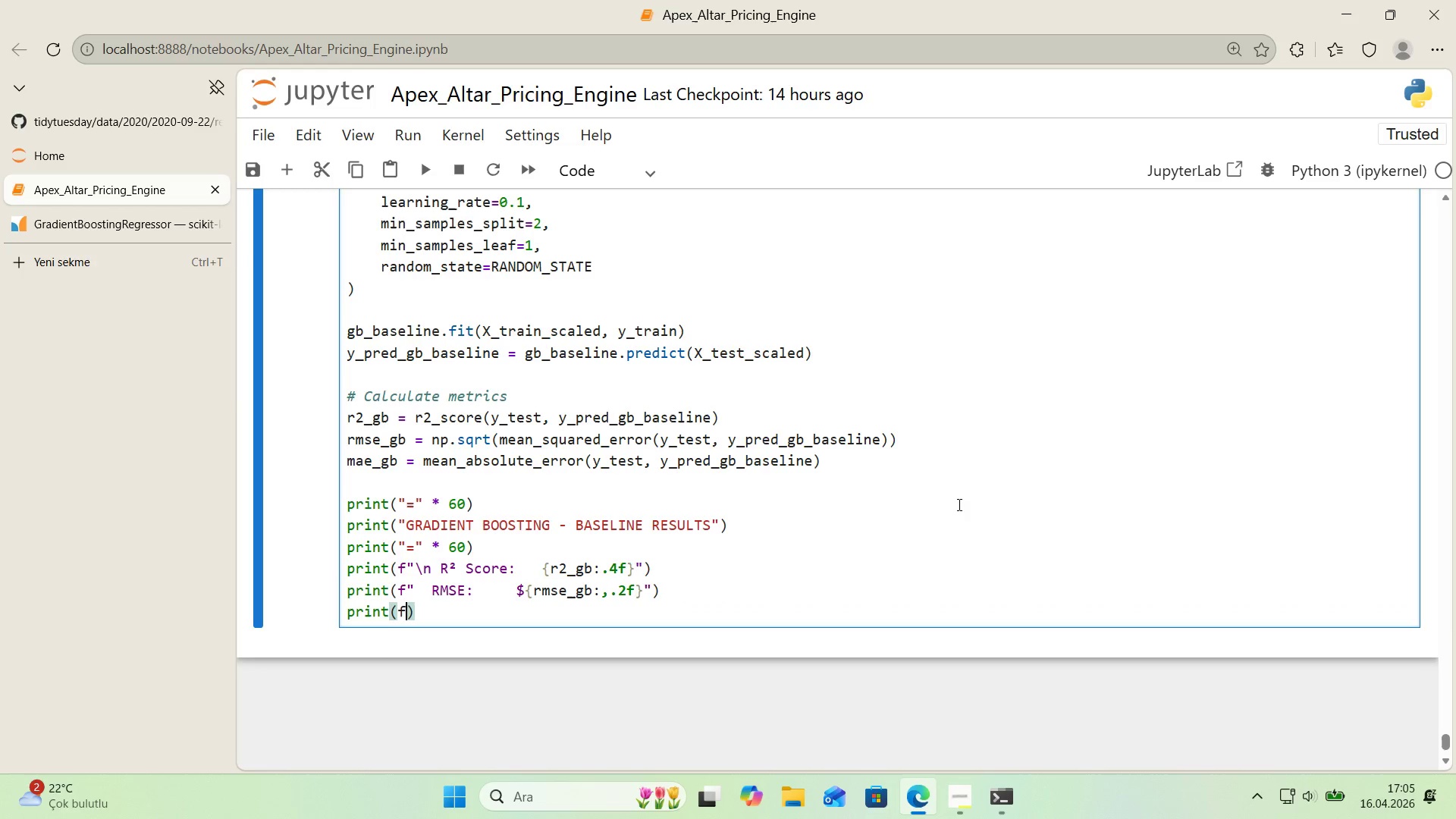 
key(F)
 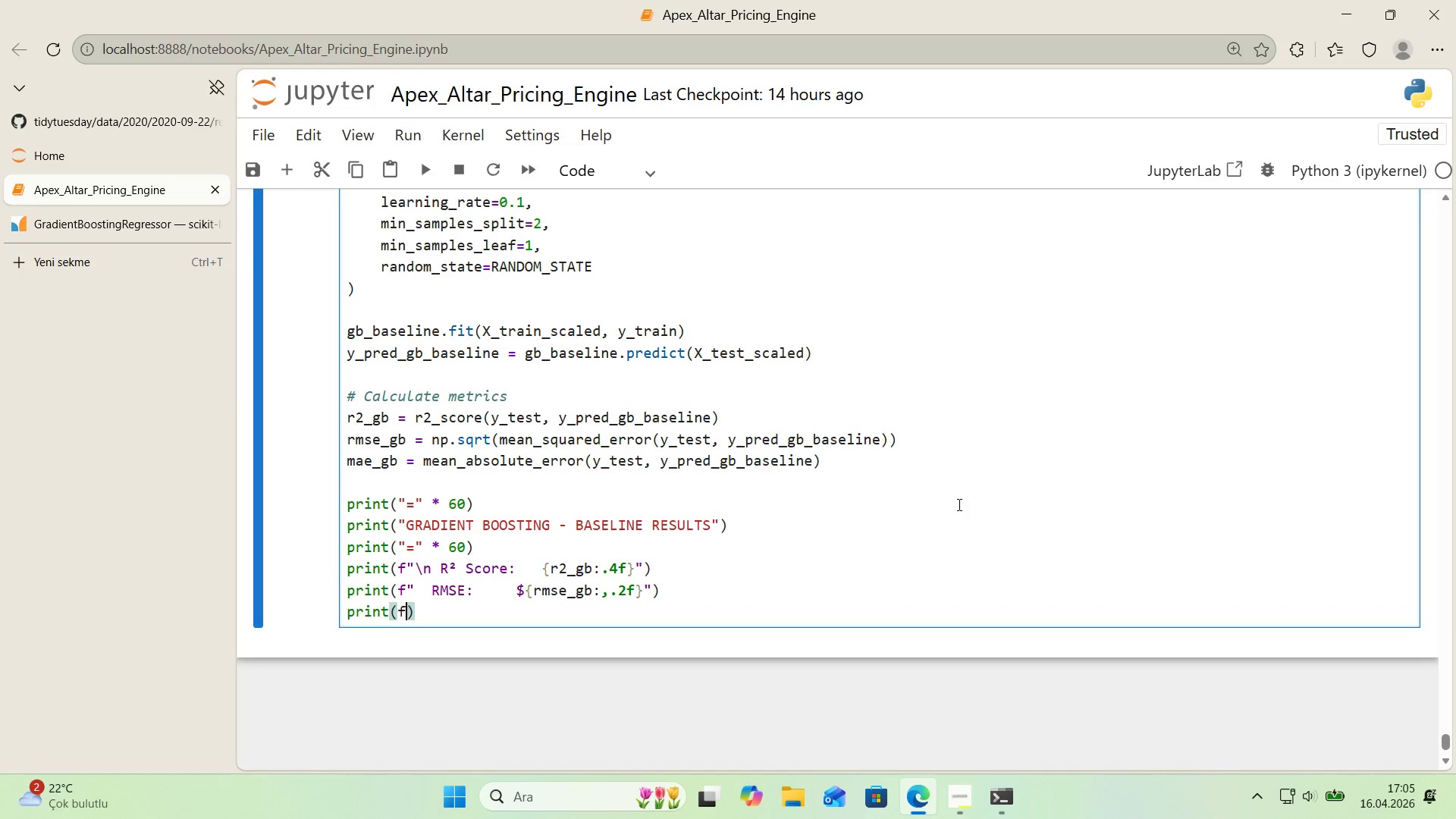 
key(Backquote)
 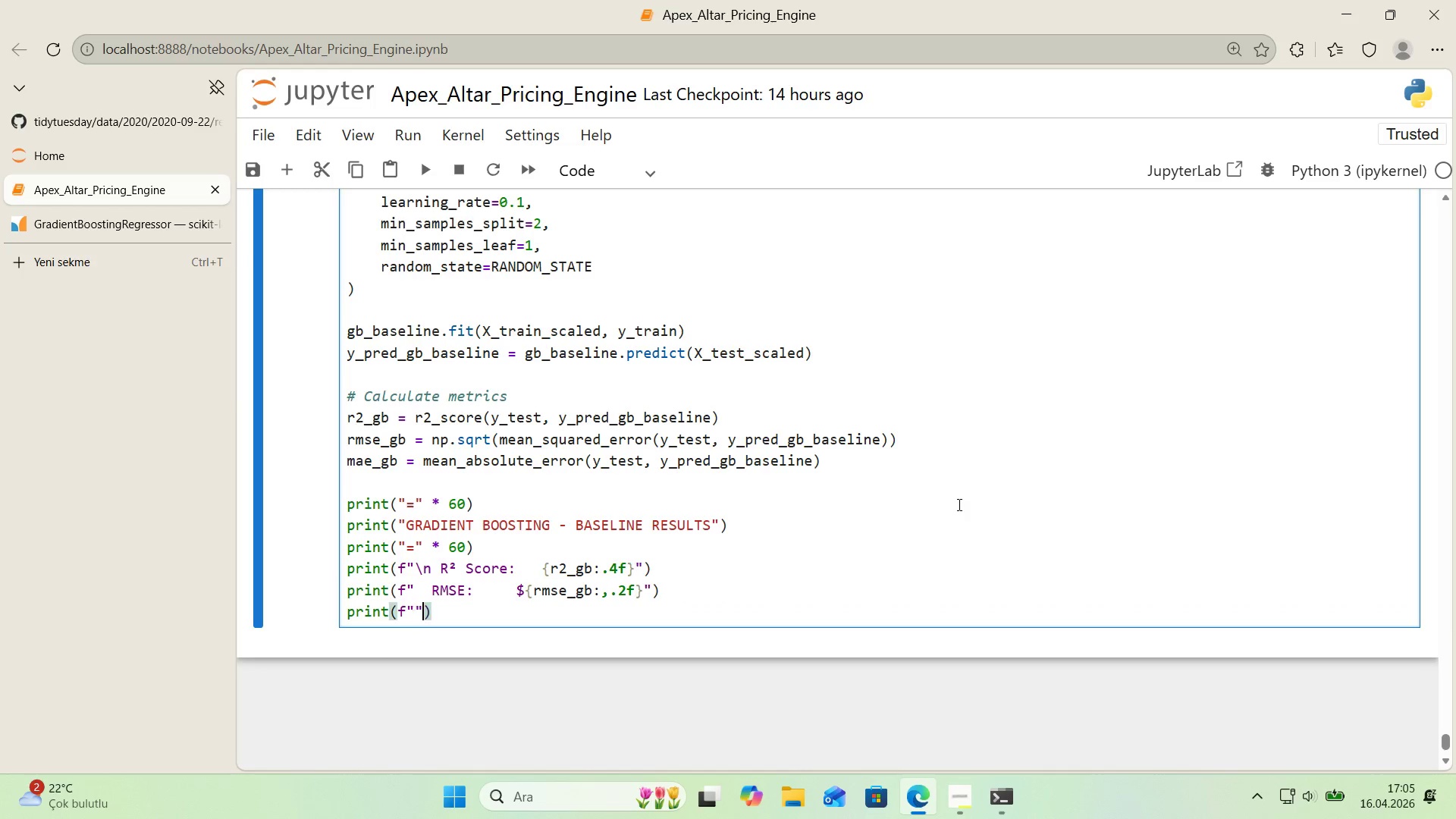 
key(Backquote)
 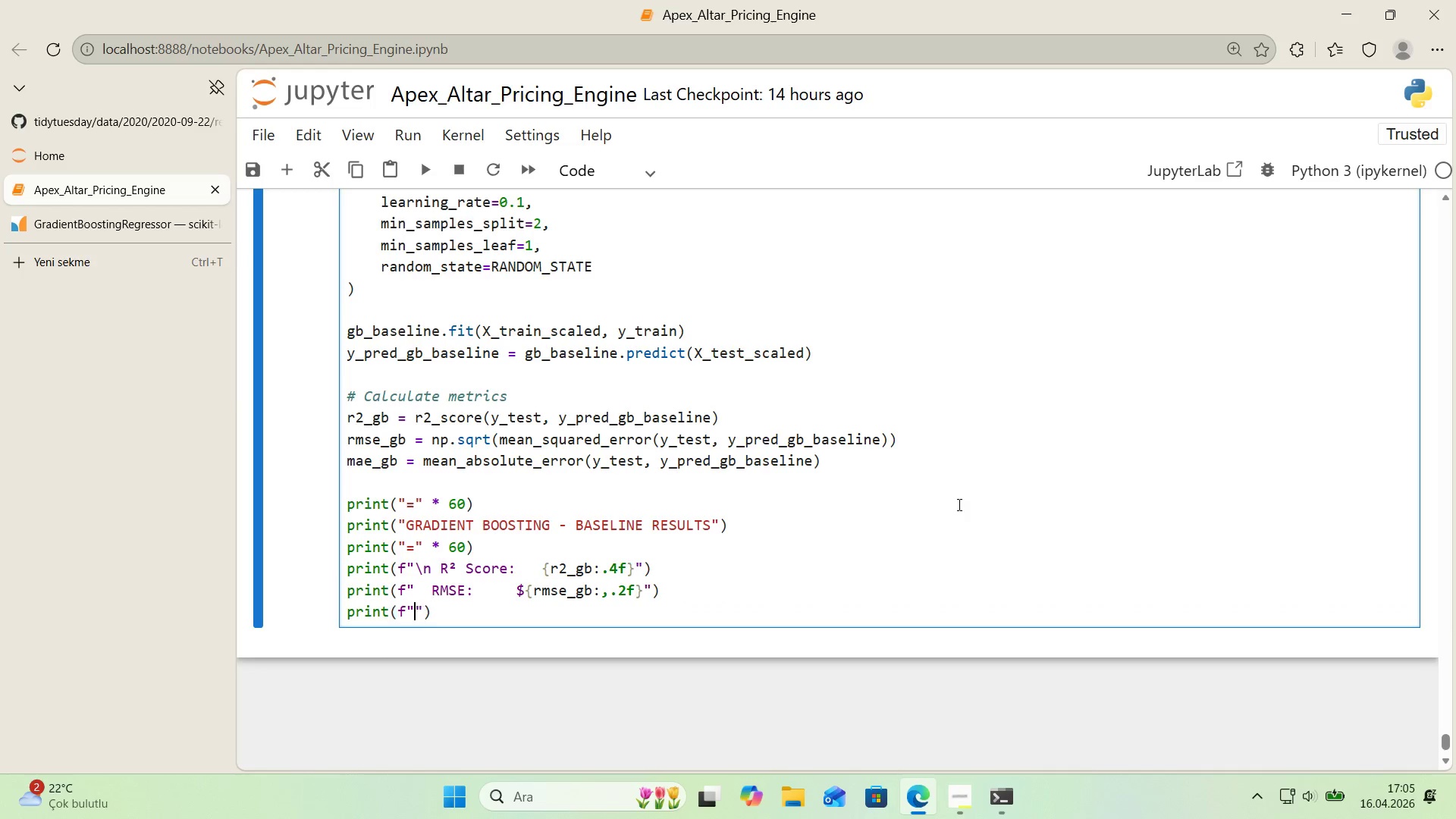 
key(ArrowLeft)
 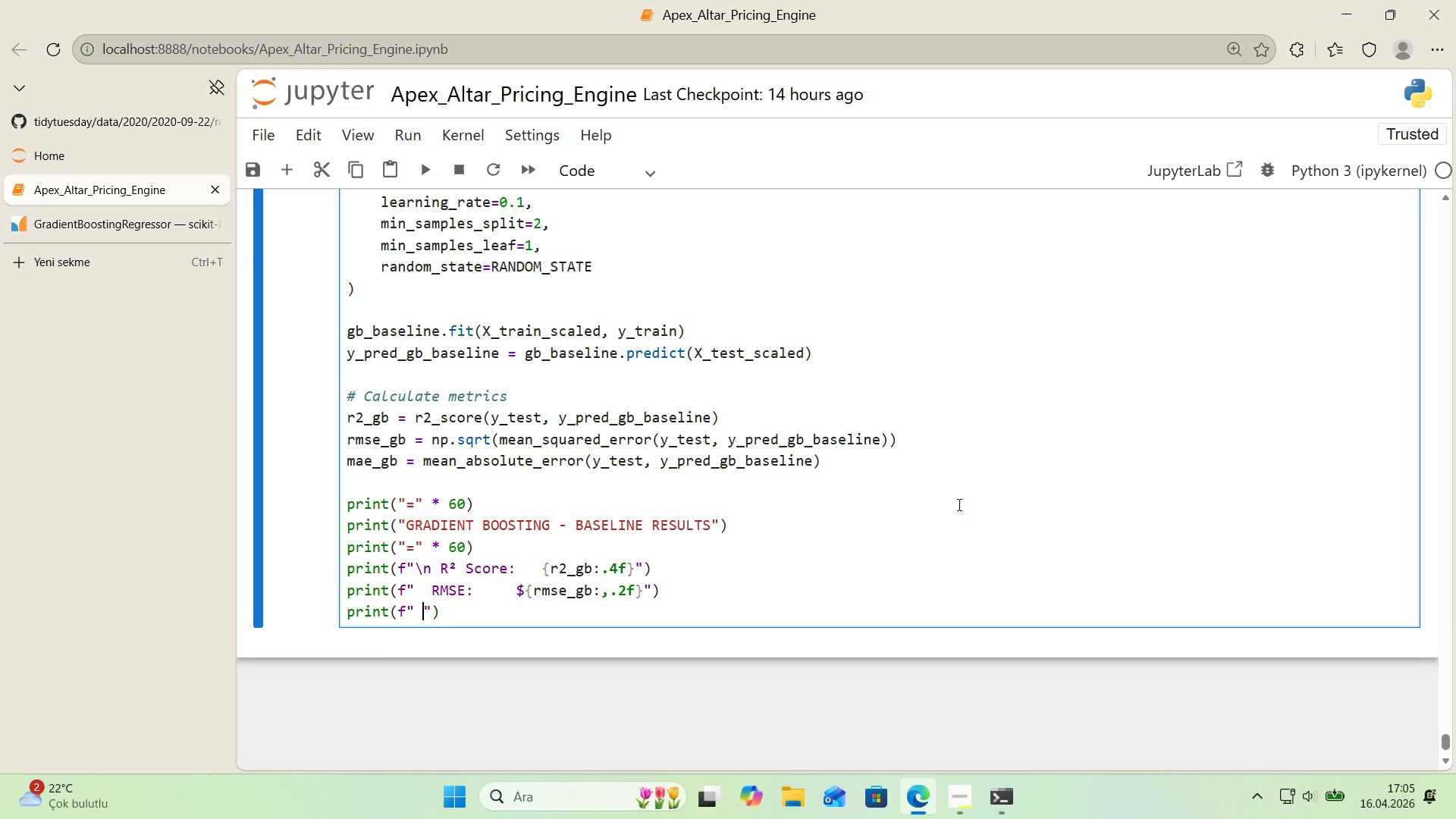 
type(  MAE>      )
 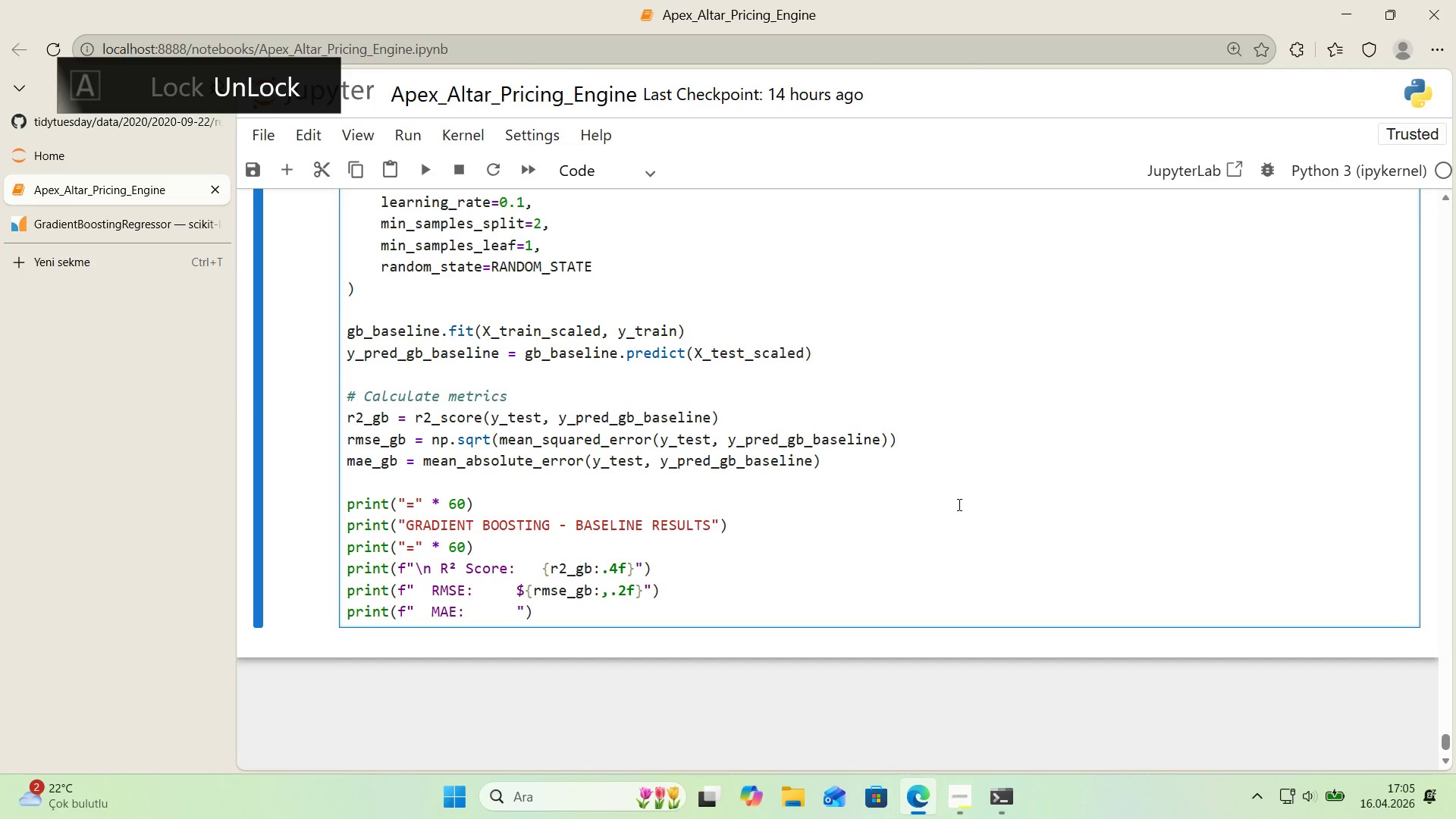 
key(Alt+Control+4)
 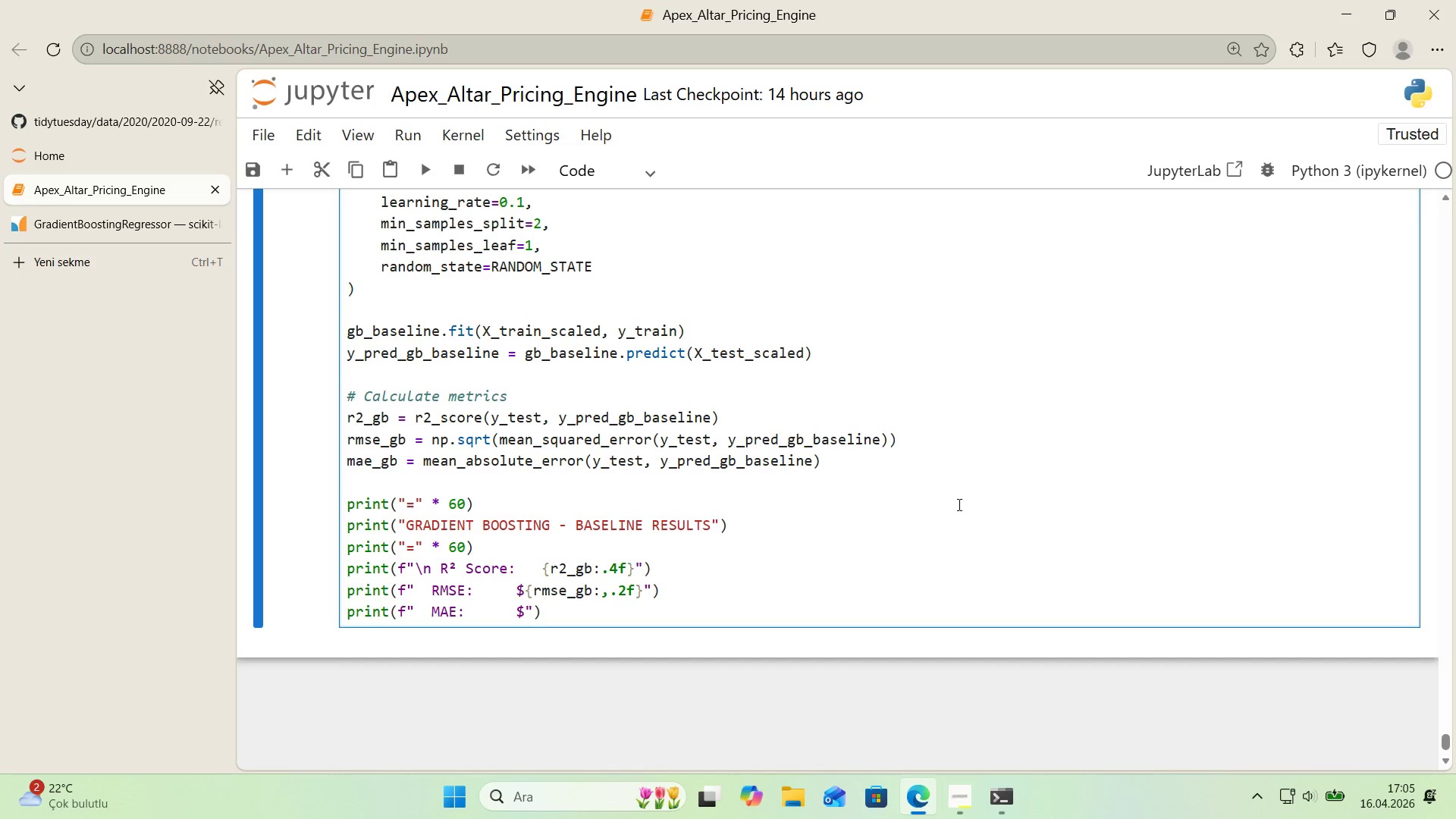 
key(Alt+Control+7)
 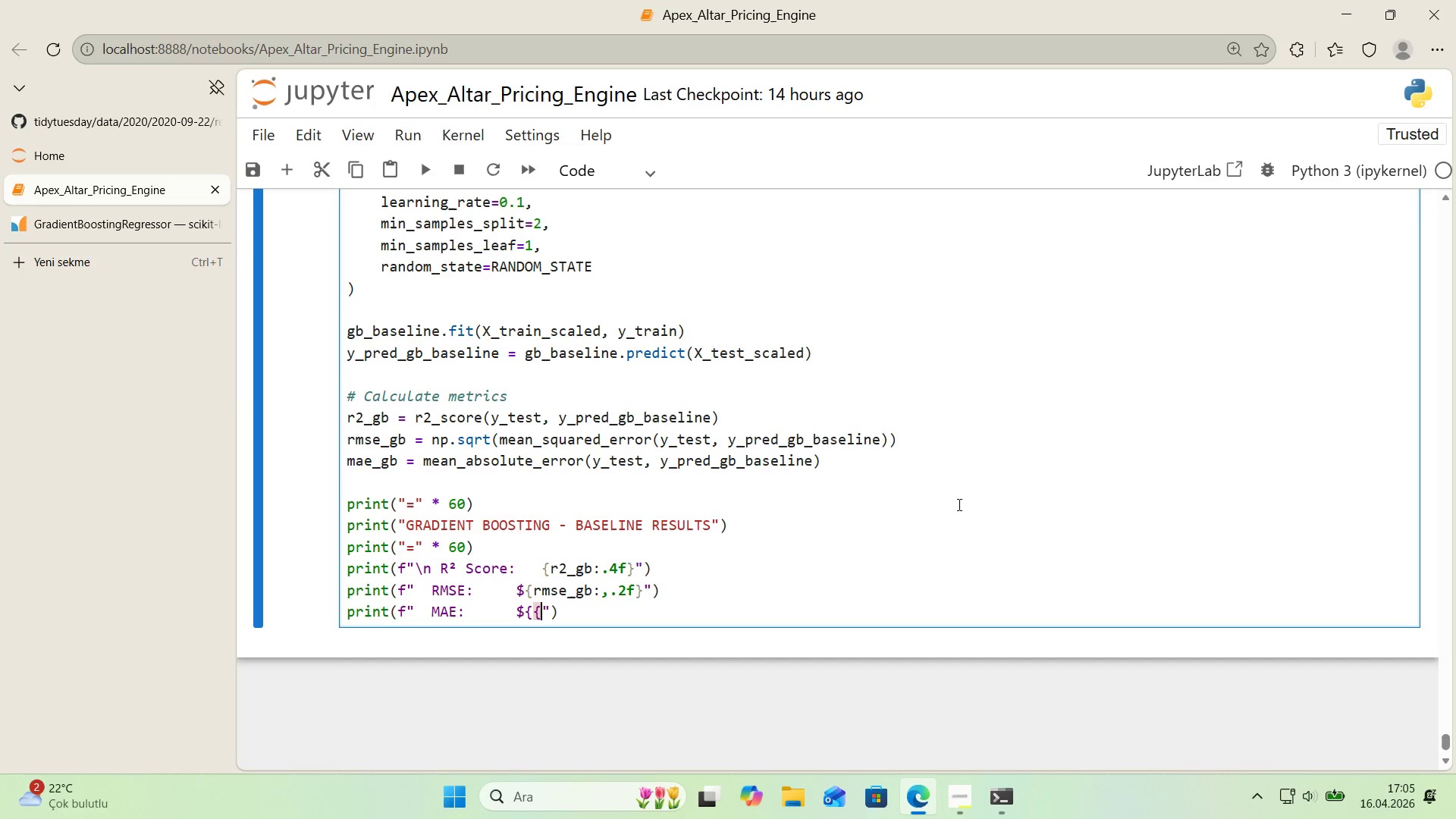 
key(Alt+Control+7)
 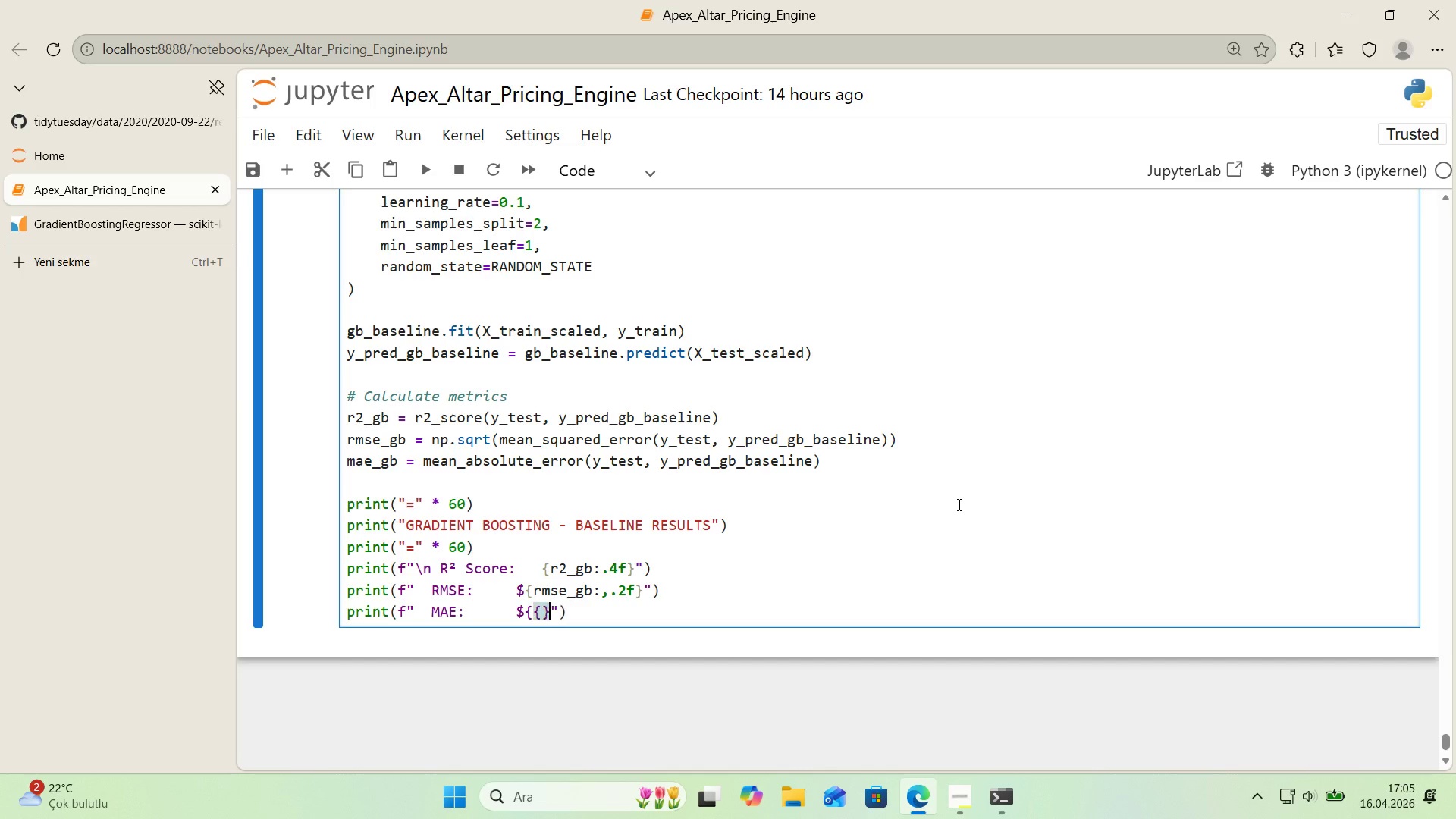 
key(Alt+Control+0)
 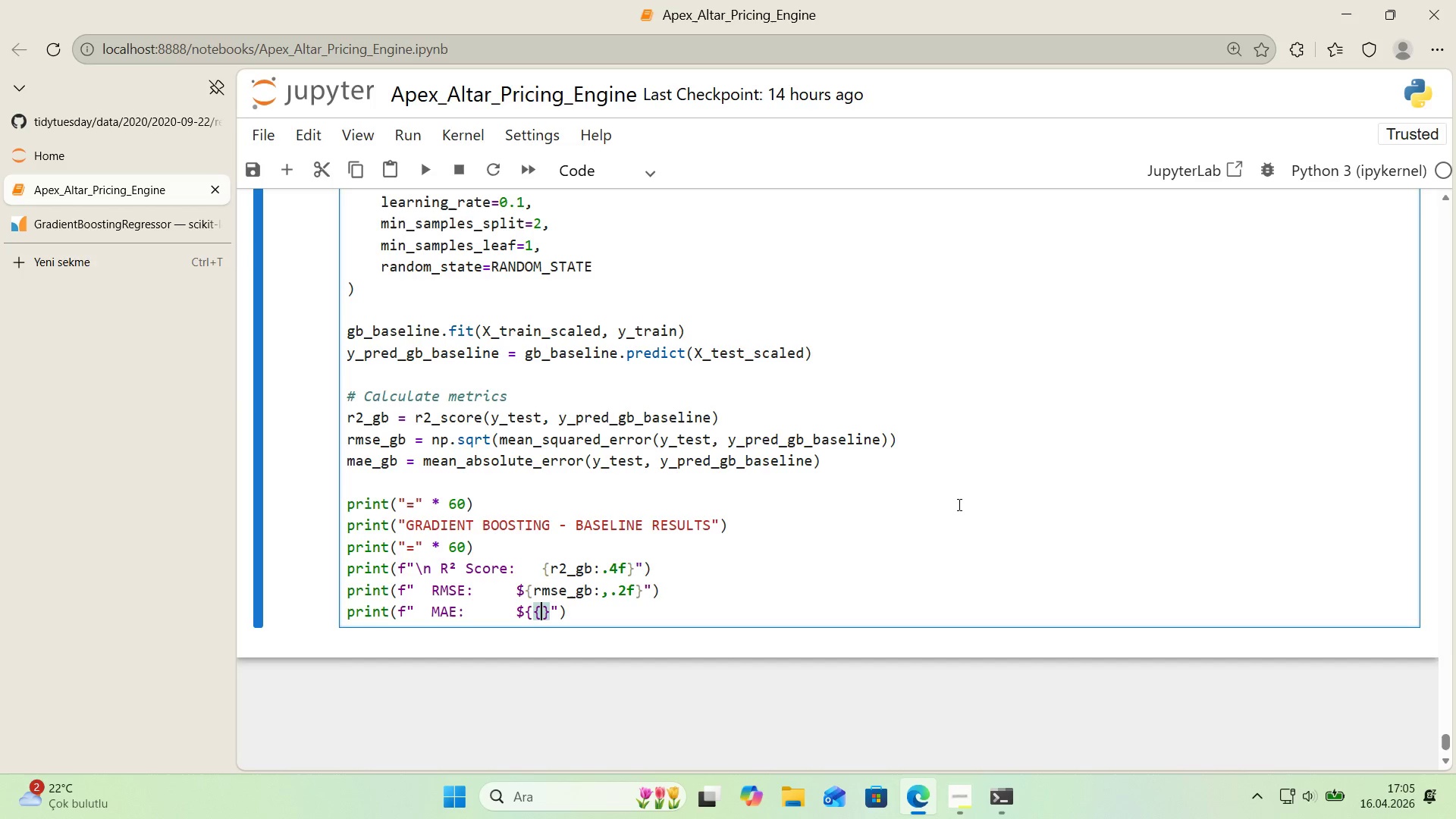 
key(ArrowLeft)
 